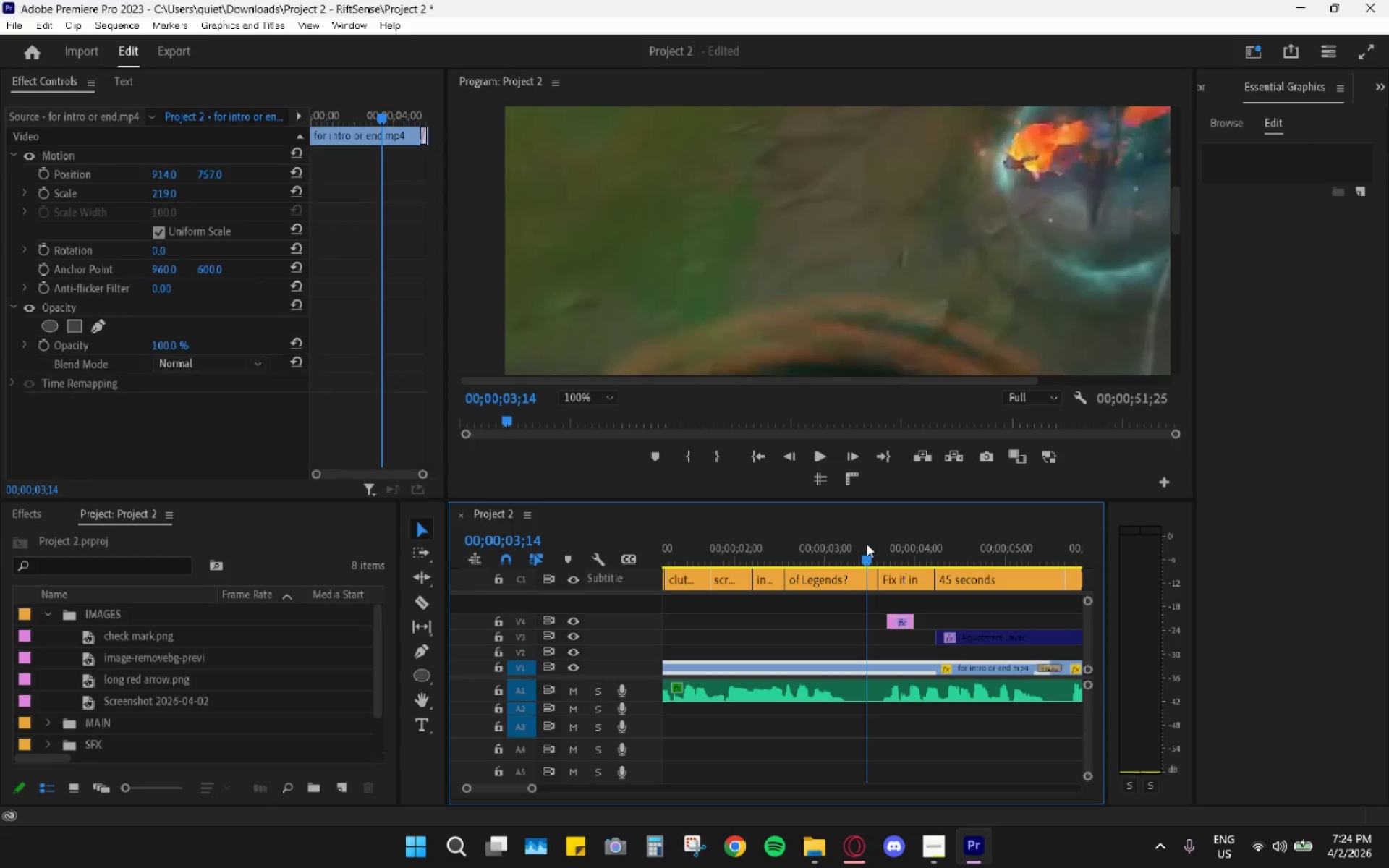 
key(Space)
 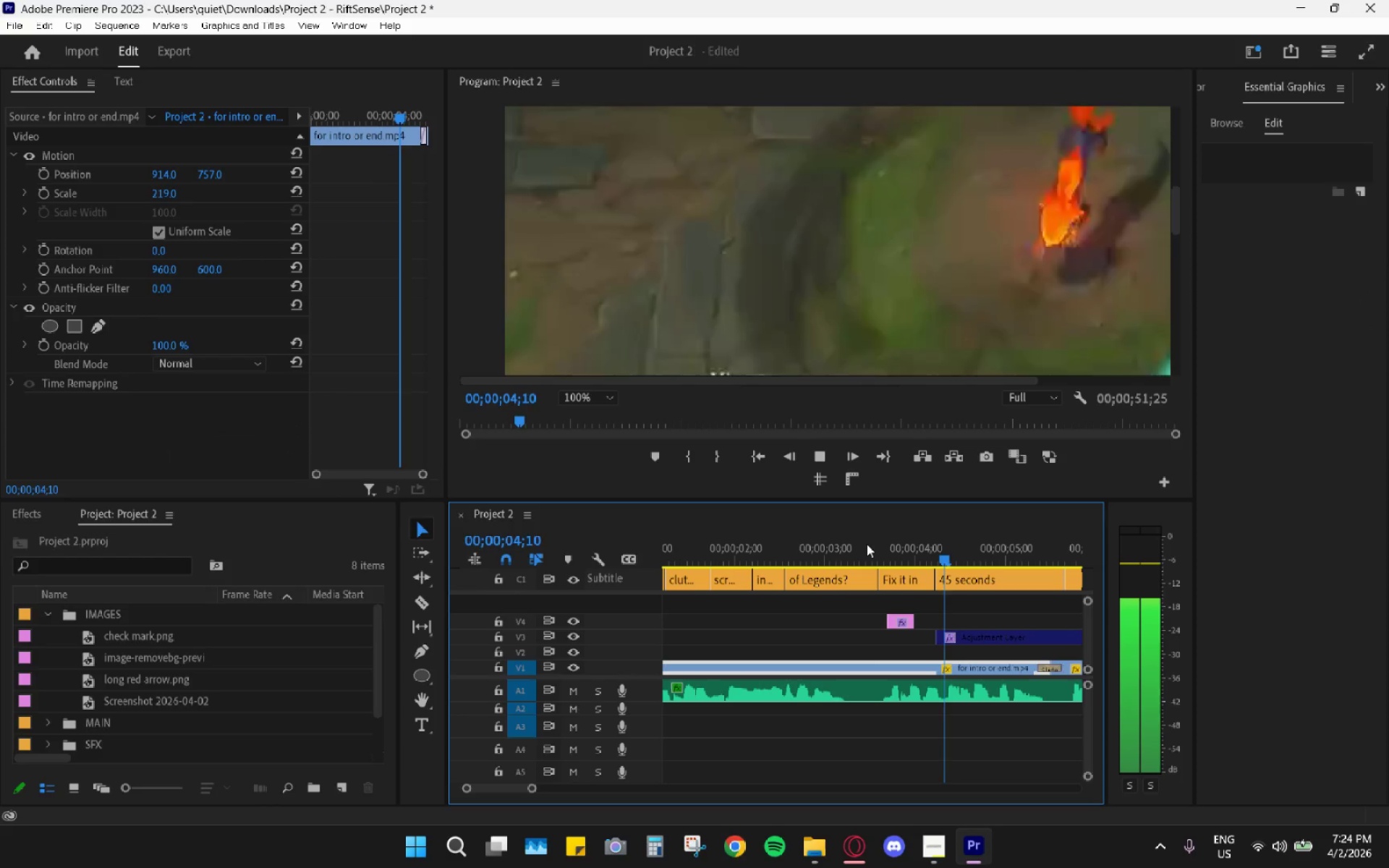 
key(Space)
 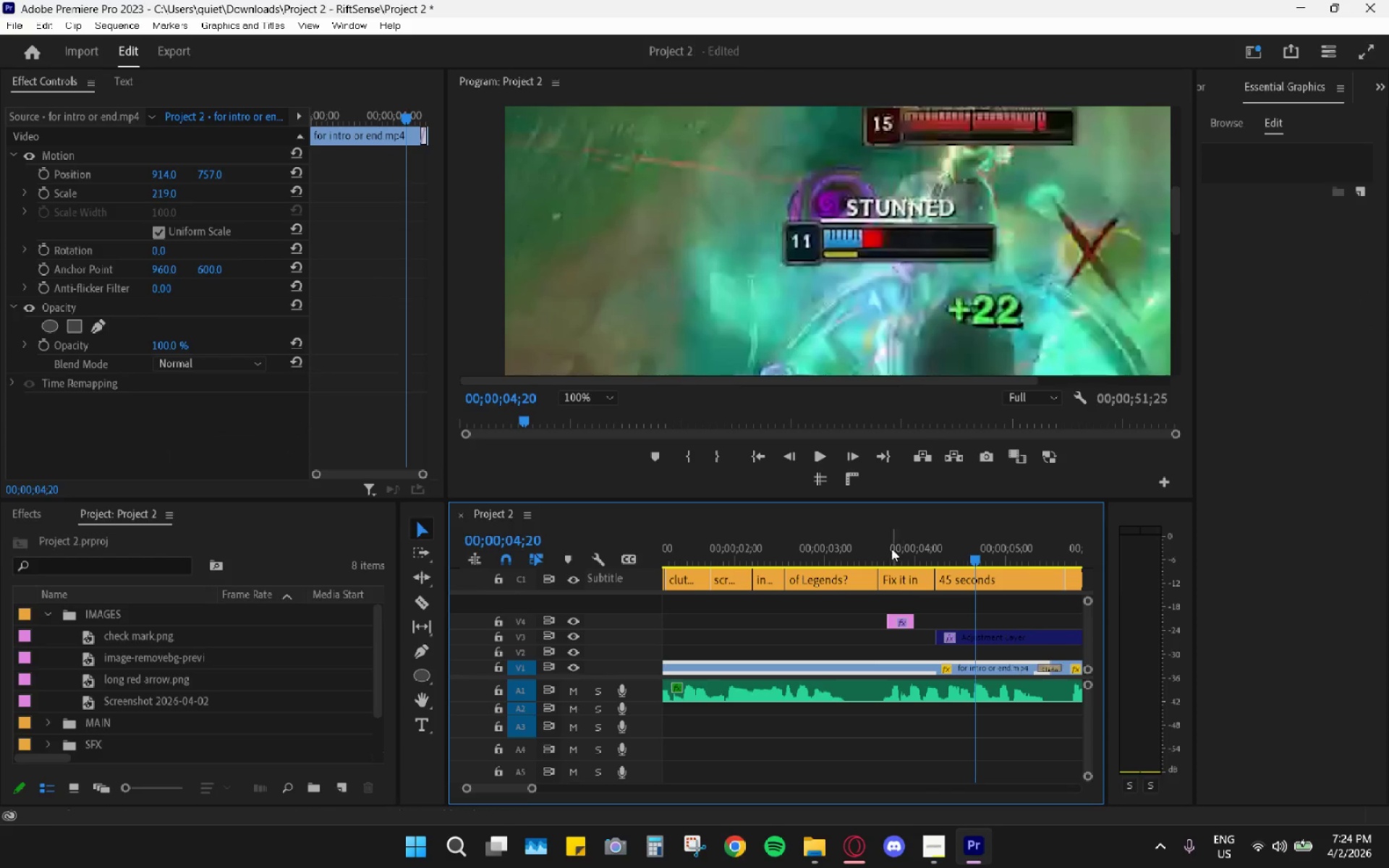 
left_click([891, 548])
 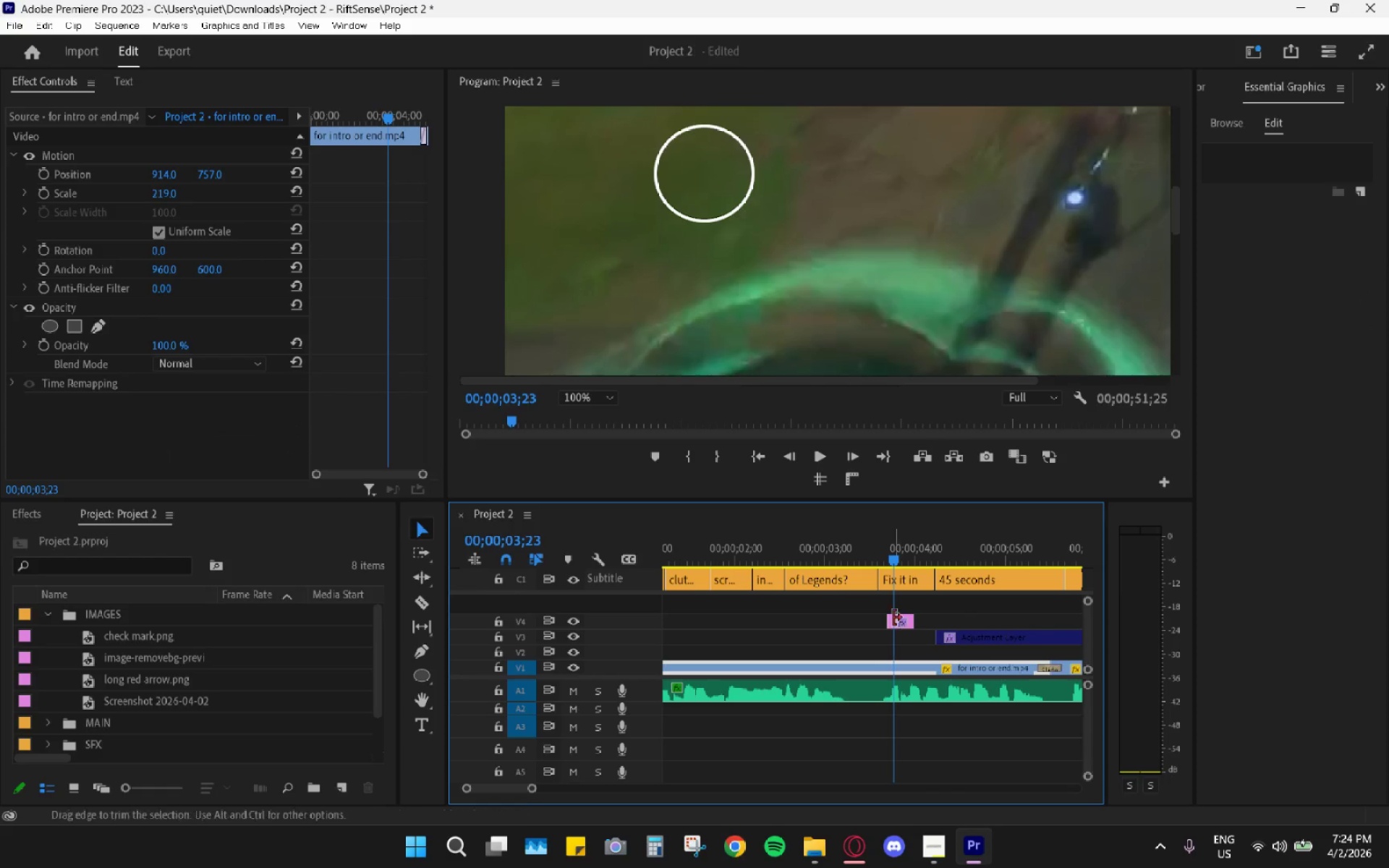 
double_click([893, 625])
 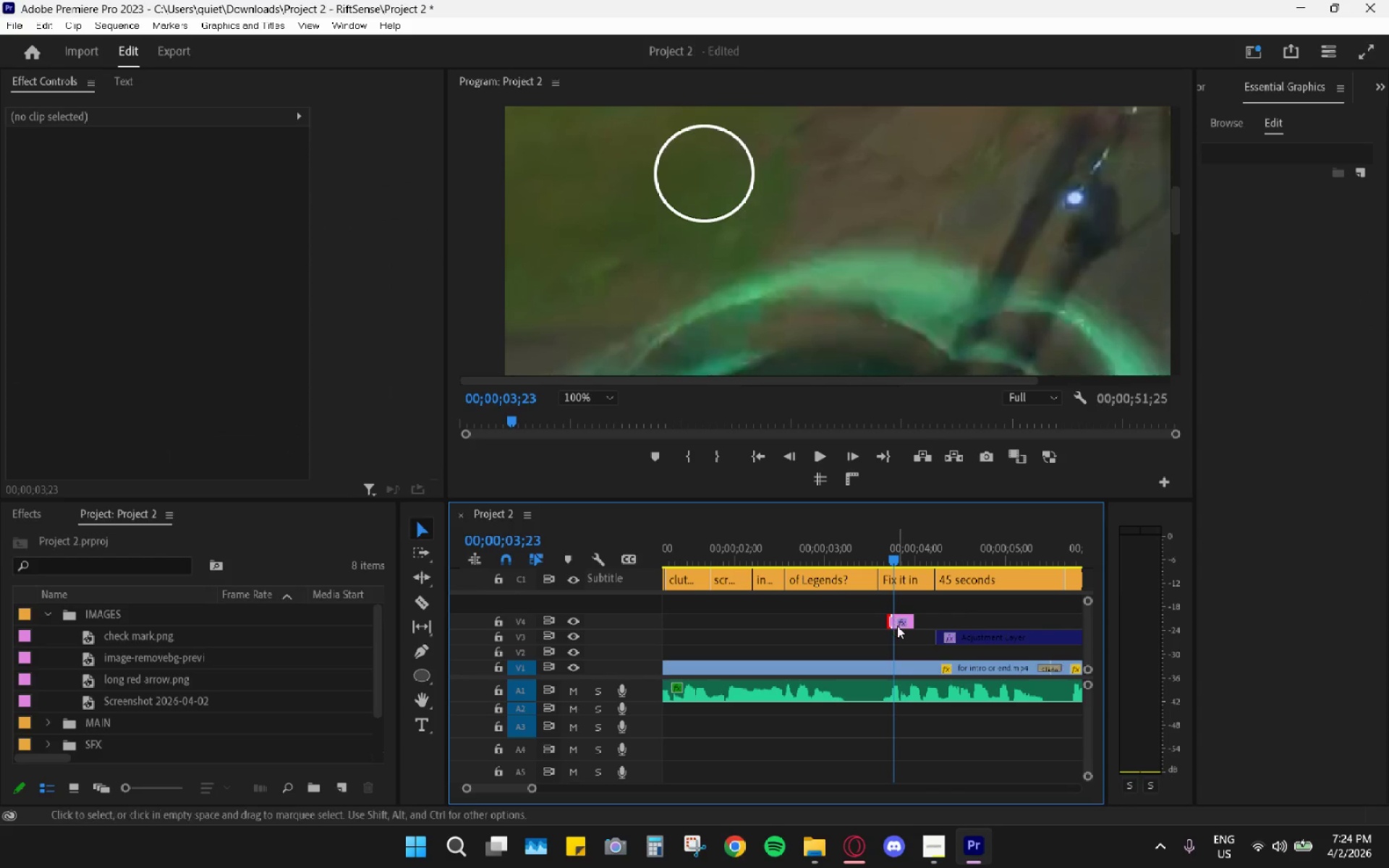 
triple_click([898, 626])
 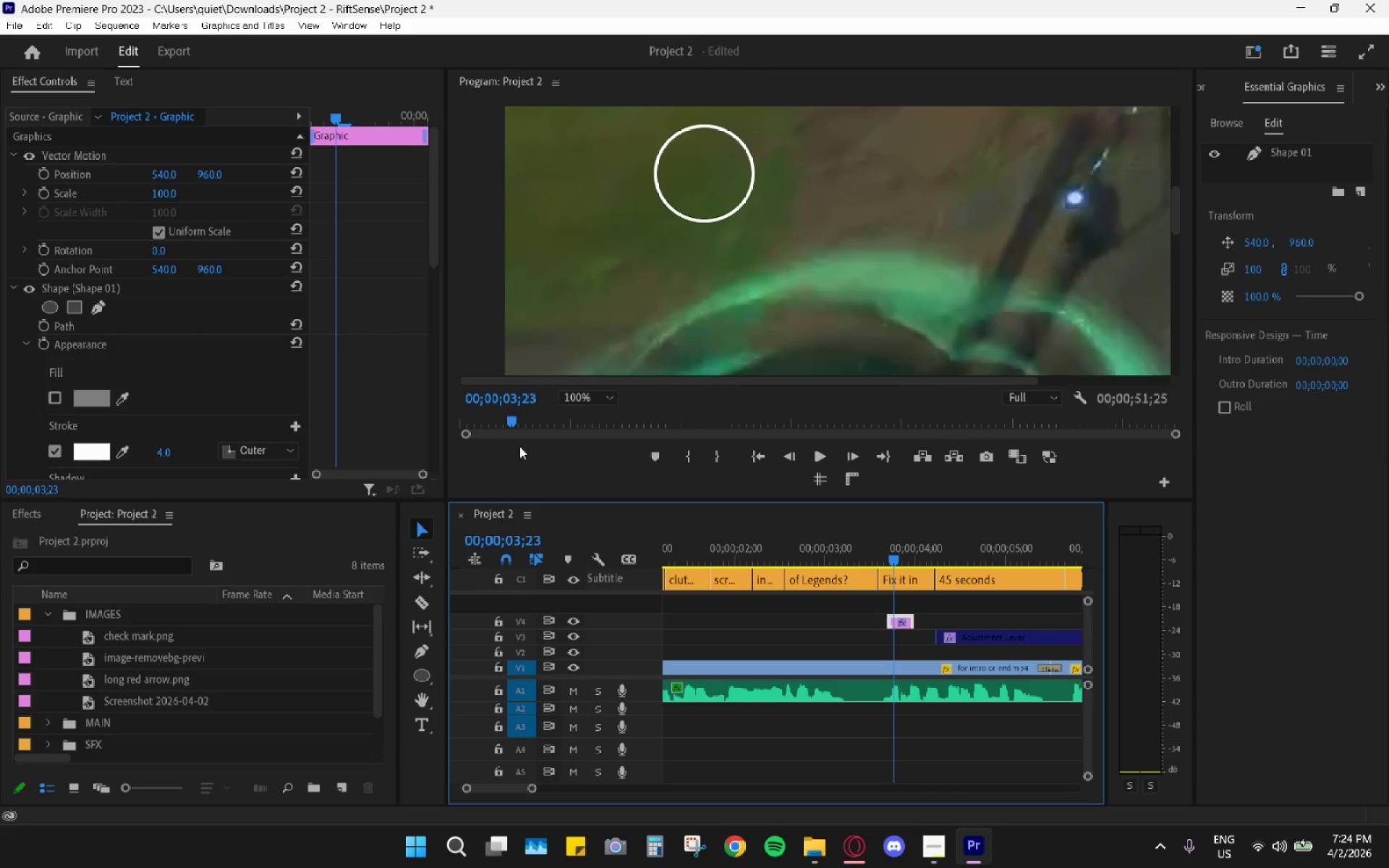 
scroll: coordinate [398, 439], scroll_direction: down, amount: 23.0
 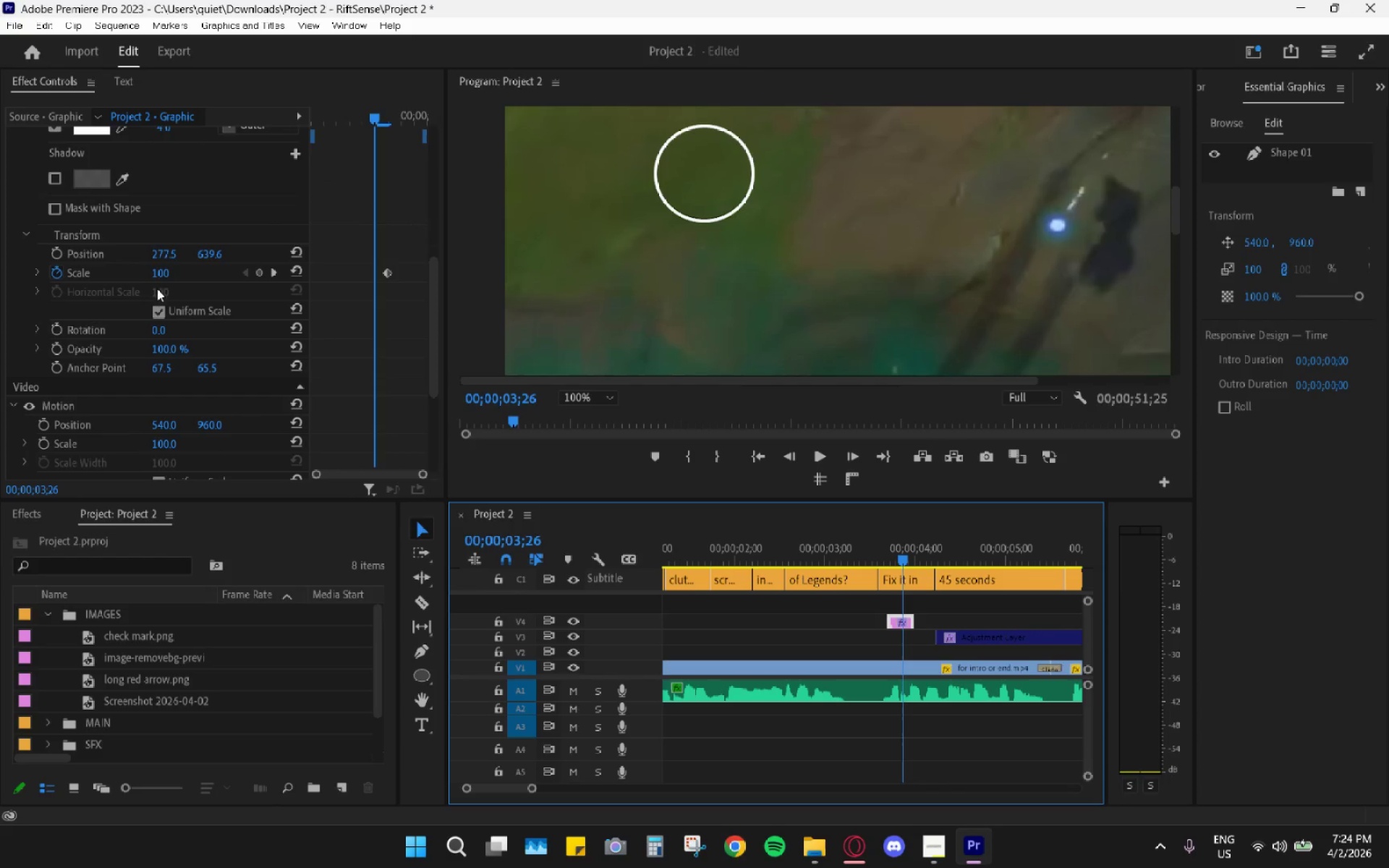 
left_click([156, 273])
 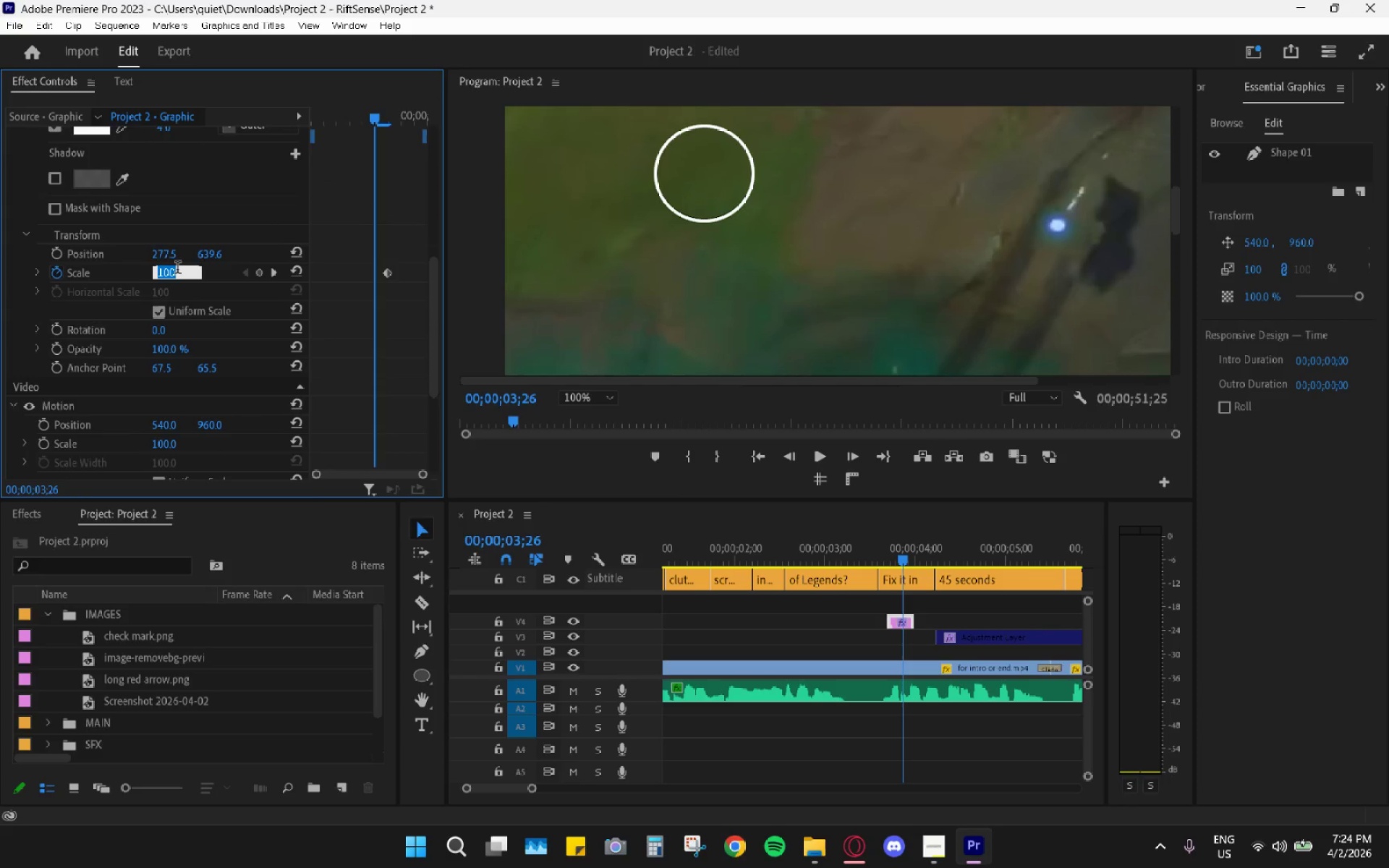 
key(Numpad0)
 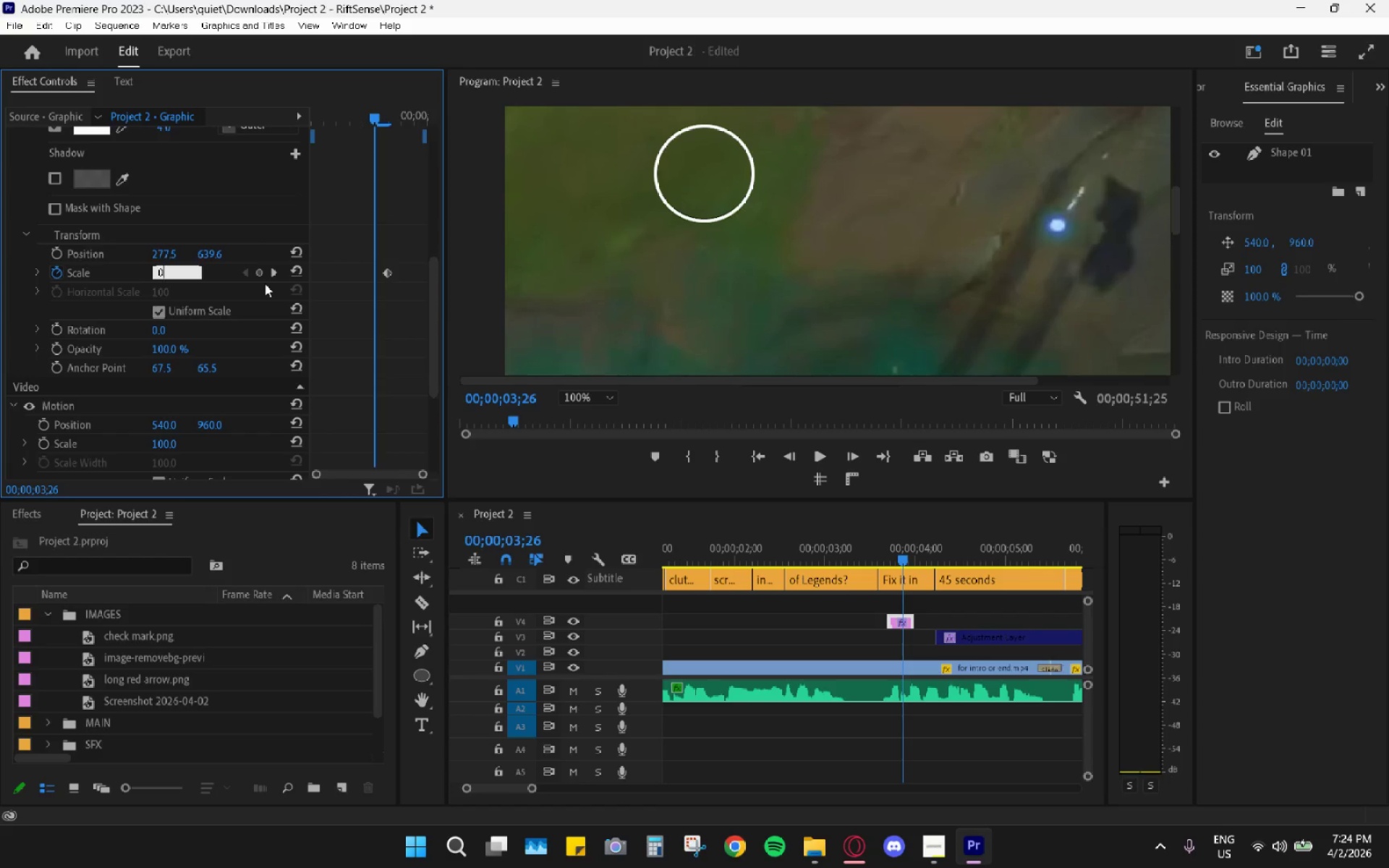 
key(Enter)
 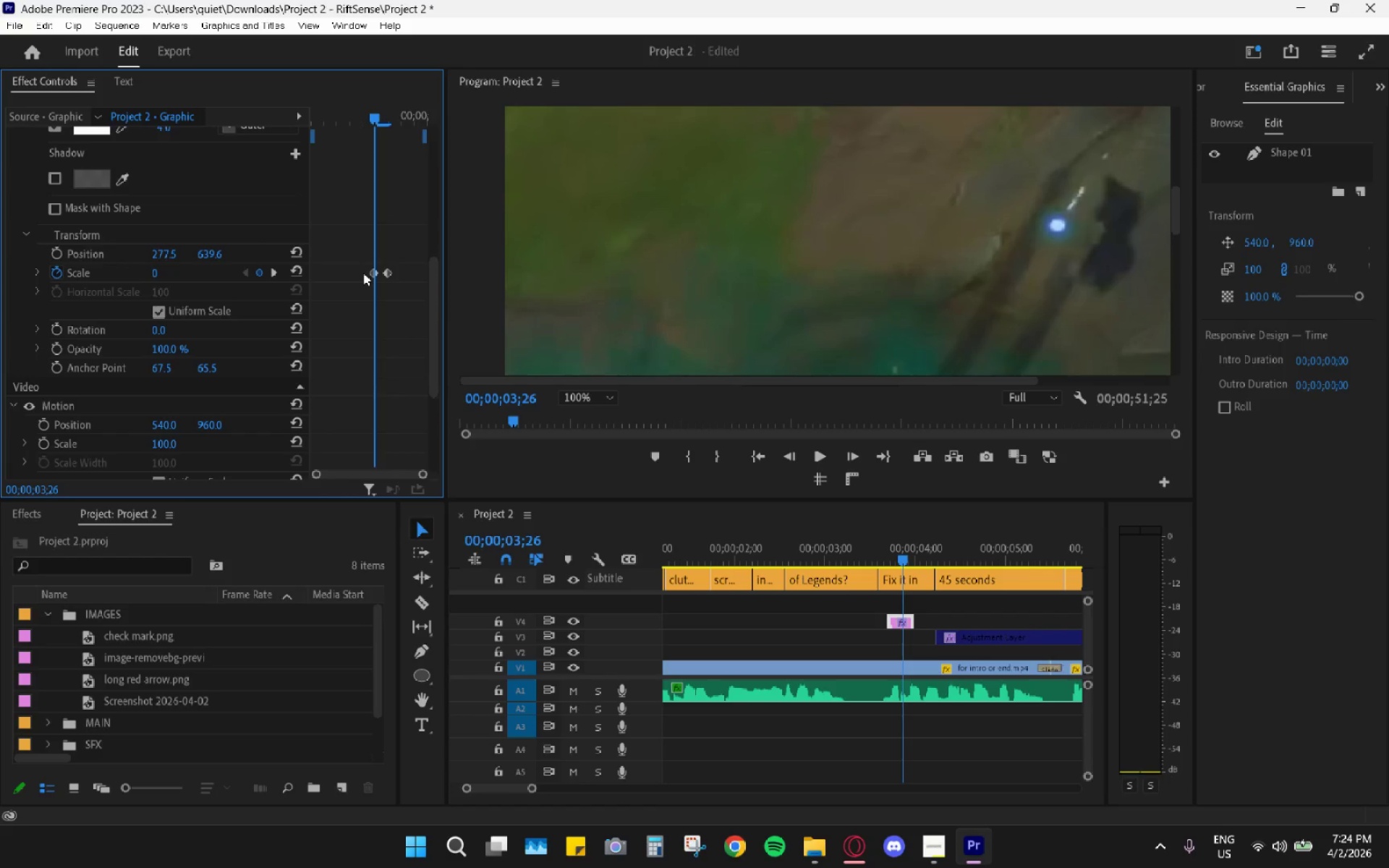 
left_click_drag(start_coordinate=[371, 277], to_coordinate=[290, 282])
 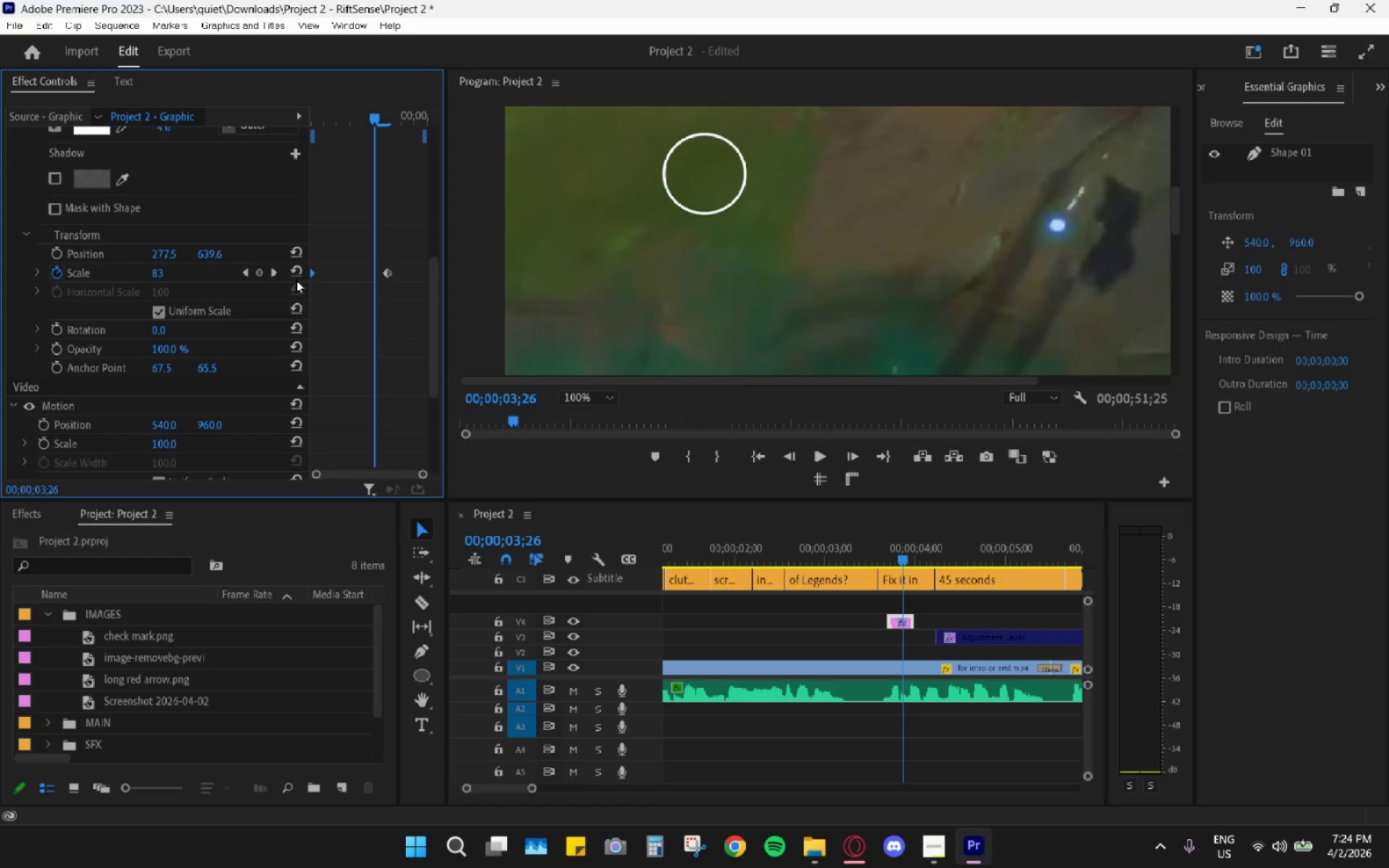 
hold_key(key=AltLeft, duration=0.52)
scroll: coordinate [970, 628], scroll_direction: down, amount: 8.0
 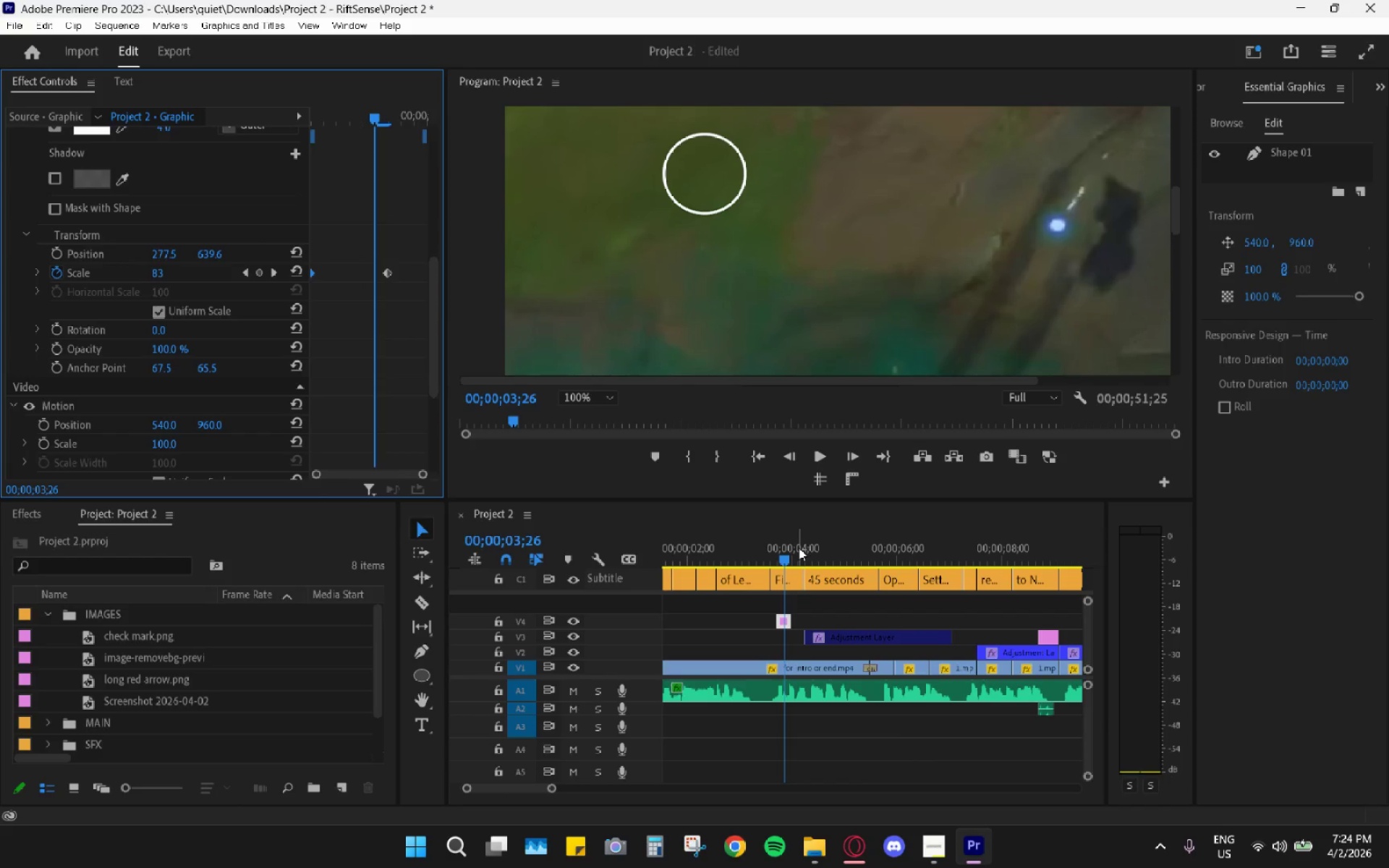 
hold_key(key=AltLeft, duration=0.72)
scroll: coordinate [831, 545], scroll_direction: down, amount: 4.0
 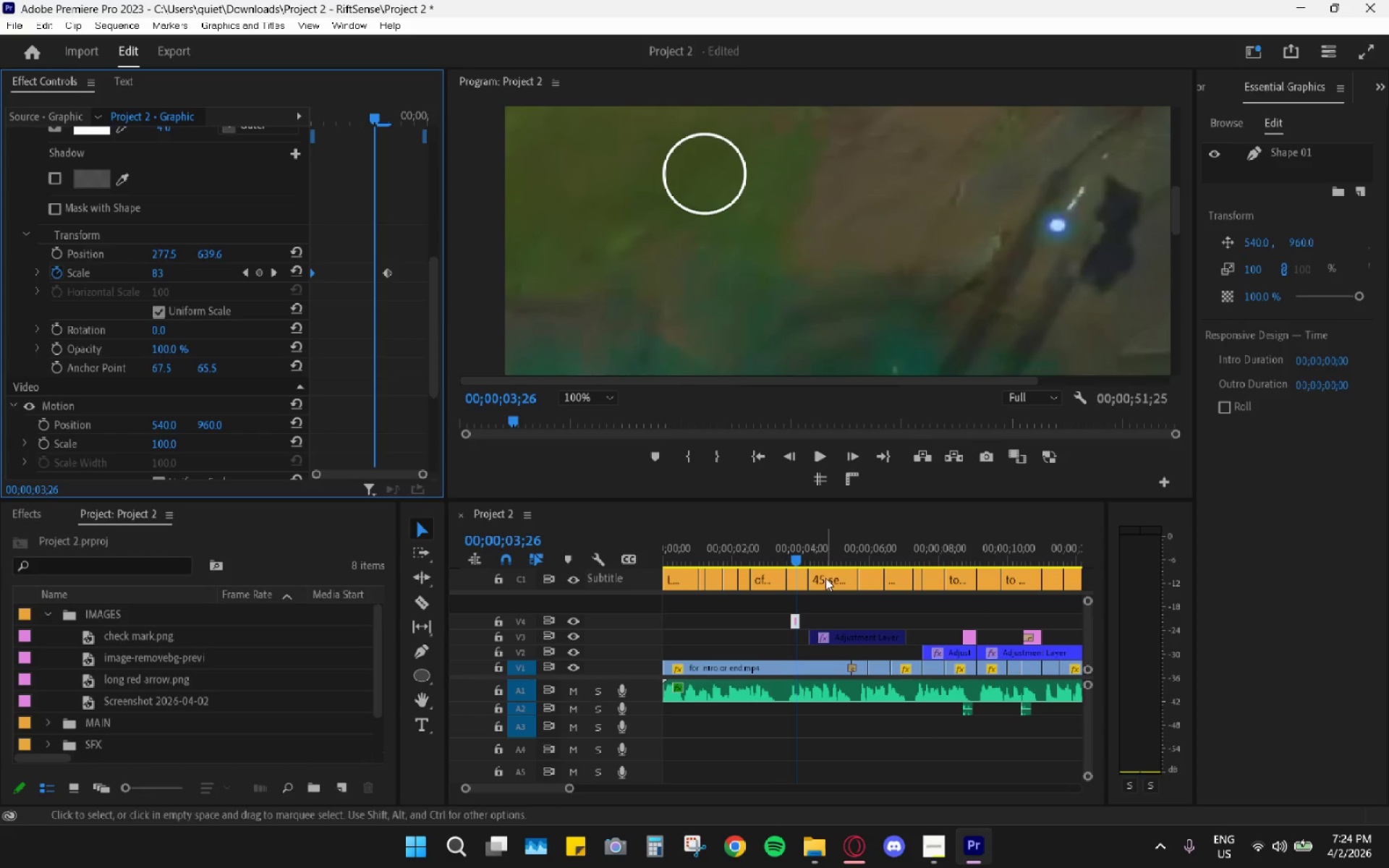 
left_click_drag(start_coordinate=[813, 542], to_coordinate=[844, 556])
 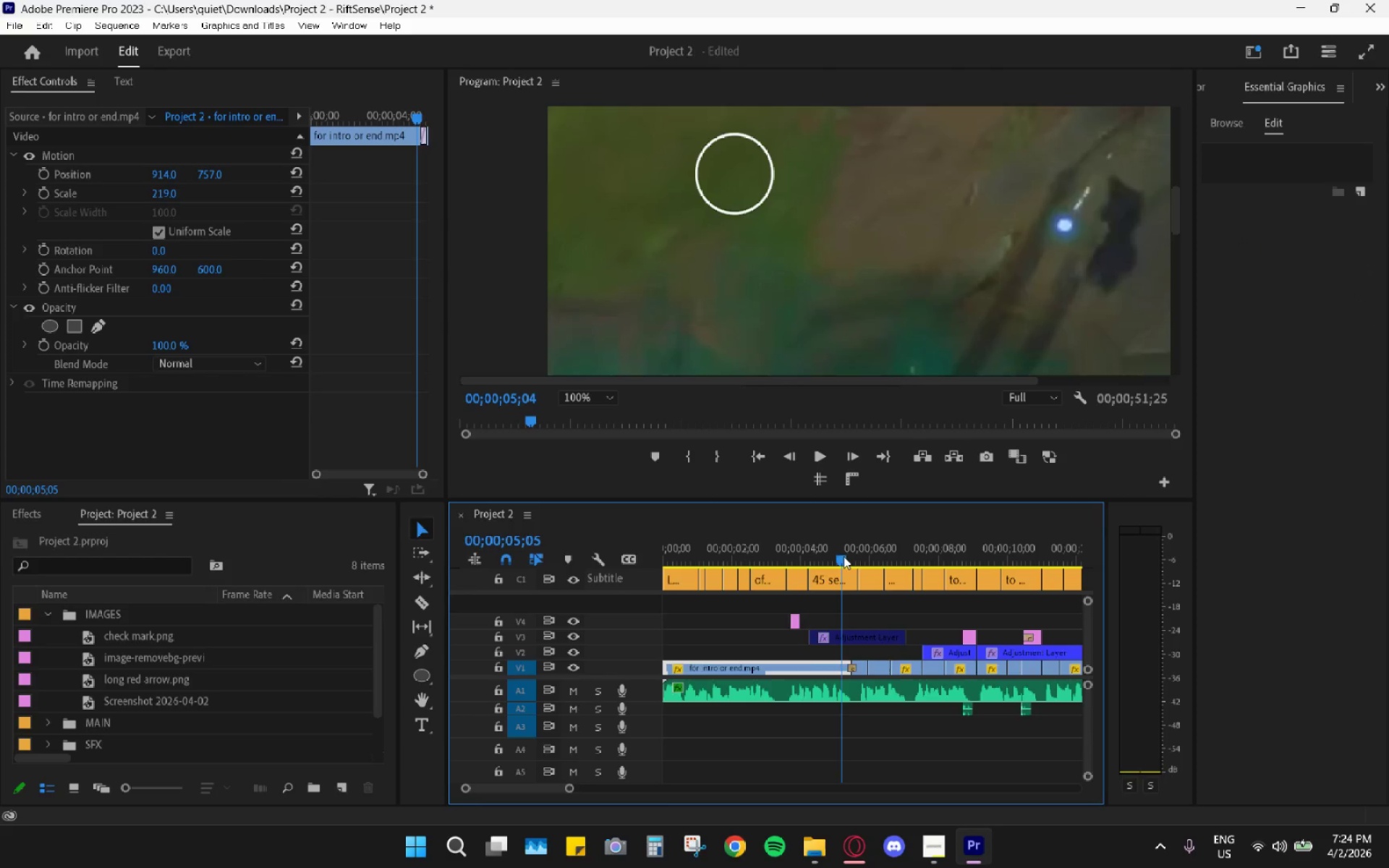 
hold_key(key=AltLeft, duration=0.52)
scroll: coordinate [841, 594], scroll_direction: down, amount: 5.0
 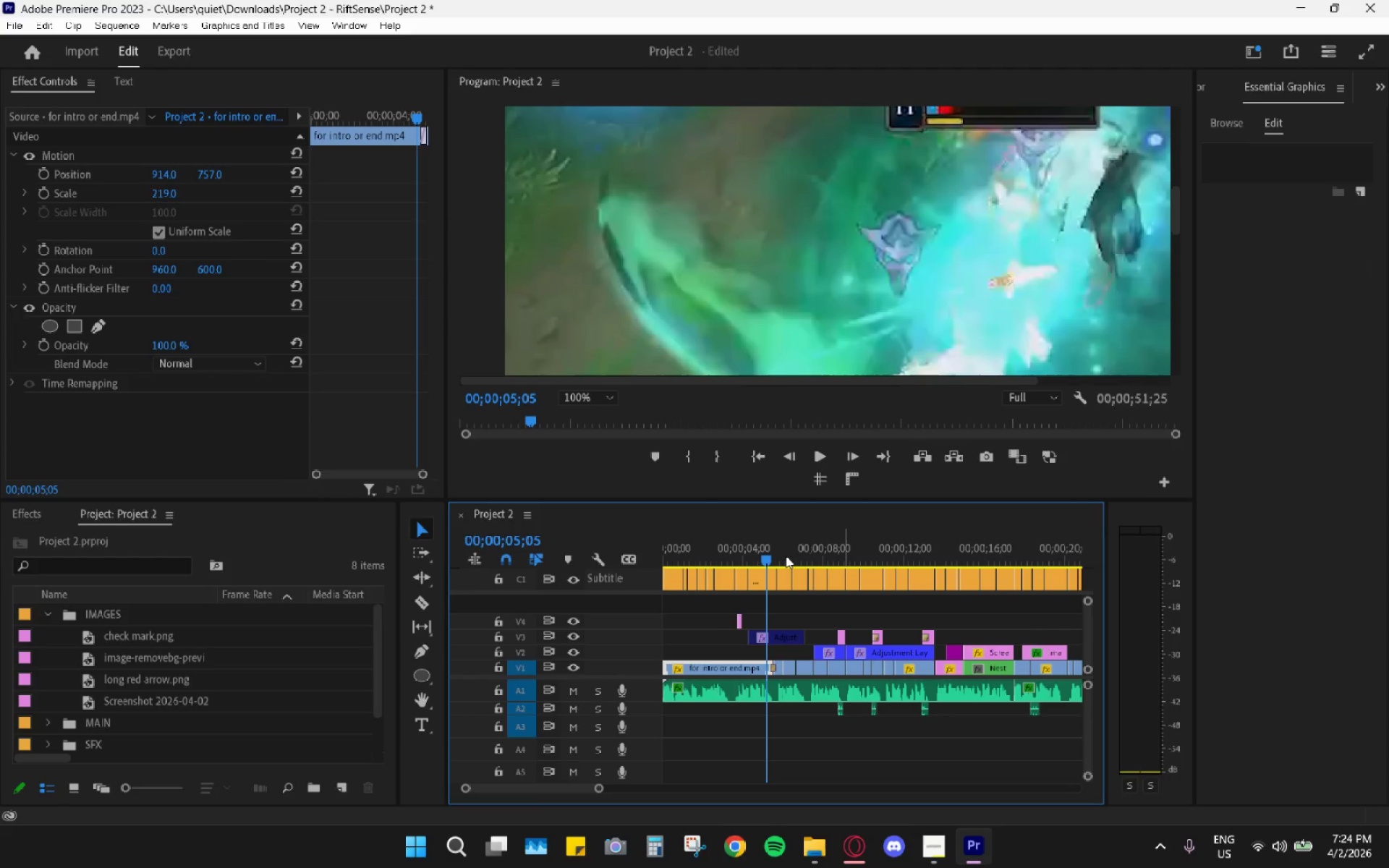 
hold_key(key=AltLeft, duration=0.39)
scroll: coordinate [786, 564], scroll_direction: down, amount: 5.0
 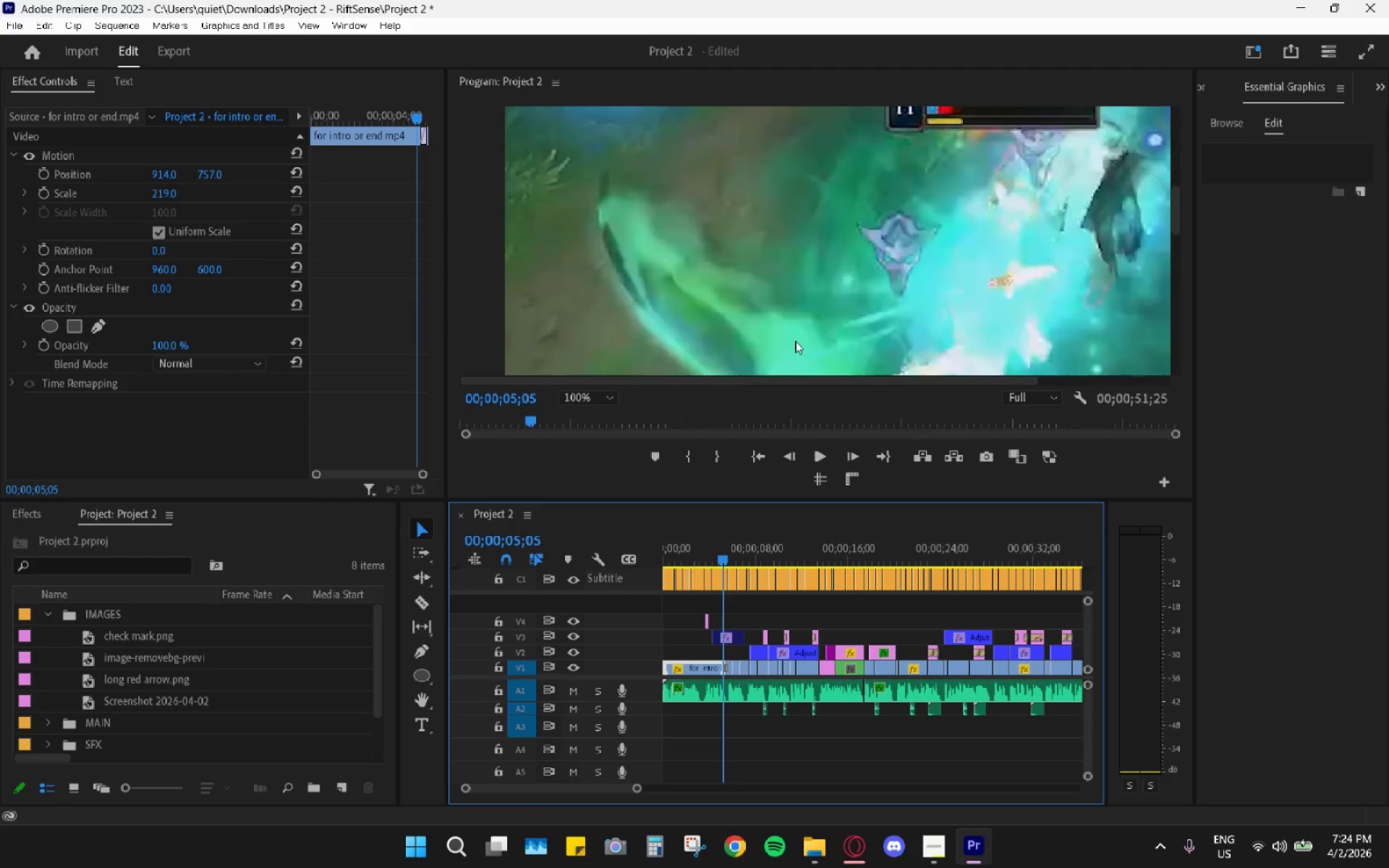 
left_click([603, 399])
 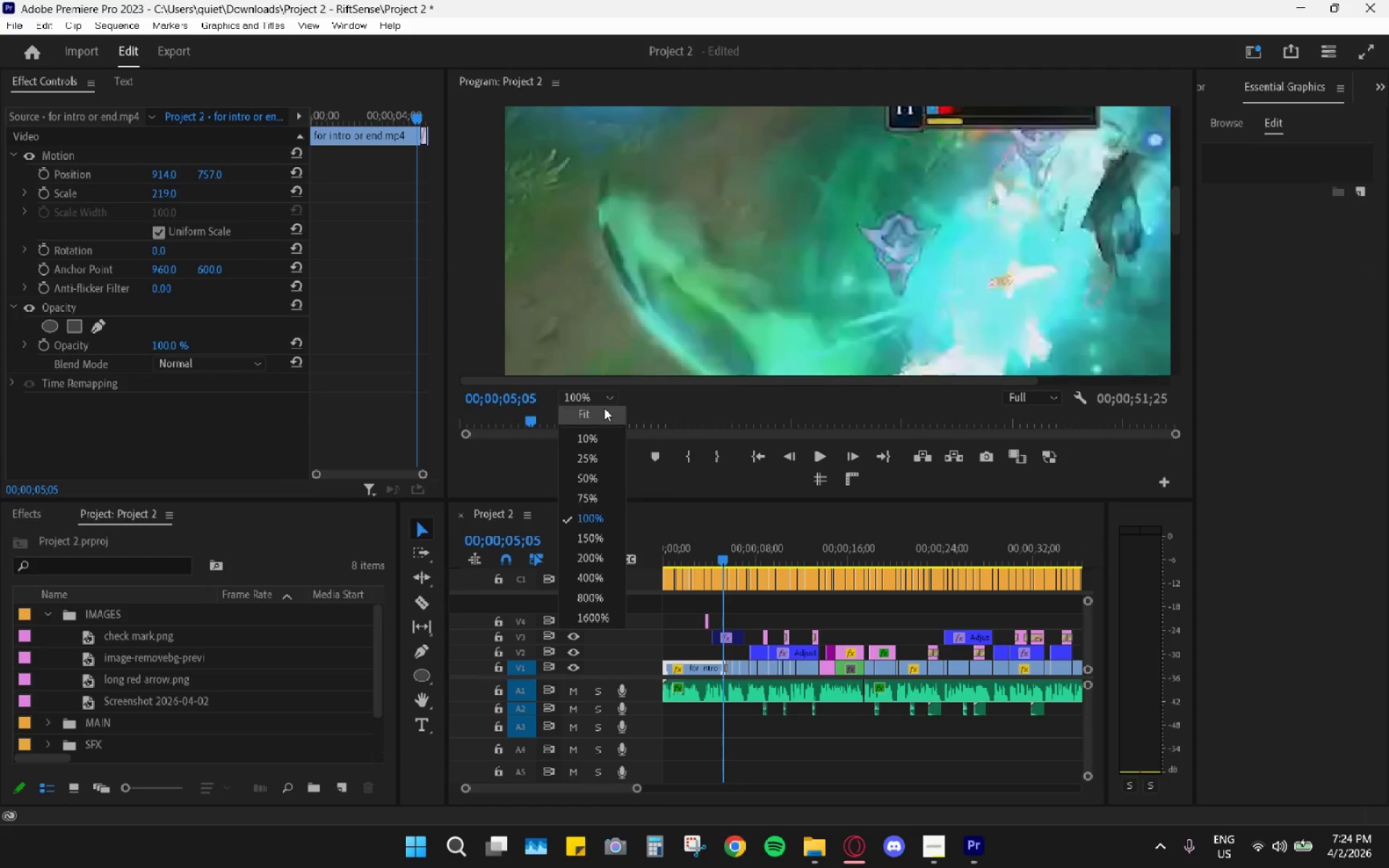 
left_click([603, 409])
 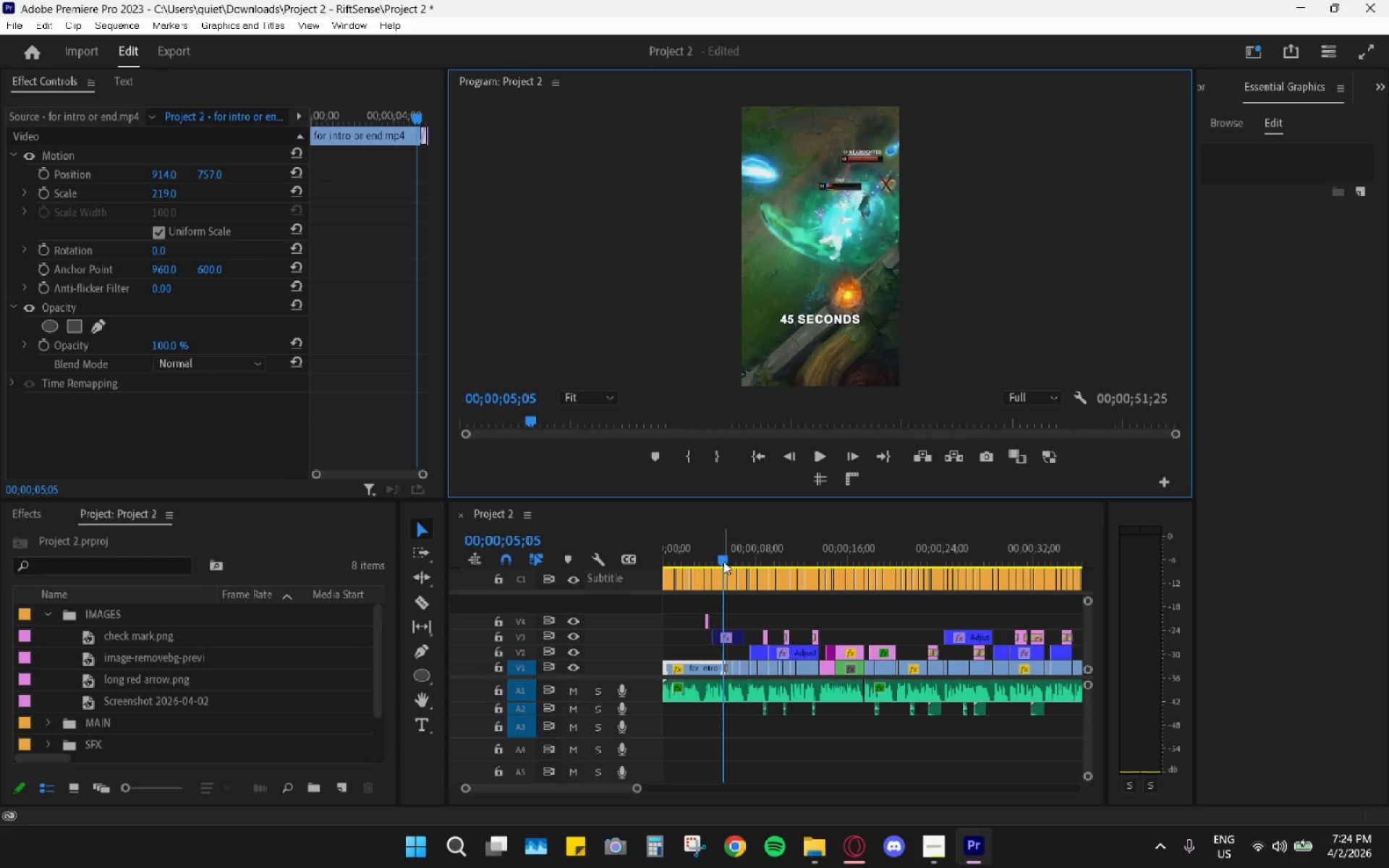 
hold_key(key=AltLeft, duration=0.8)
scroll: coordinate [719, 617], scroll_direction: up, amount: 14.0
 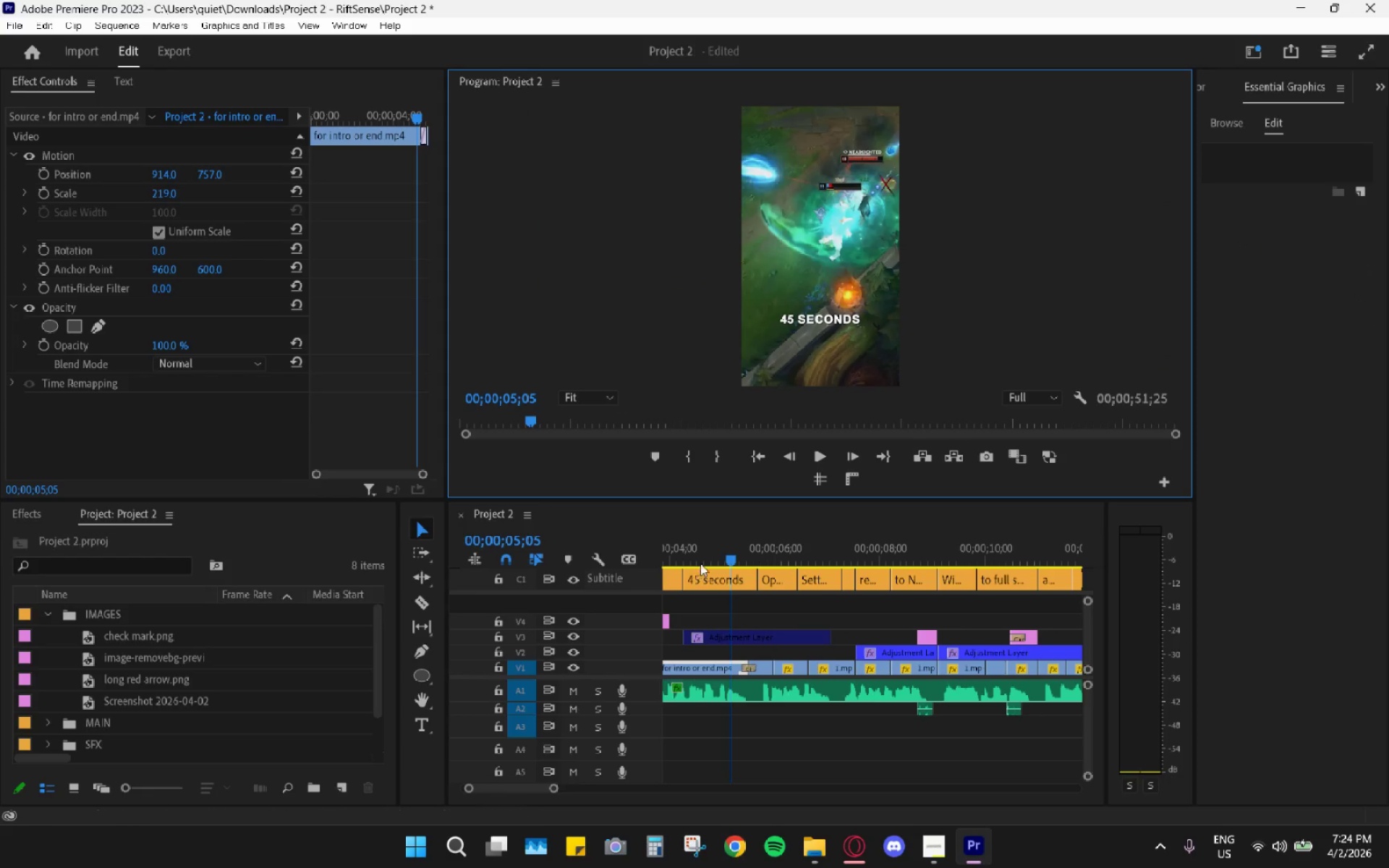 
left_click_drag(start_coordinate=[708, 552], to_coordinate=[691, 557])
 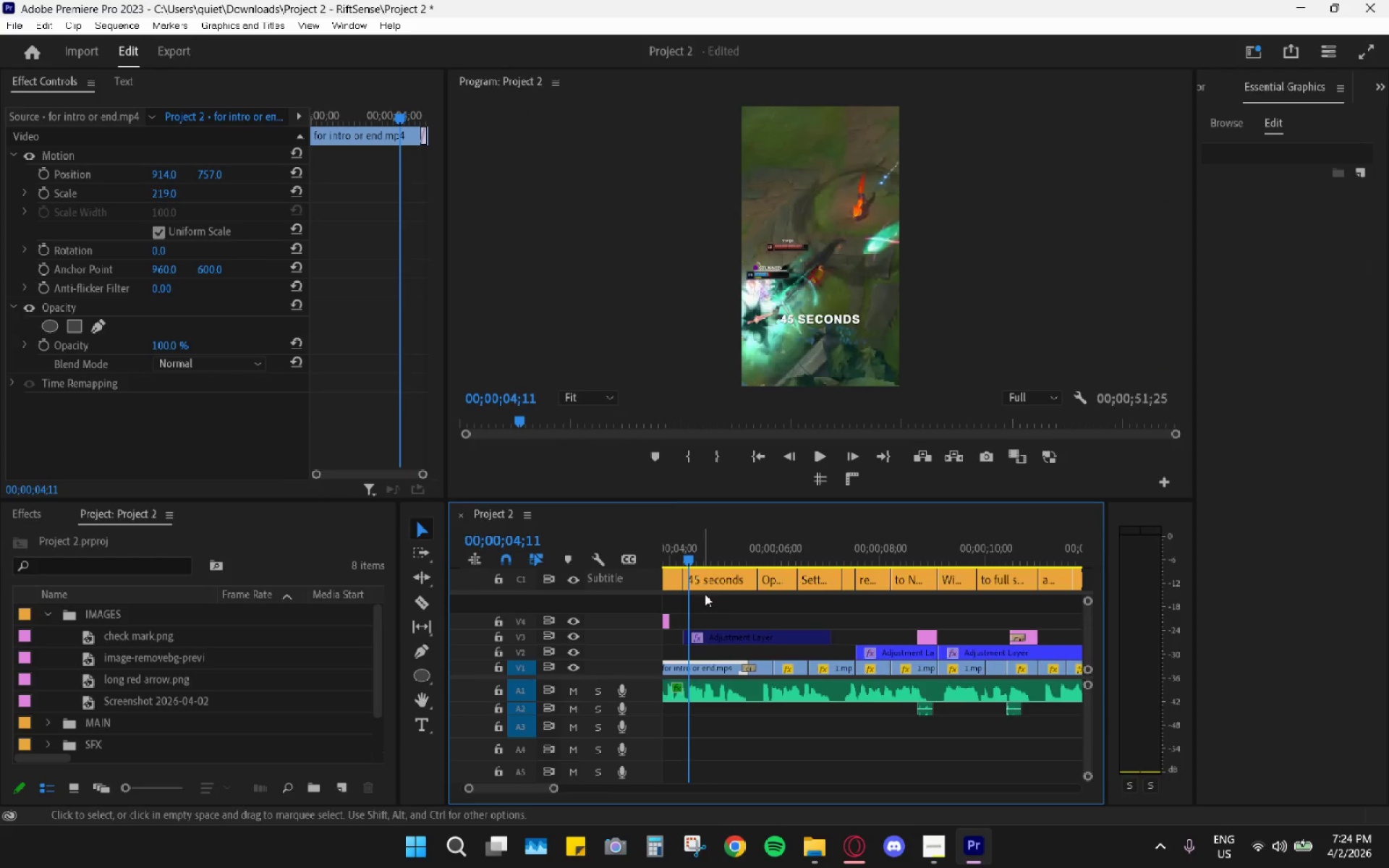 
scroll: coordinate [706, 596], scroll_direction: up, amount: 5.0
 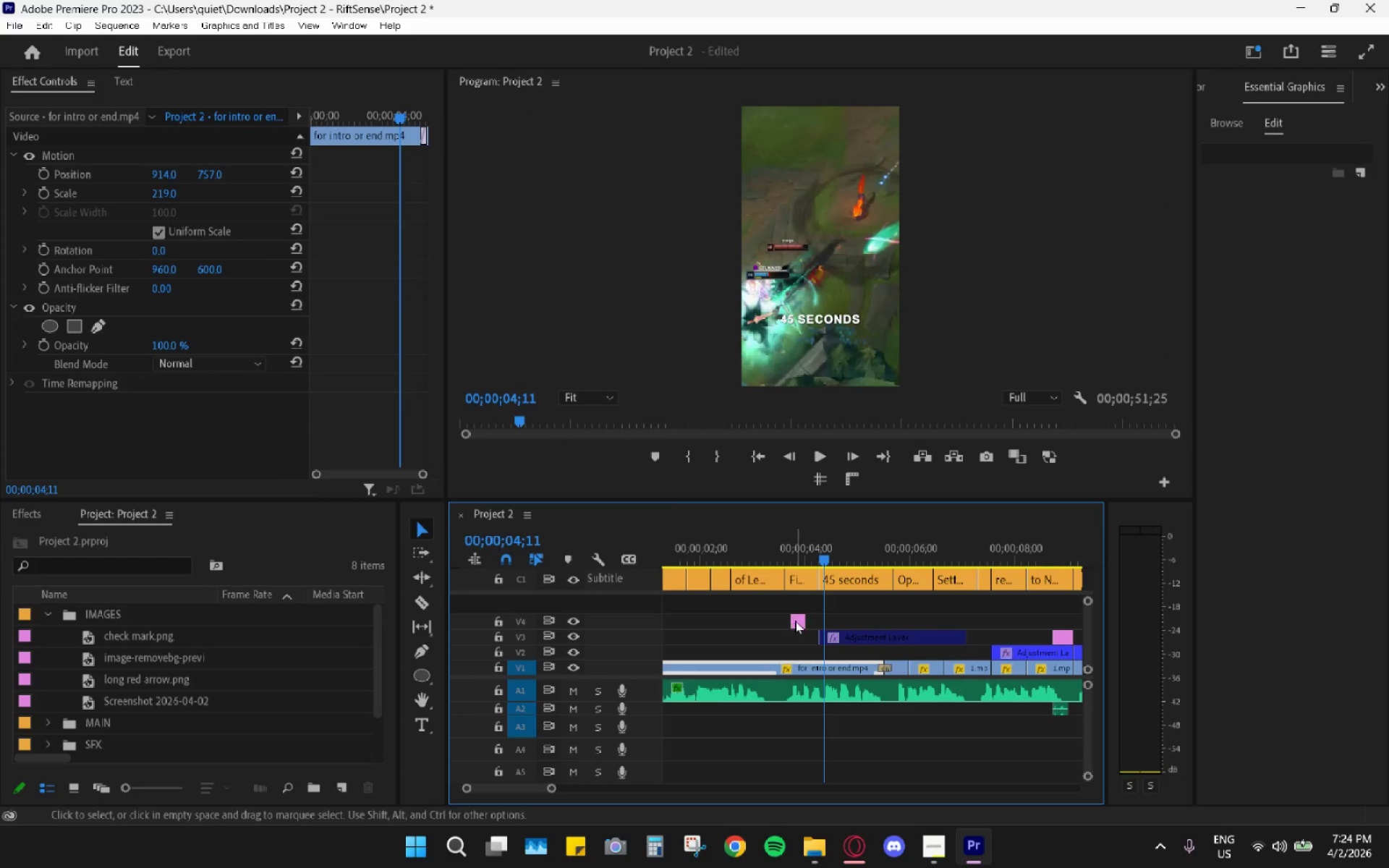 
left_click_drag(start_coordinate=[797, 622], to_coordinate=[950, 631])
 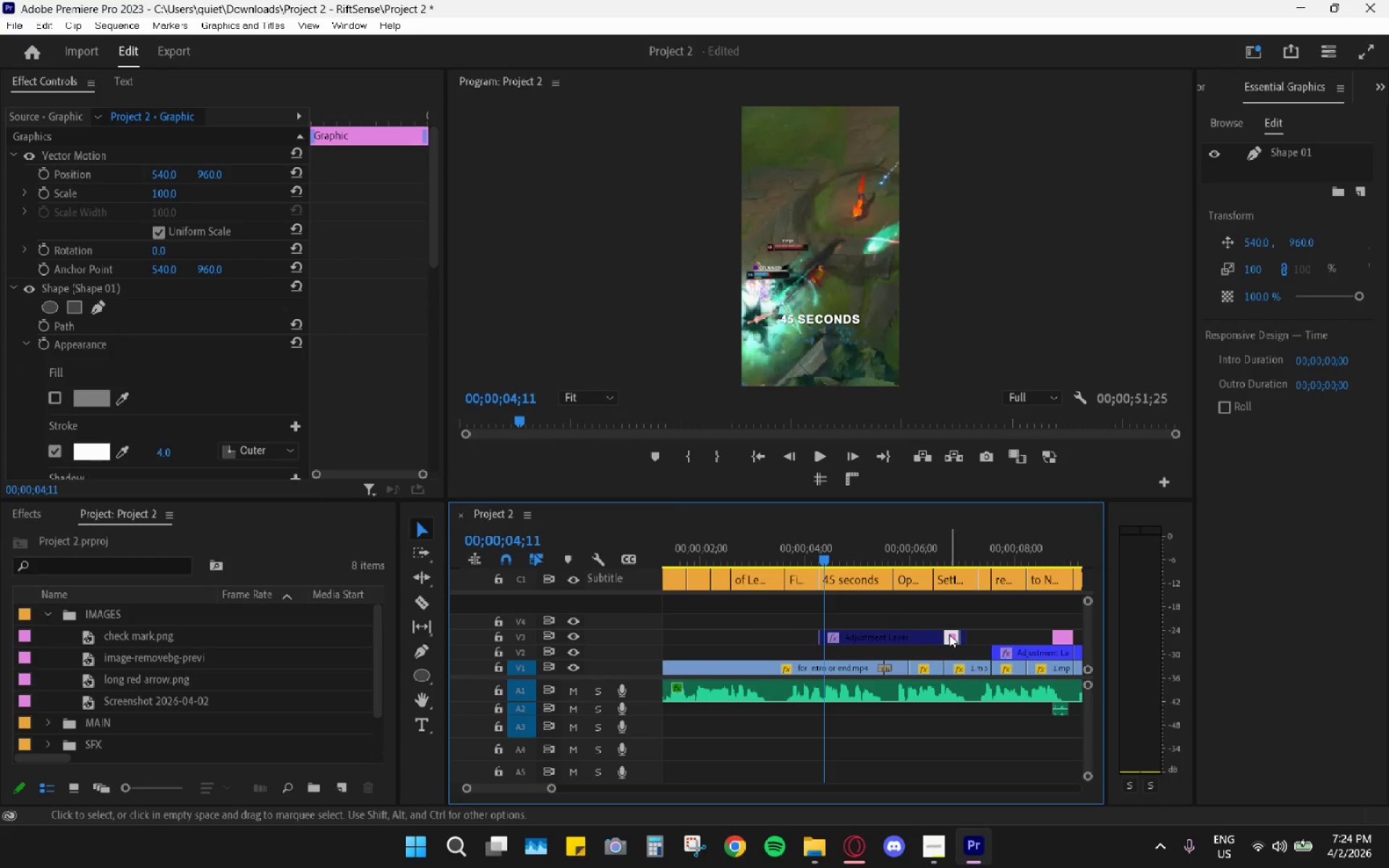 
key(Control+ControlLeft)
 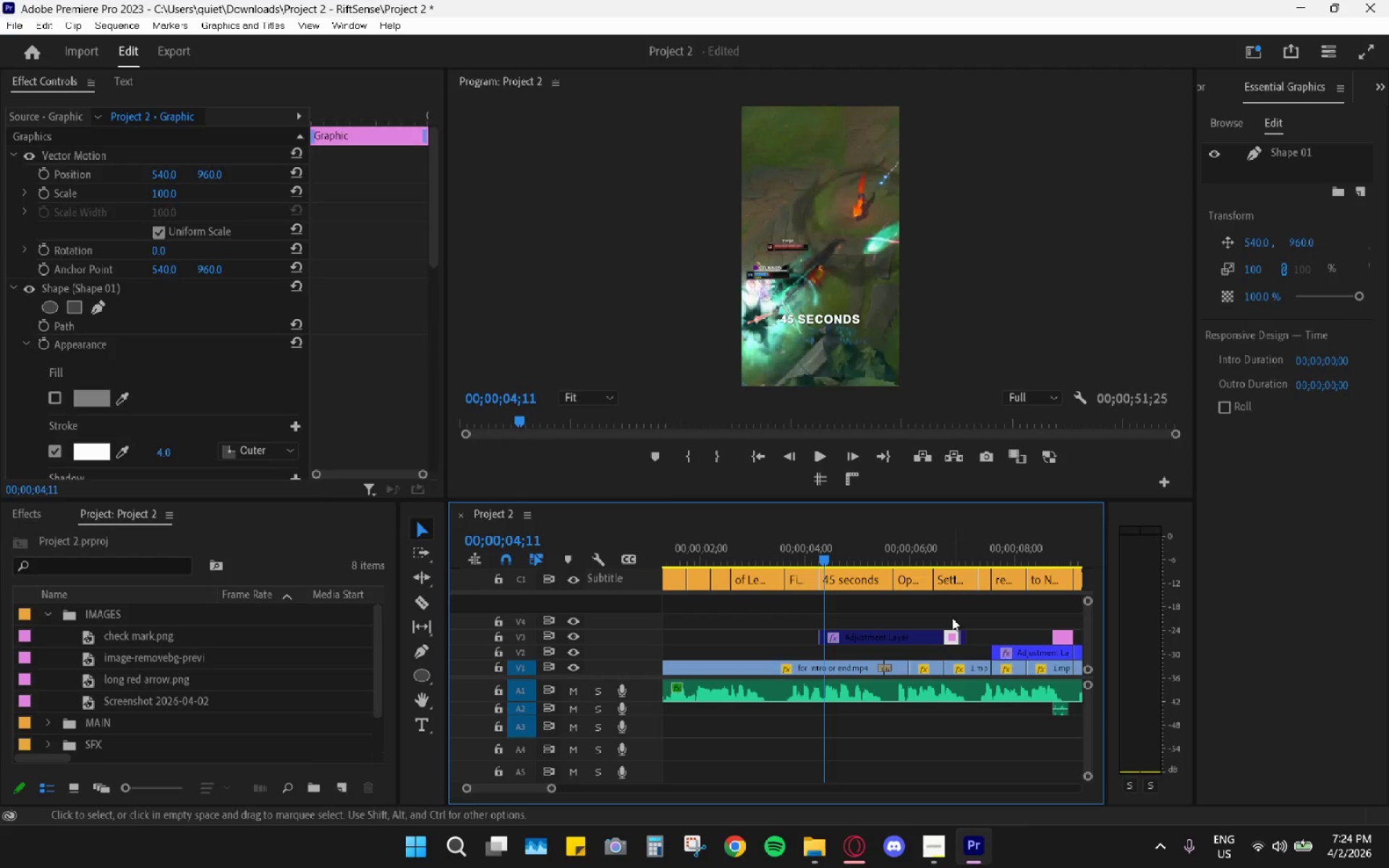 
key(Control+Z)
 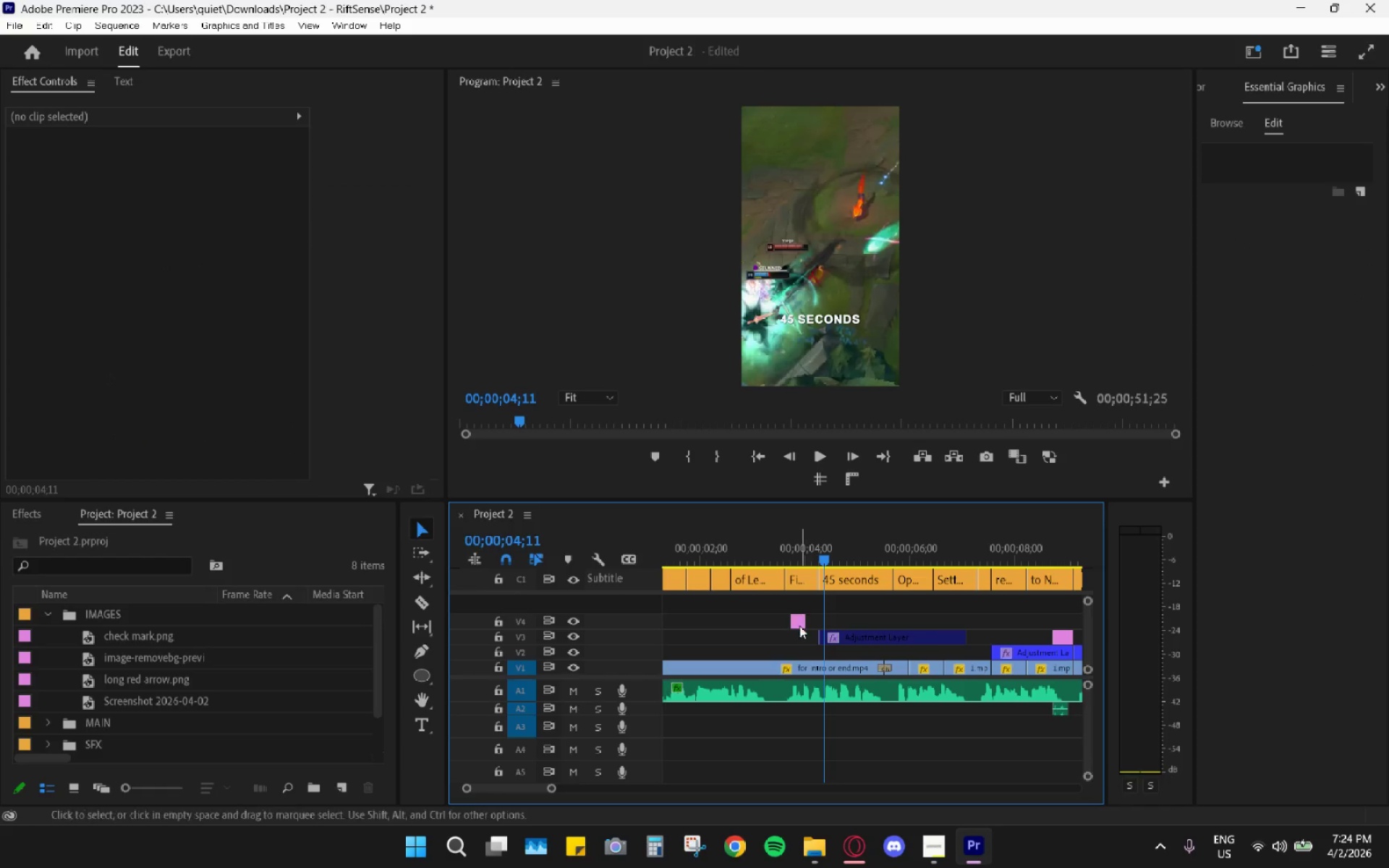 
left_click_drag(start_coordinate=[794, 626], to_coordinate=[933, 618])
 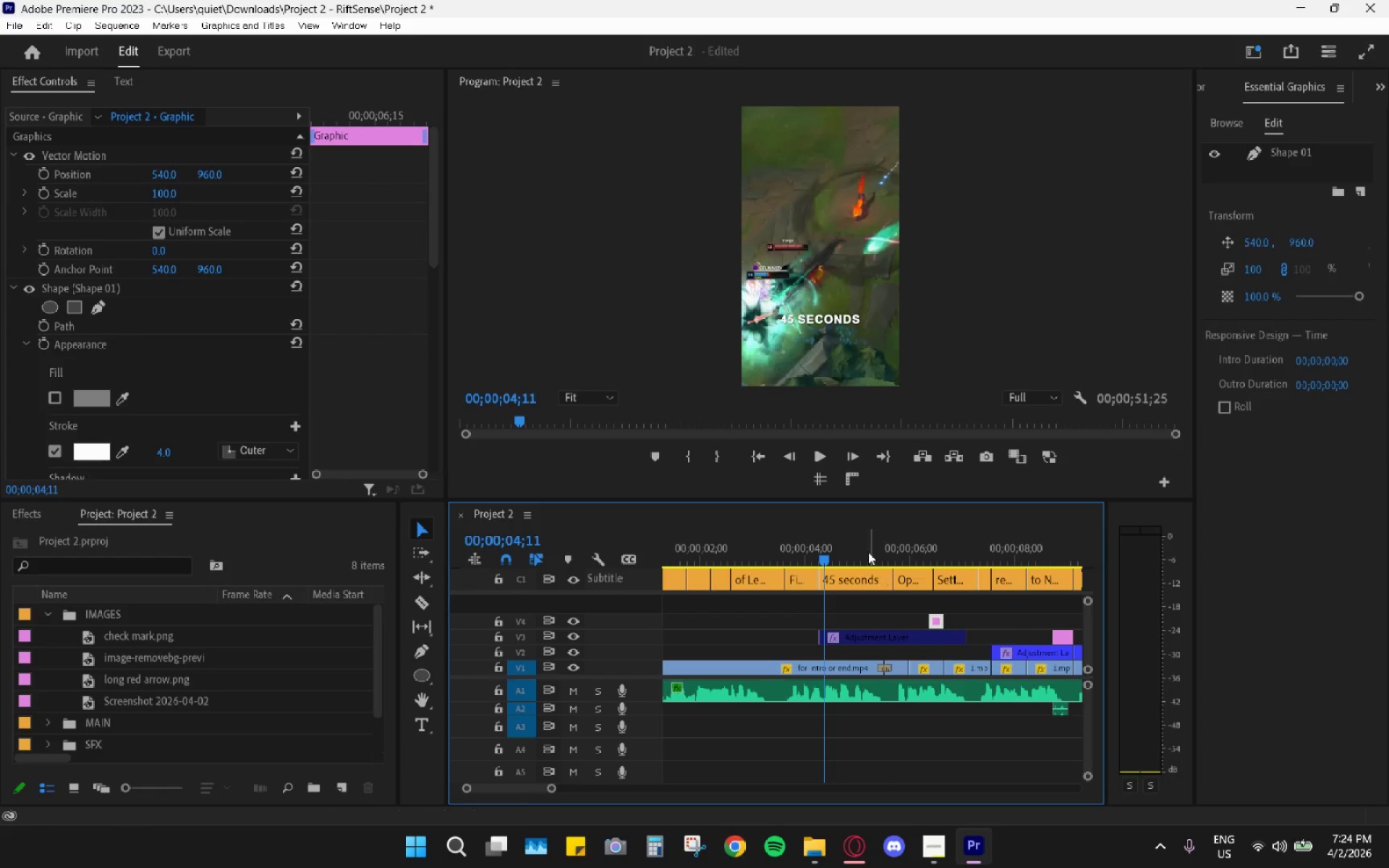 
left_click_drag(start_coordinate=[856, 541], to_coordinate=[844, 544])
 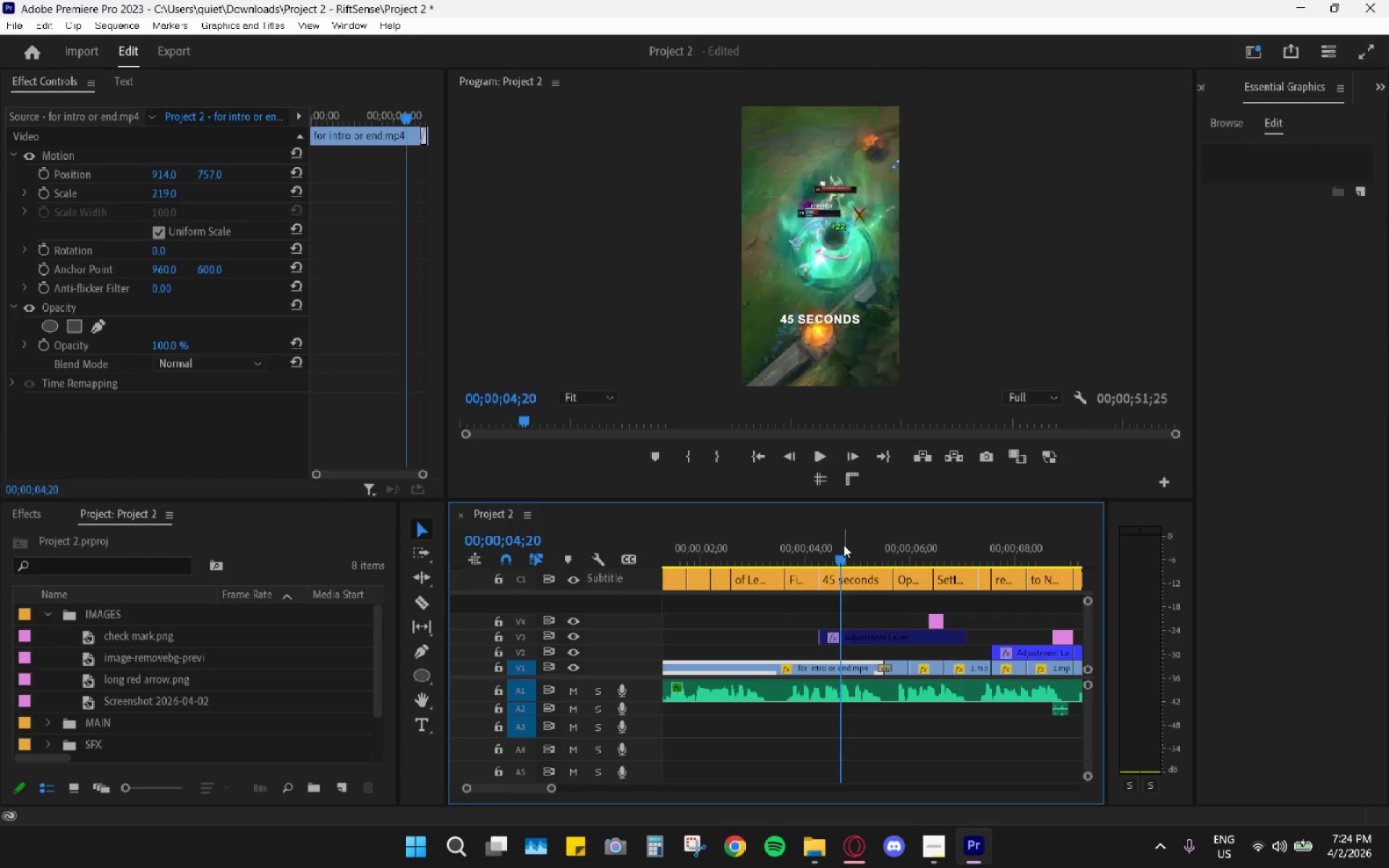 
key(Space)
 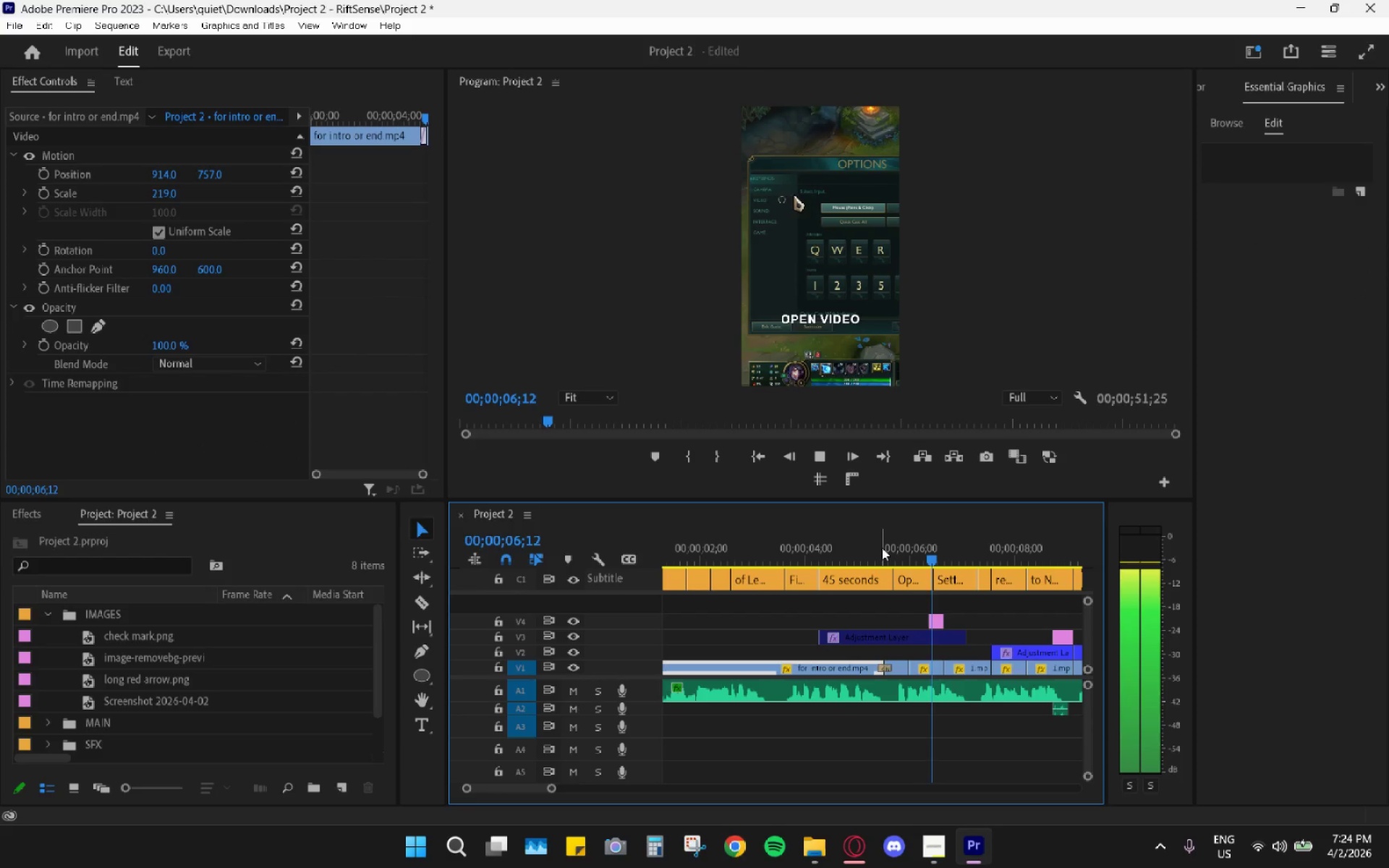 
key(Space)
 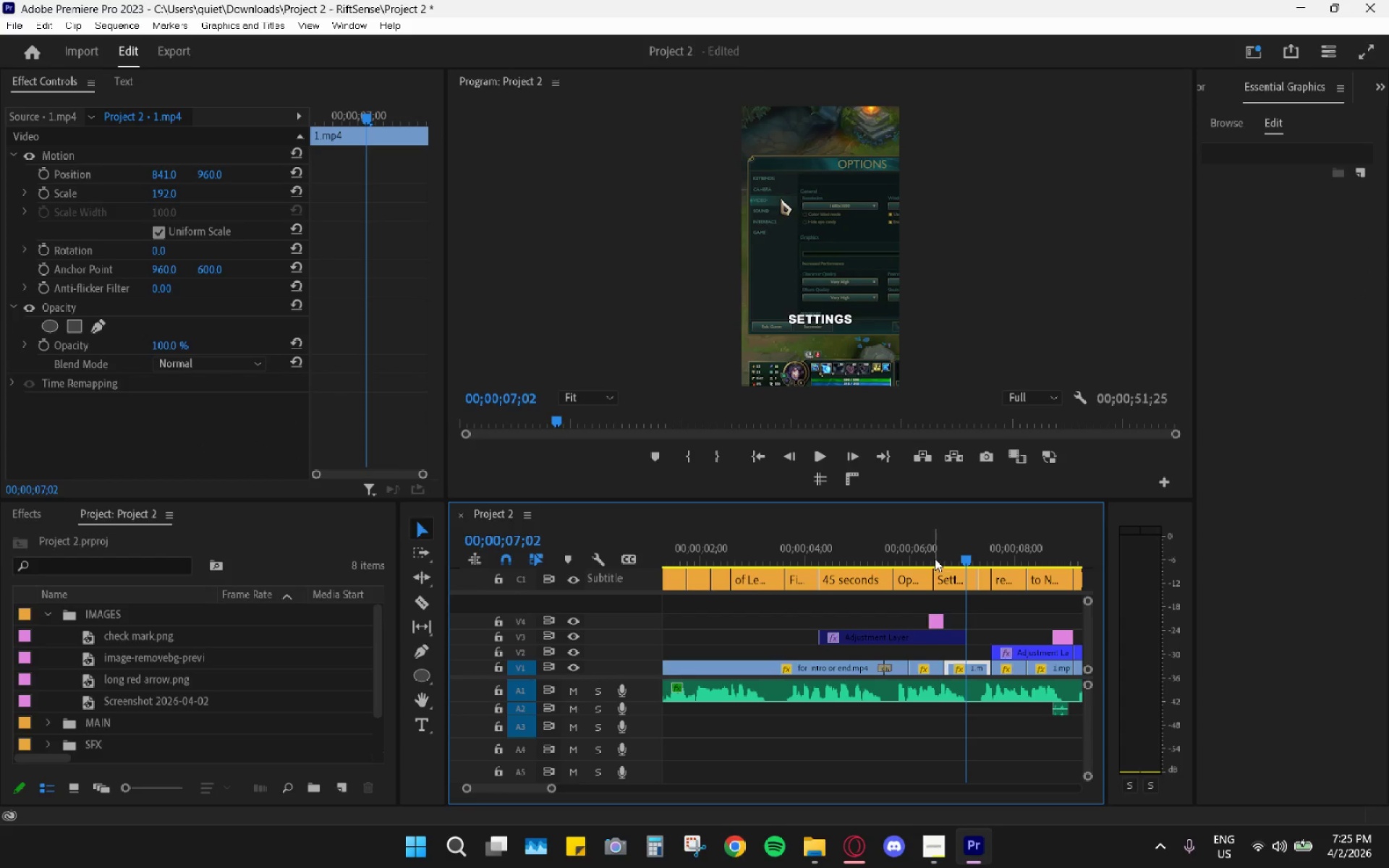 
left_click_drag(start_coordinate=[922, 551], to_coordinate=[963, 569])
 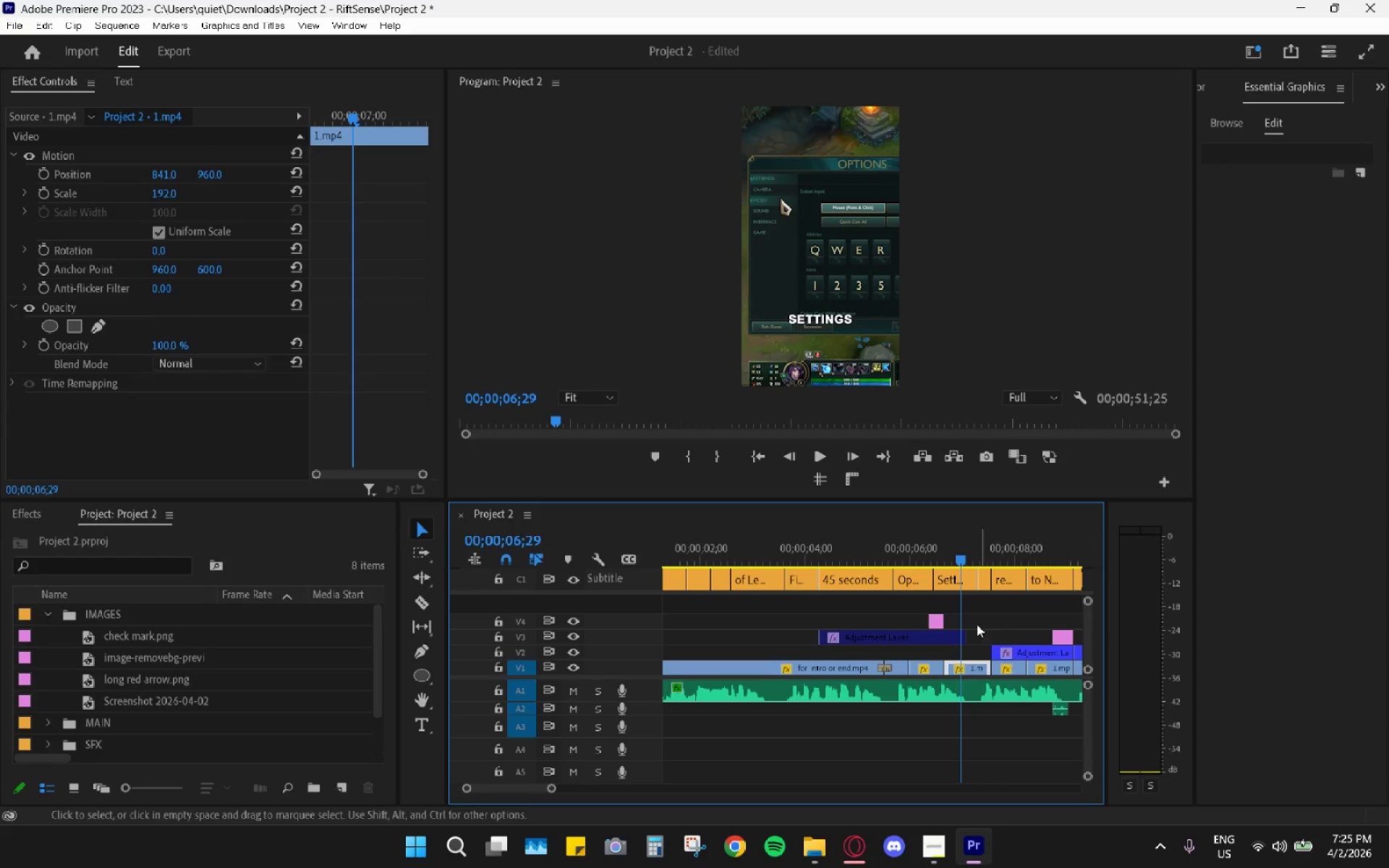 
hold_key(key=AltLeft, duration=0.64)
scroll: coordinate [953, 613], scroll_direction: up, amount: 10.0
 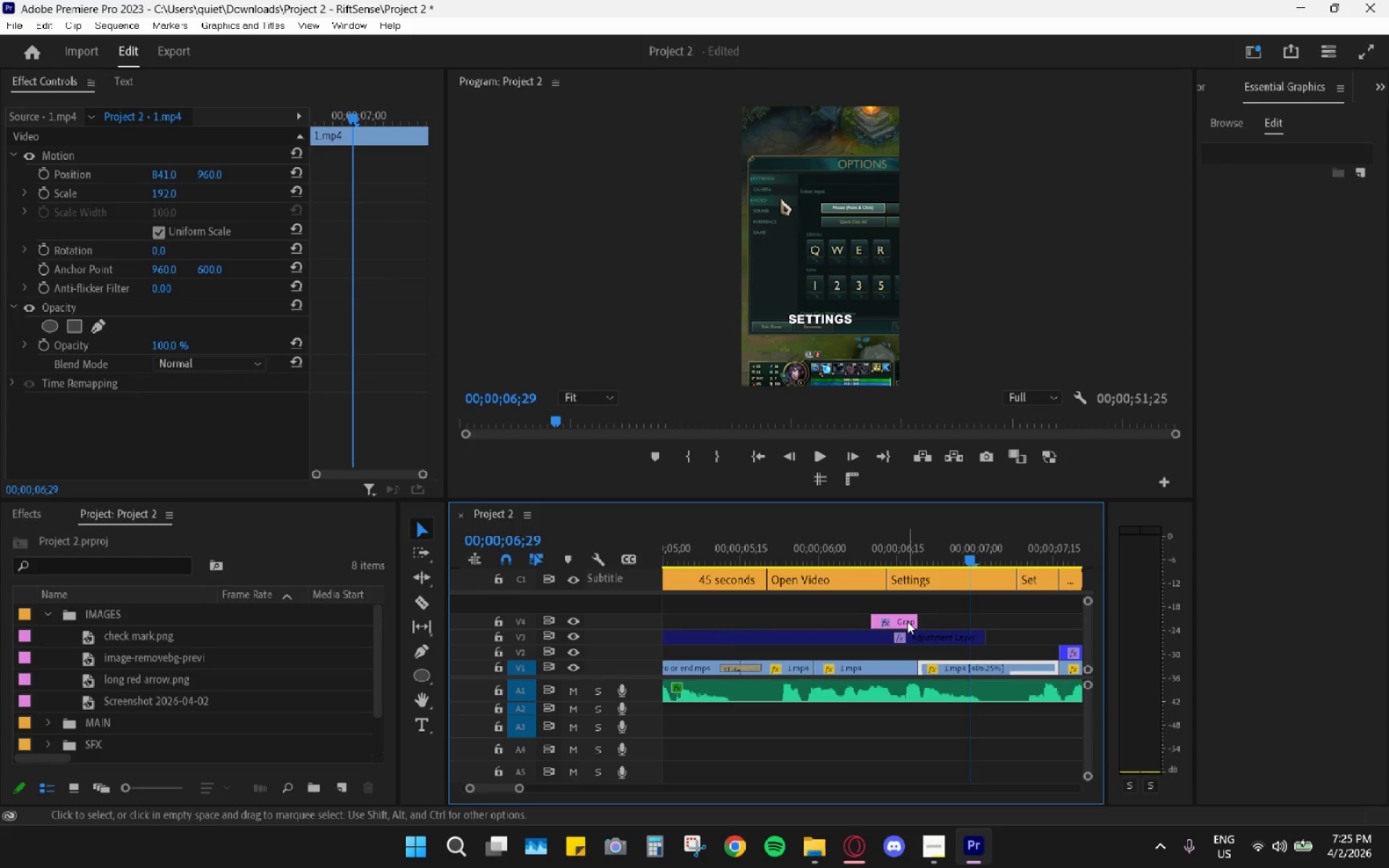 
left_click_drag(start_coordinate=[902, 621], to_coordinate=[1001, 627])
 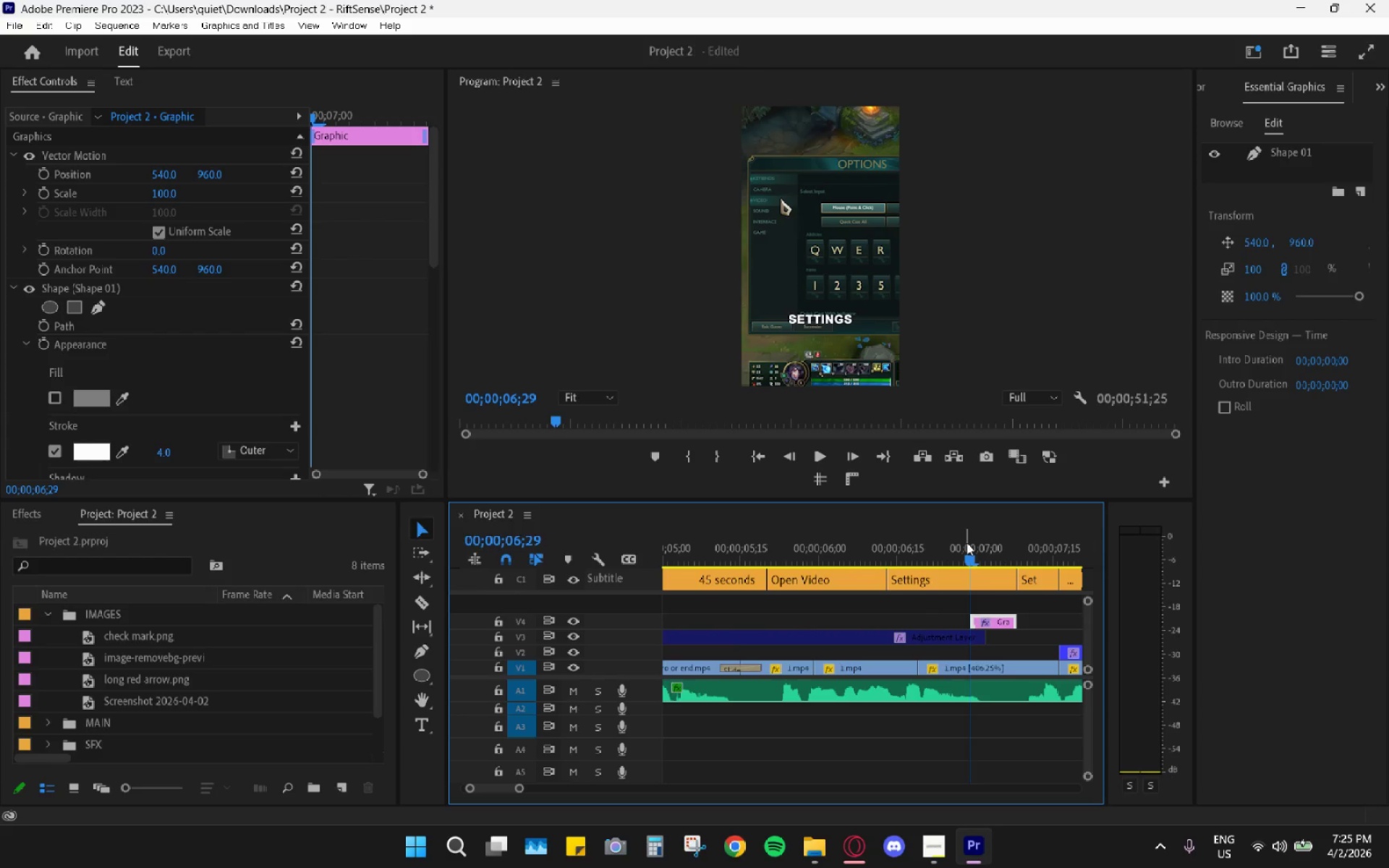 
key(Space)
 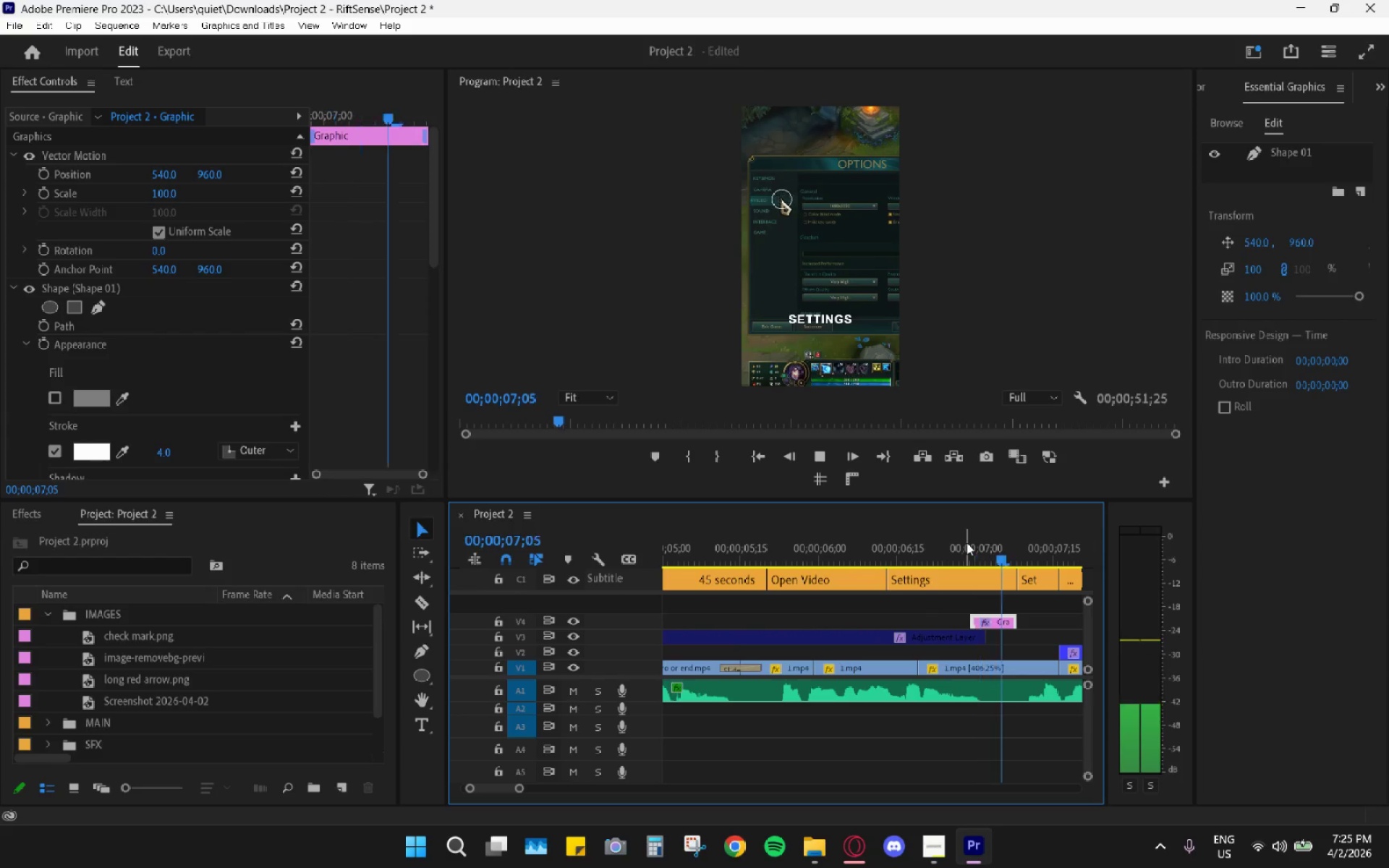 
key(Space)
 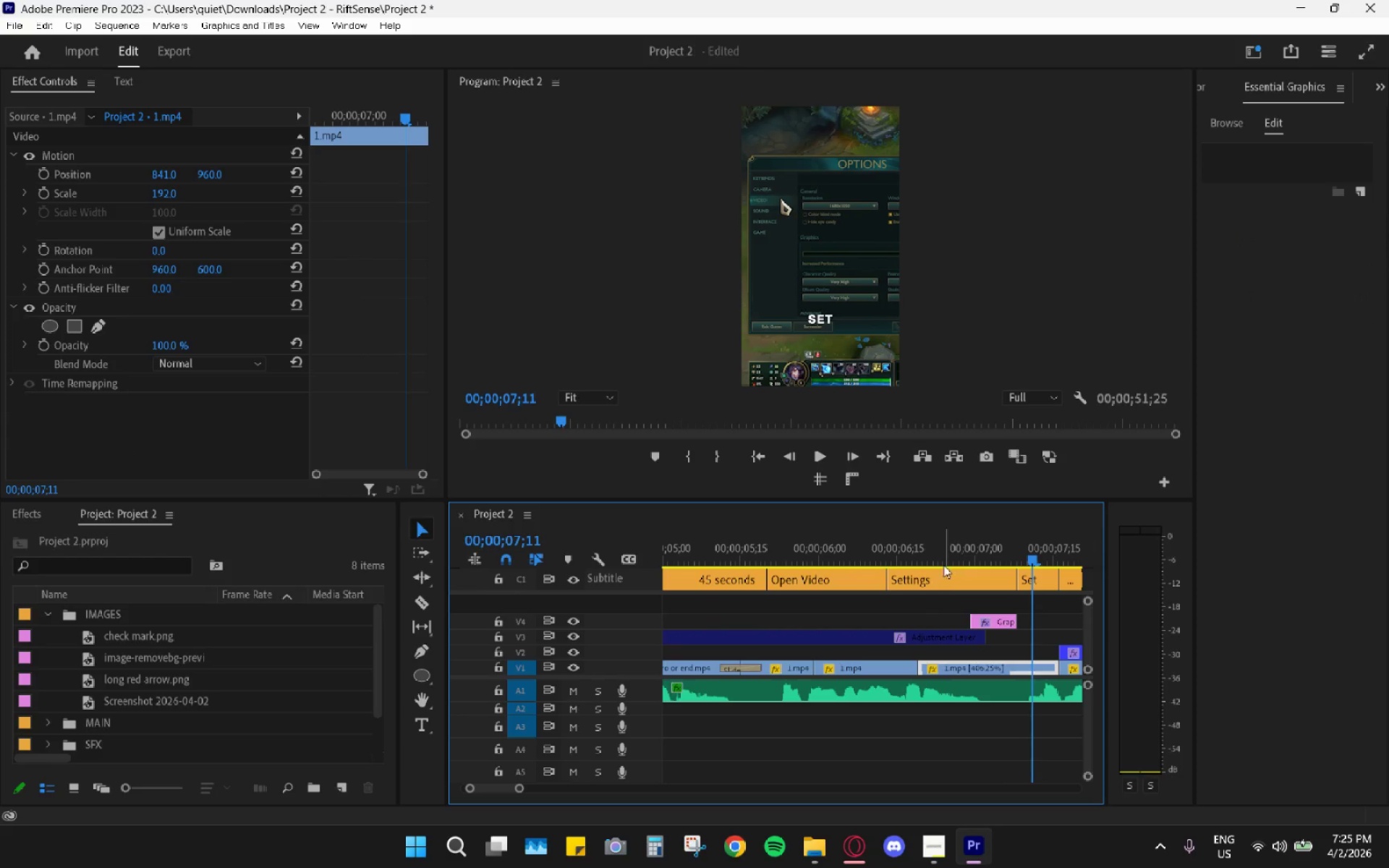 
left_click([930, 548])
 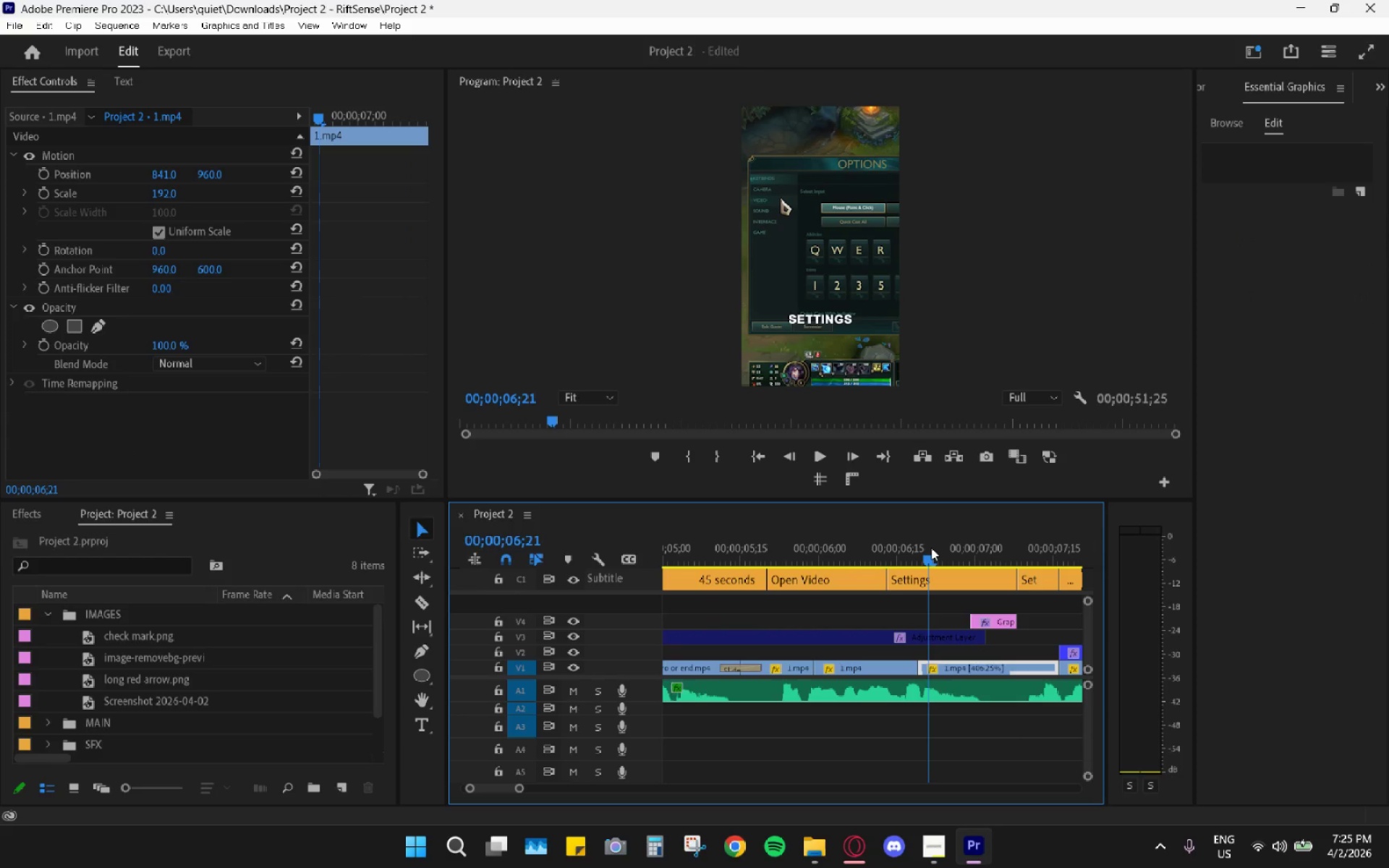 
key(Space)
 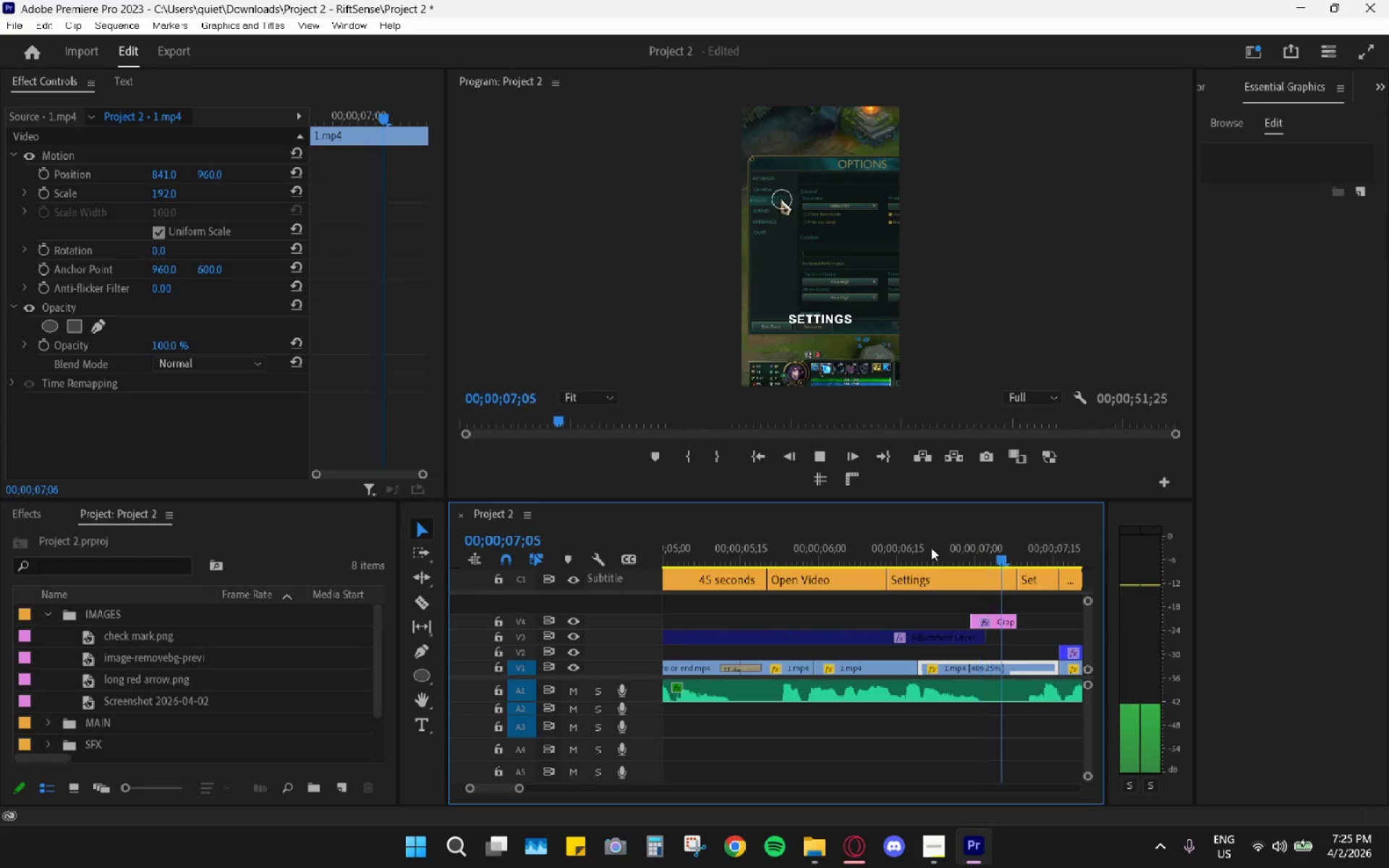 
key(Space)
 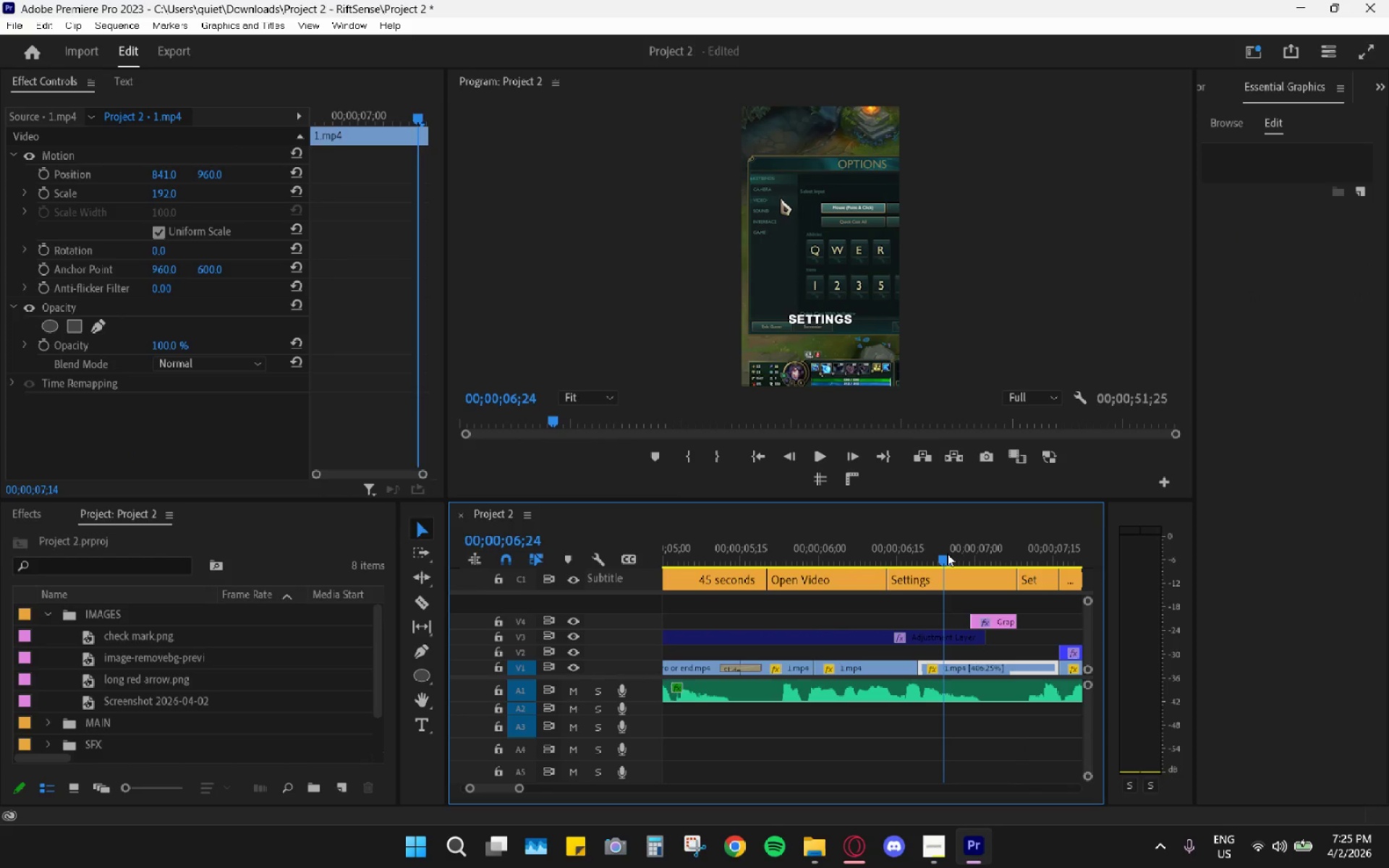 
key(Space)
 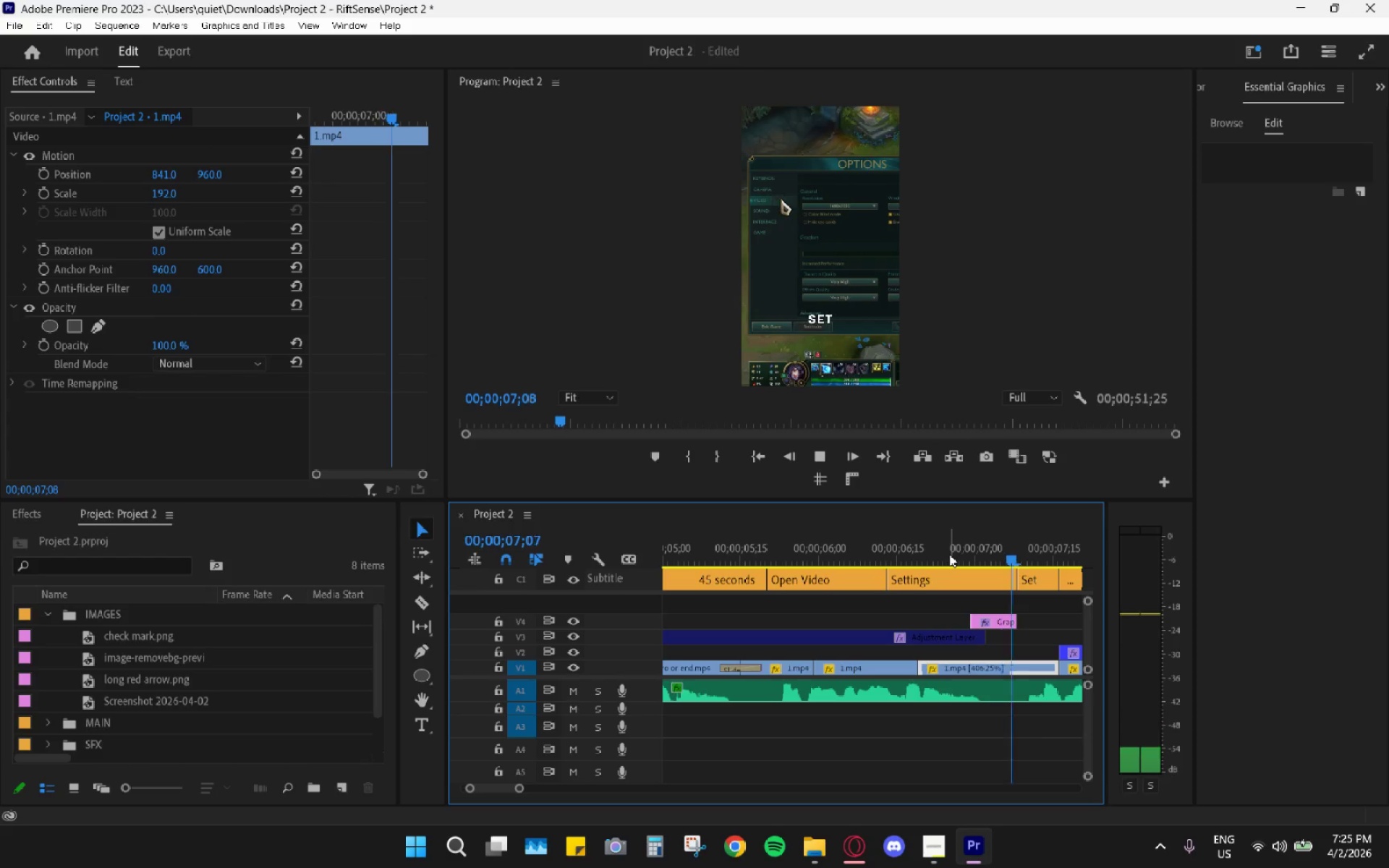 
key(Space)
 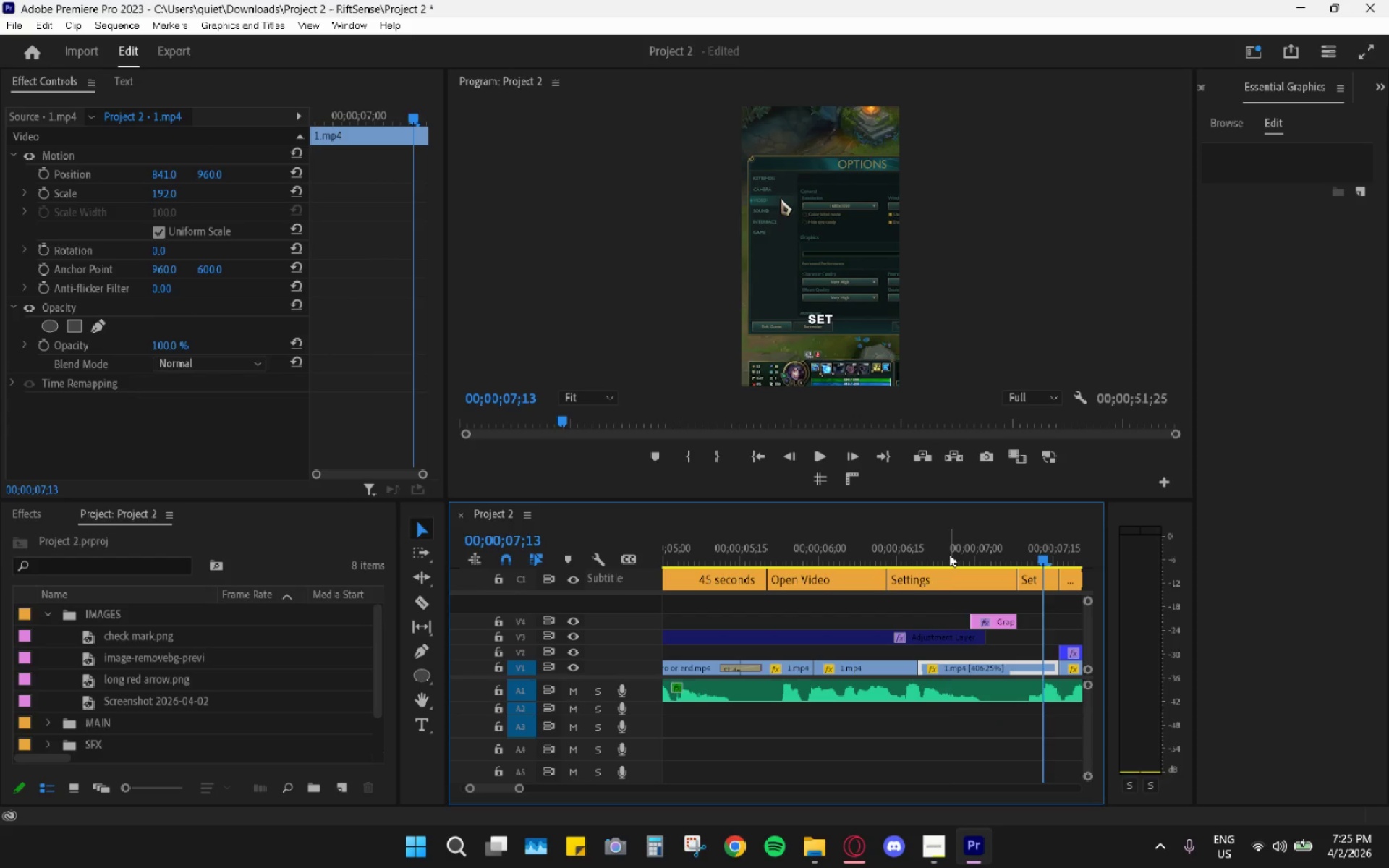 
left_click([949, 554])
 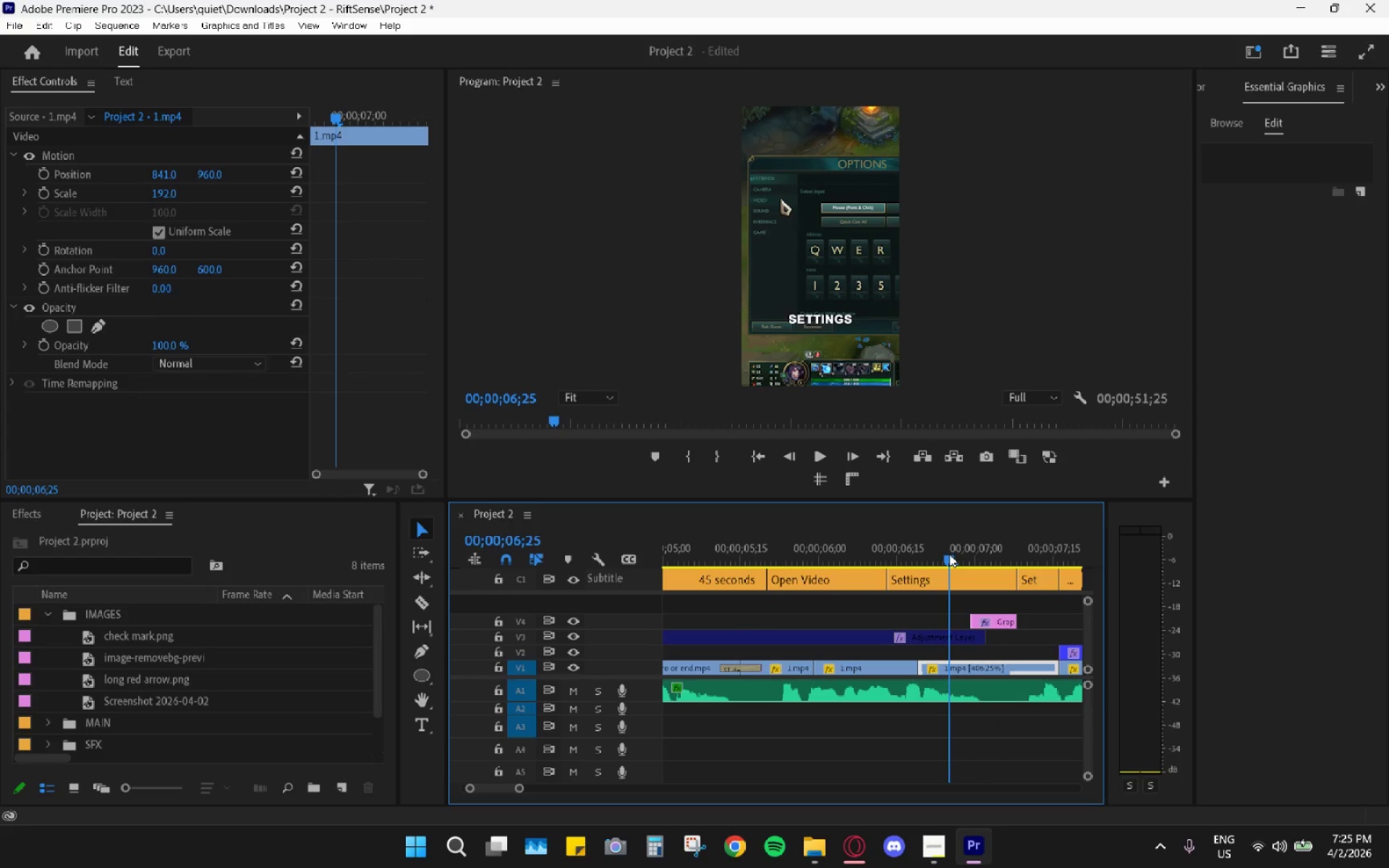 
key(Space)
 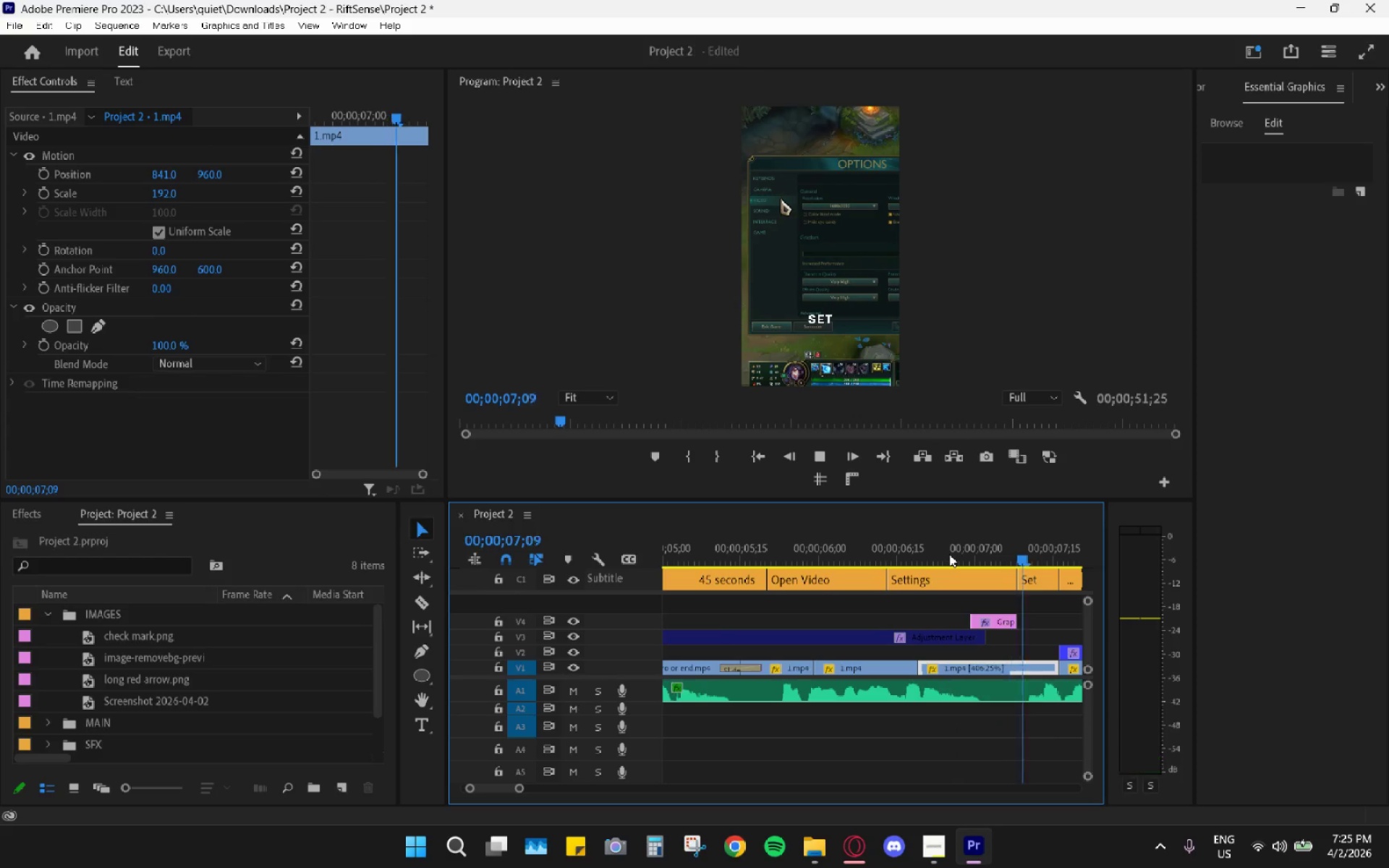 
key(Space)
 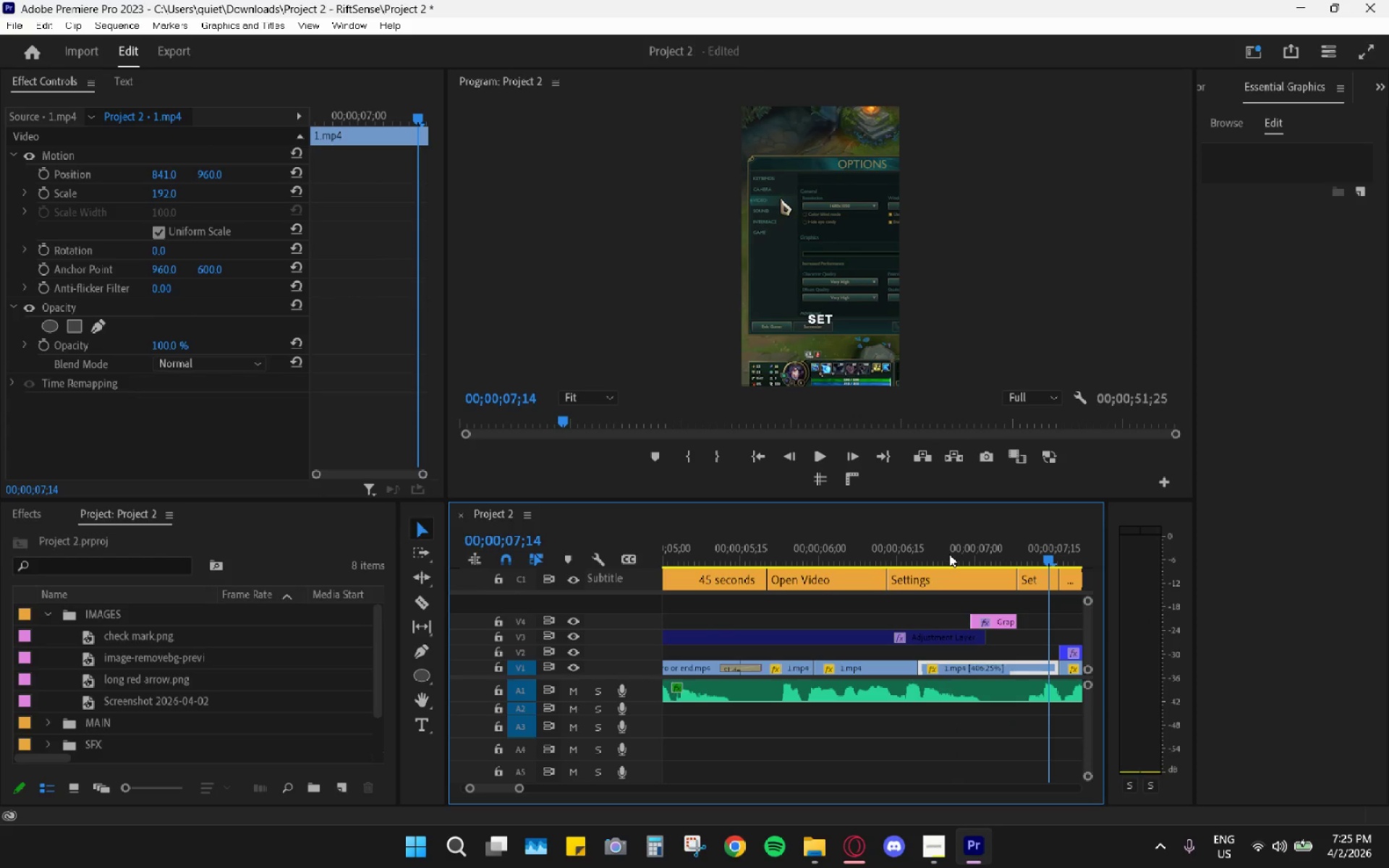 
left_click_drag(start_coordinate=[949, 554], to_coordinate=[1003, 561])
 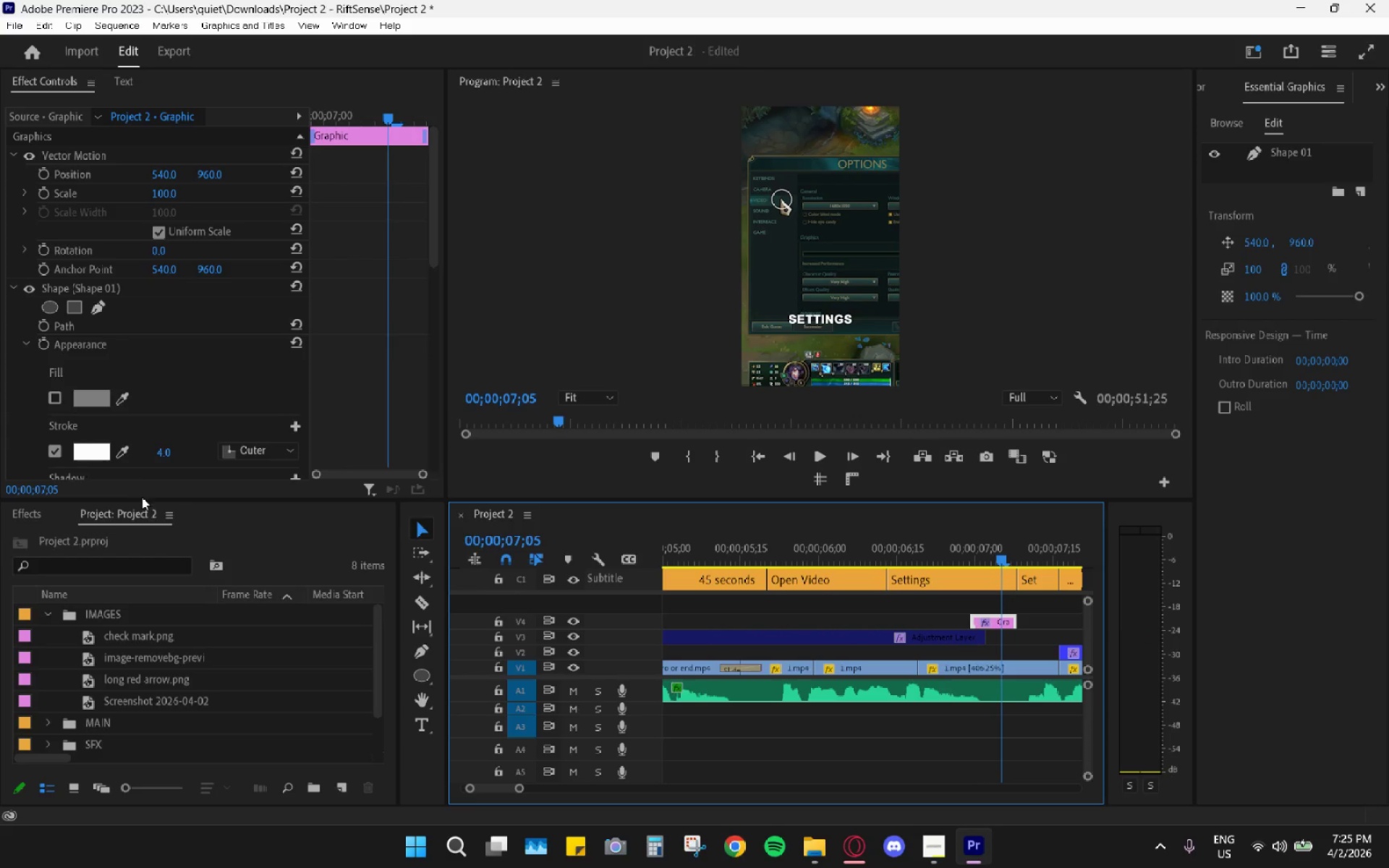 
left_click([36, 509])
 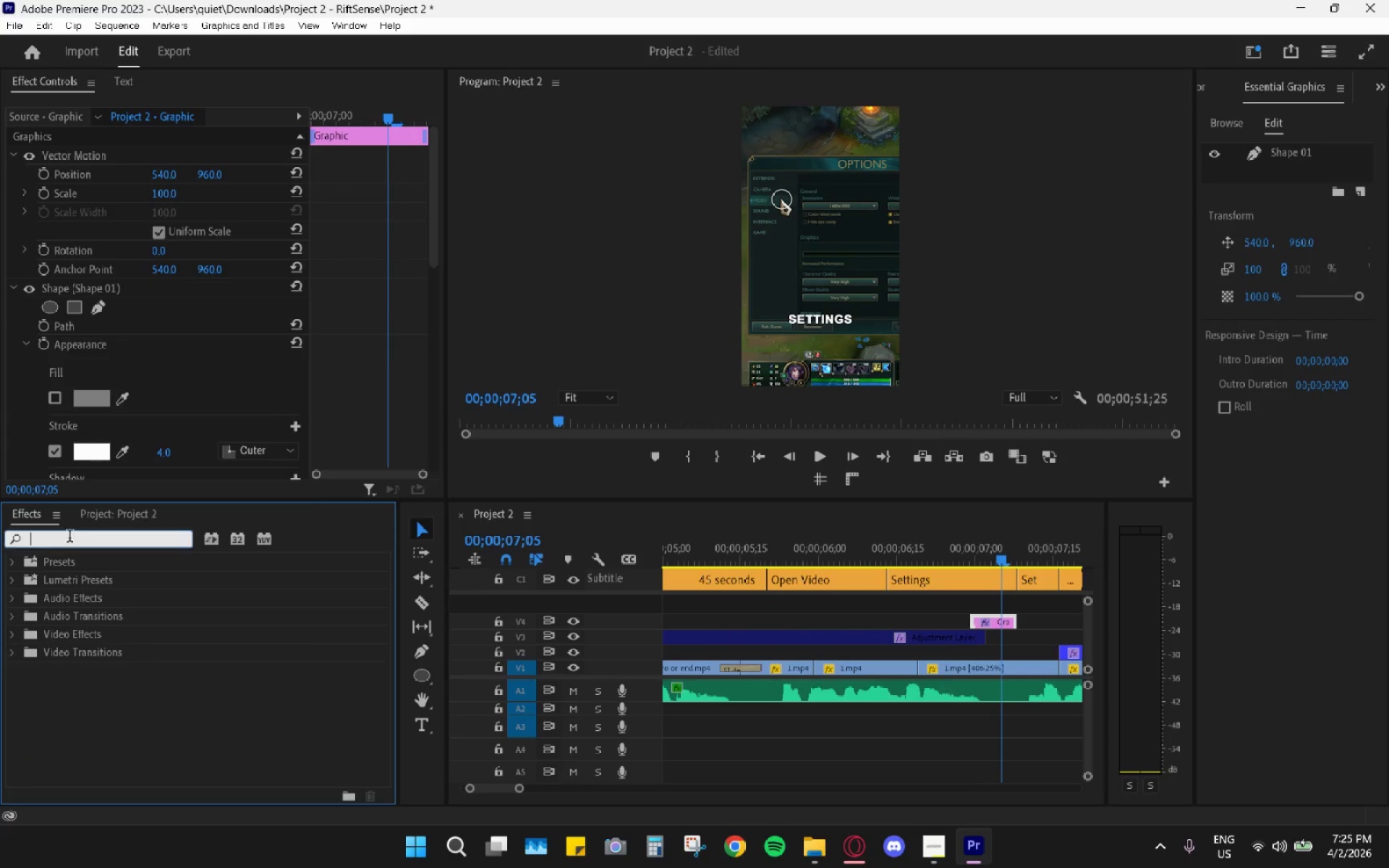 
type(cri)
key(Backspace)
type(oss)
 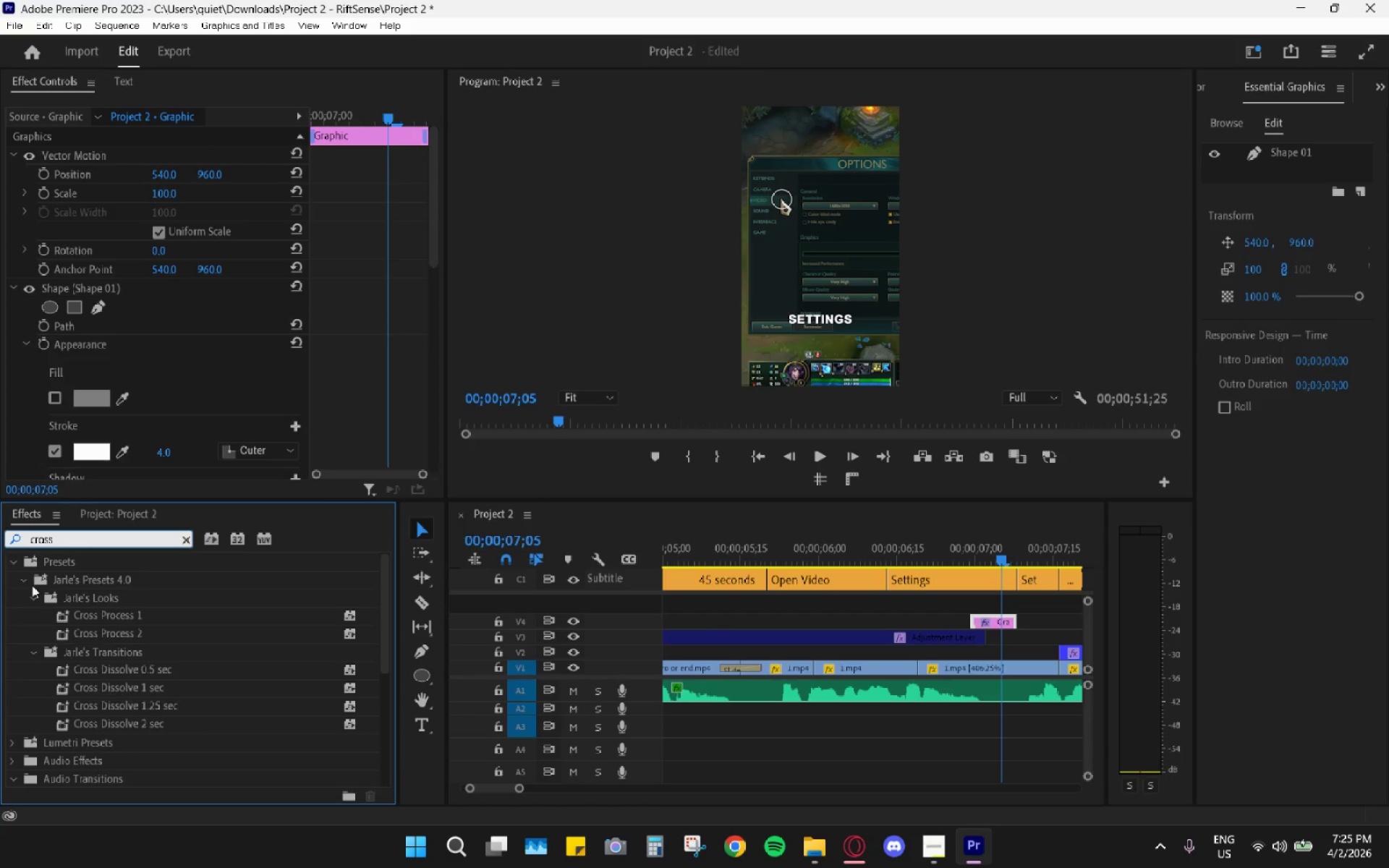 
left_click([20, 564])
 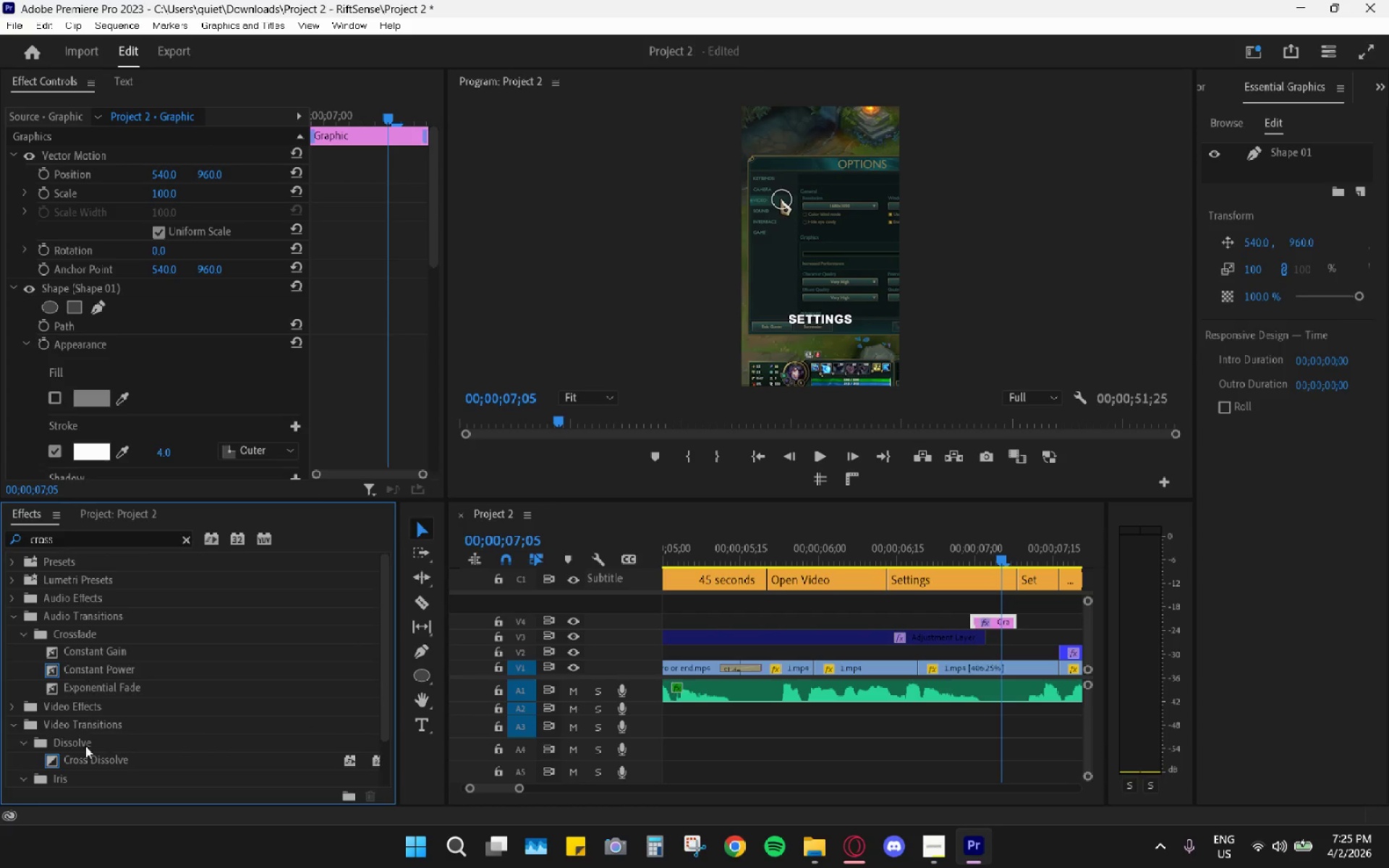 
left_click_drag(start_coordinate=[91, 756], to_coordinate=[1009, 625])
 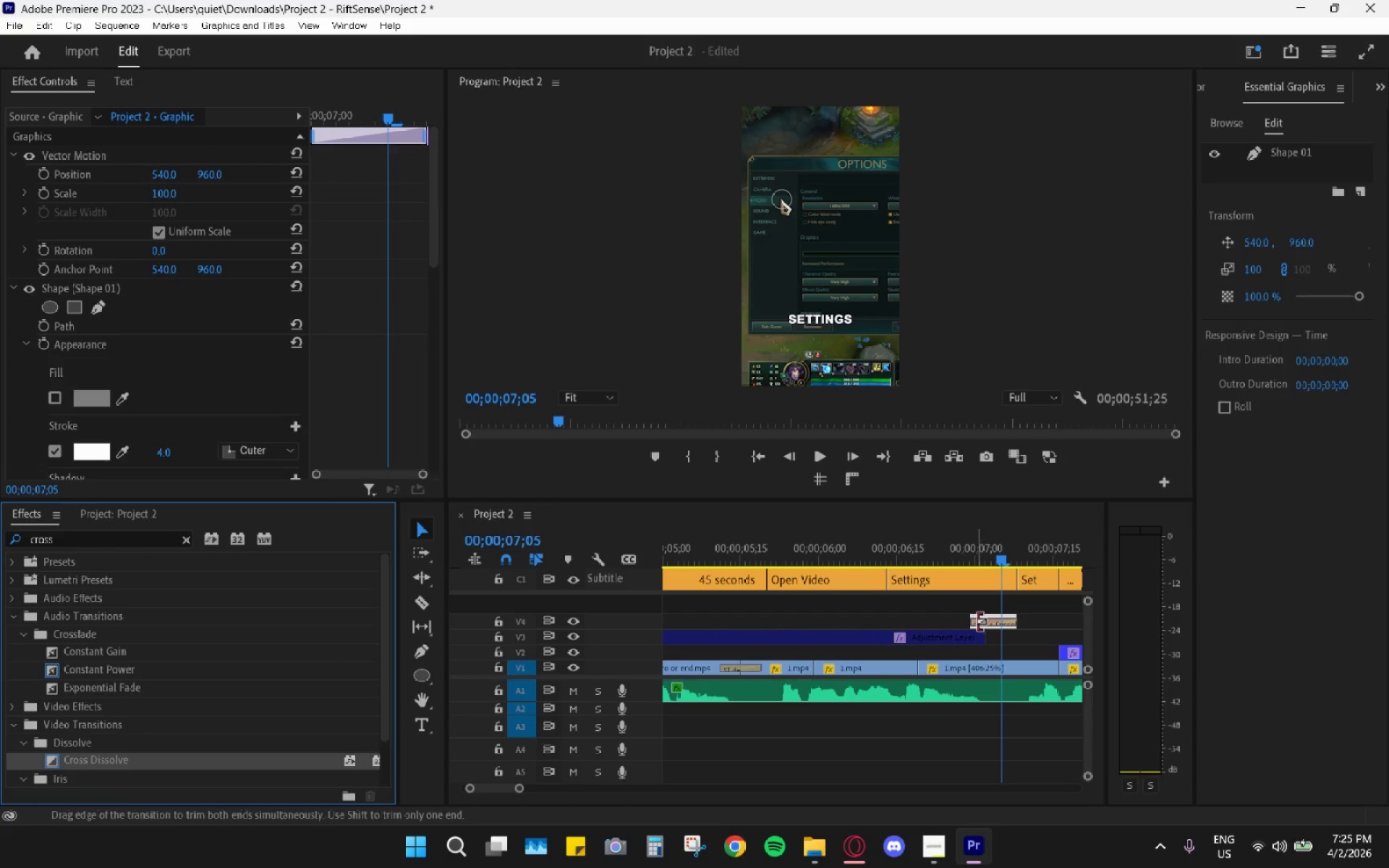 
left_click_drag(start_coordinate=[977, 620], to_coordinate=[1003, 623])
 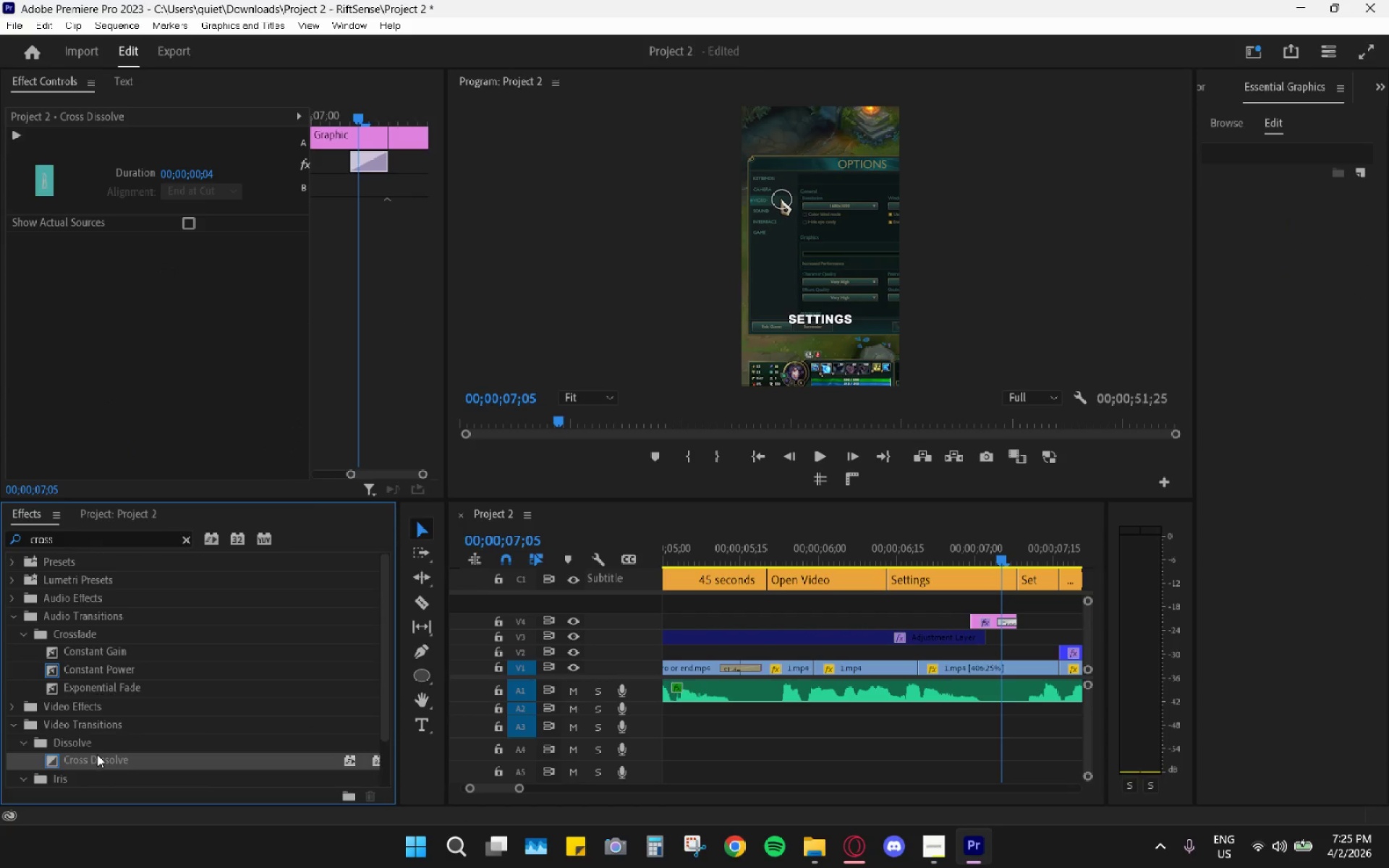 
left_click_drag(start_coordinate=[92, 759], to_coordinate=[982, 622])
 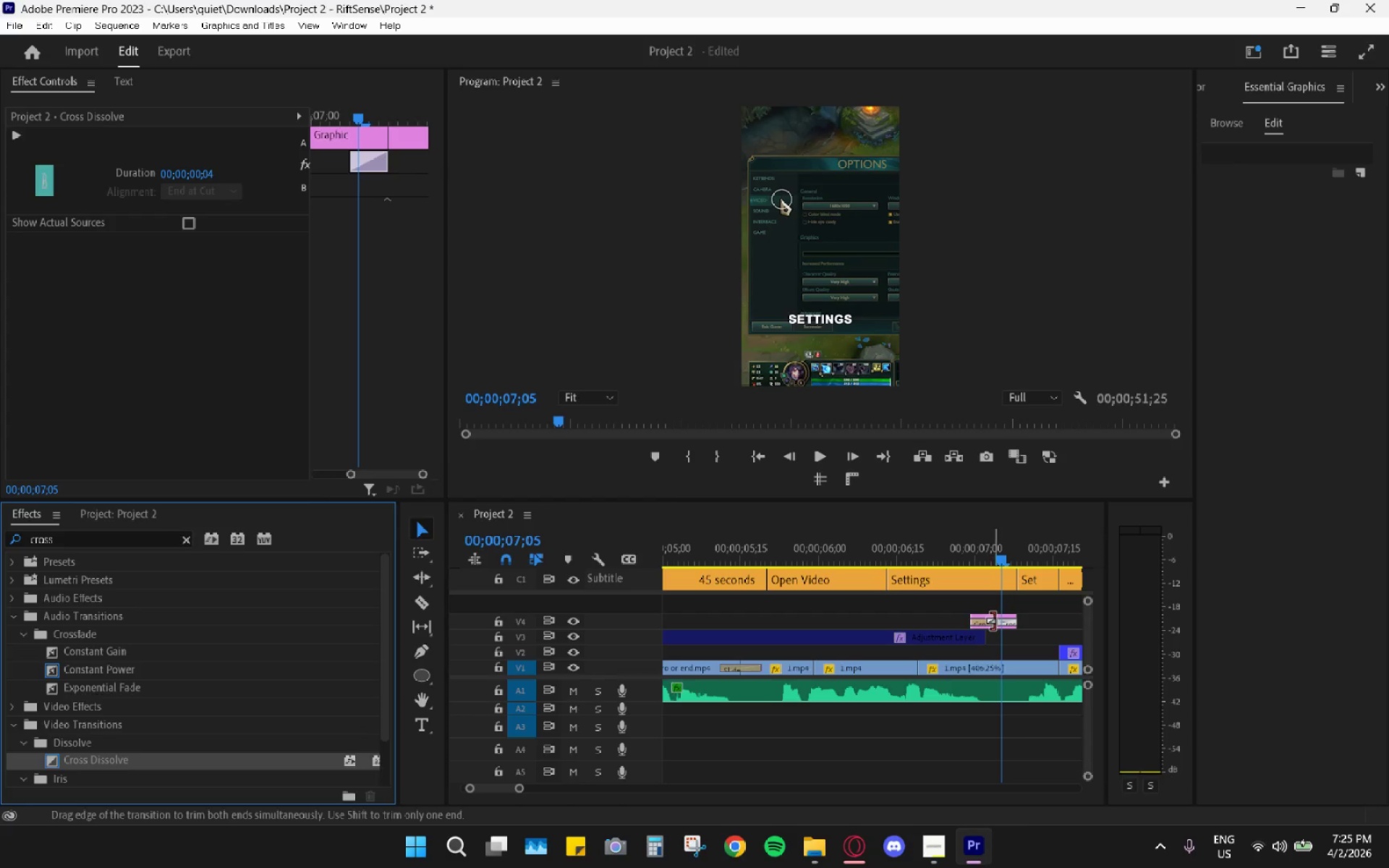 
left_click_drag(start_coordinate=[993, 621], to_coordinate=[977, 621])
 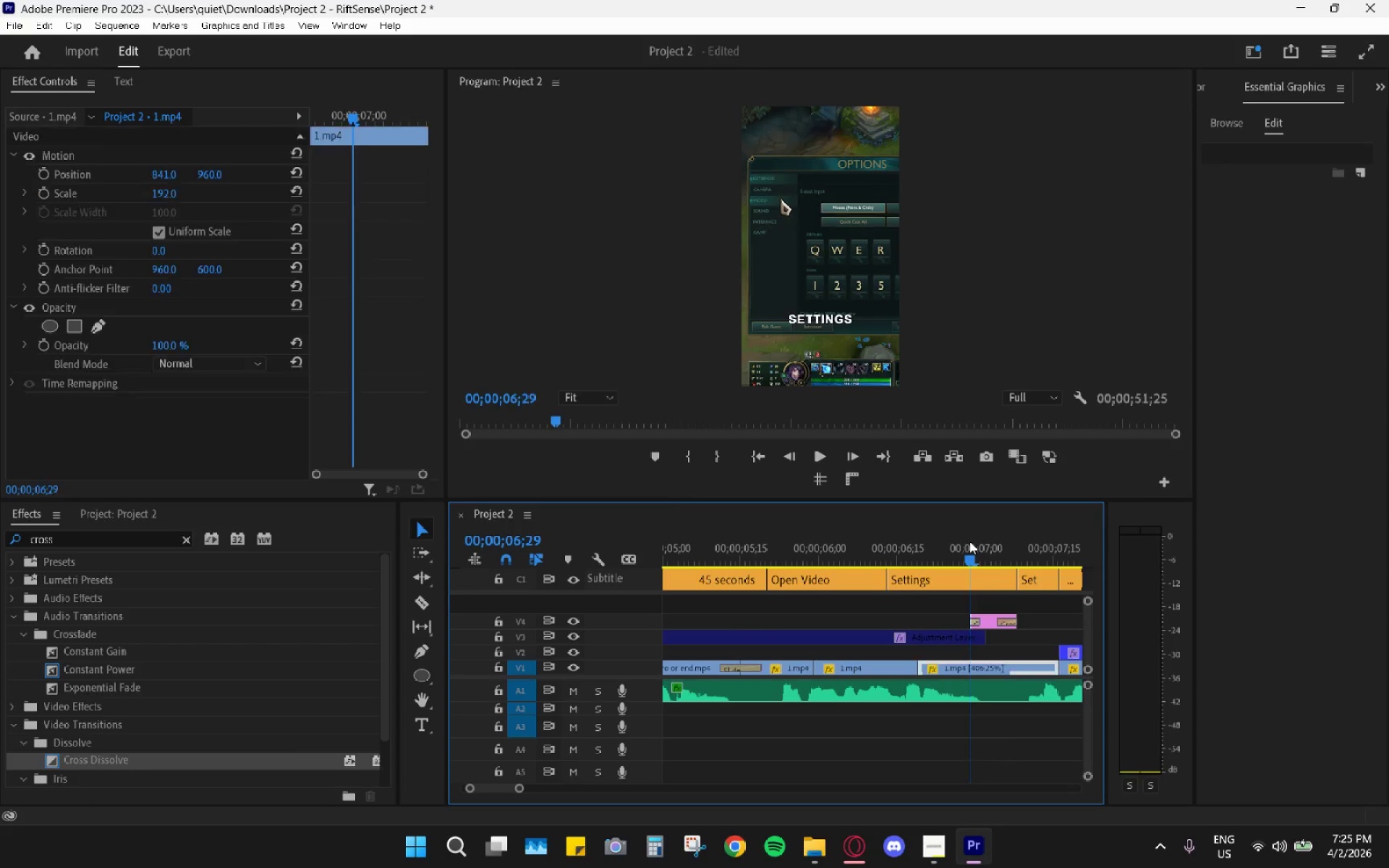 
key(Space)
 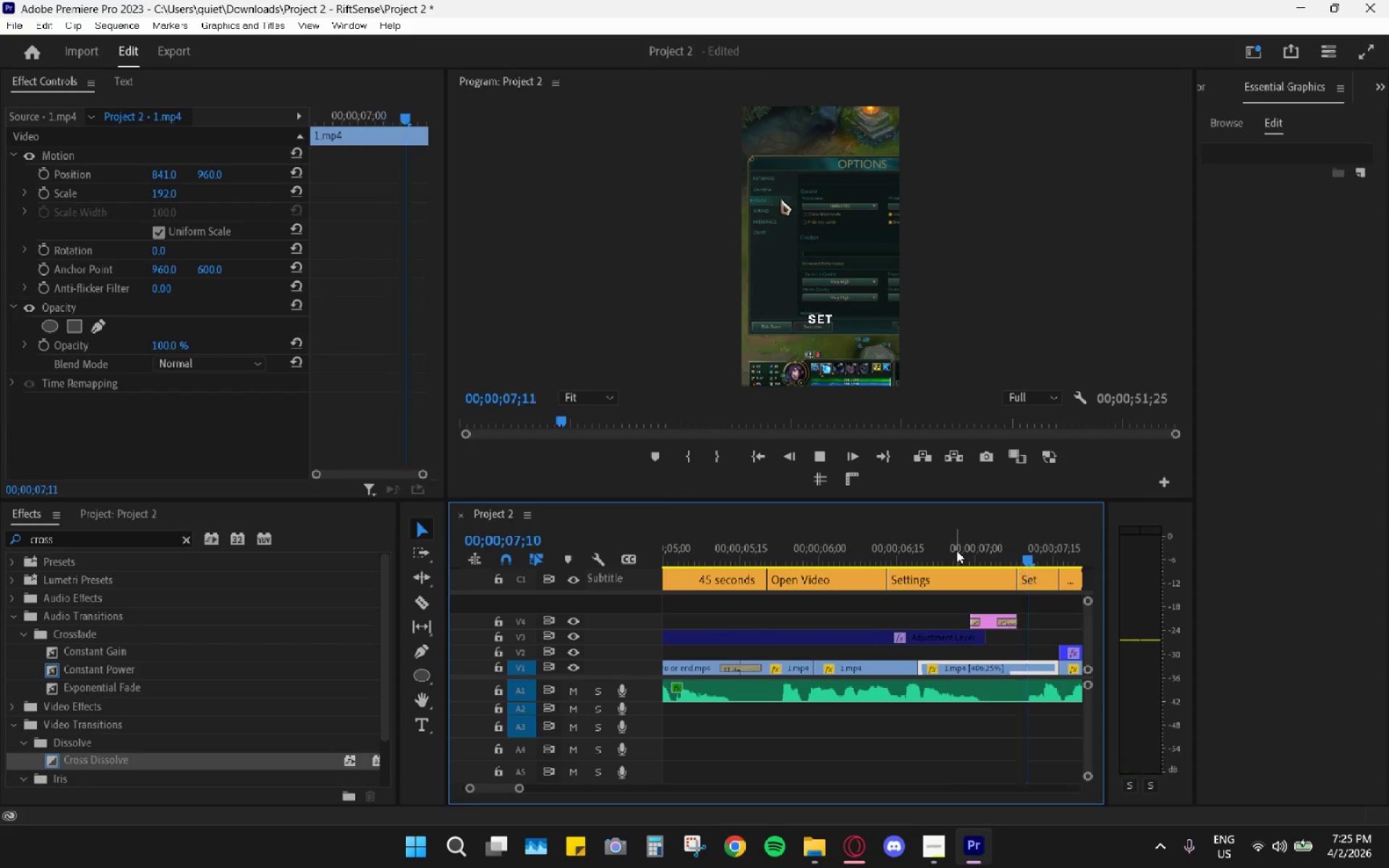 
left_click([956, 550])
 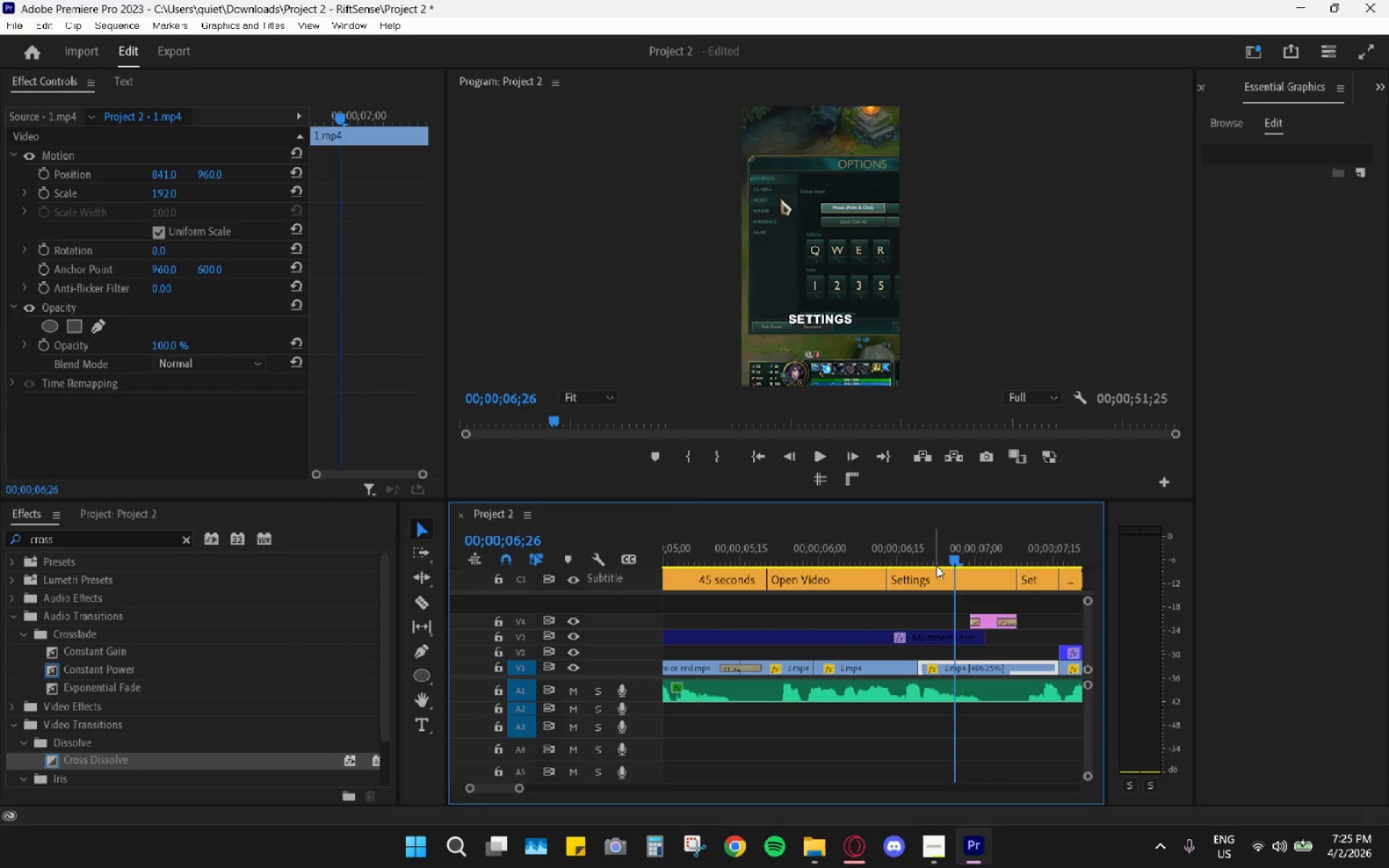 
left_click_drag(start_coordinate=[953, 558], to_coordinate=[1008, 570])
 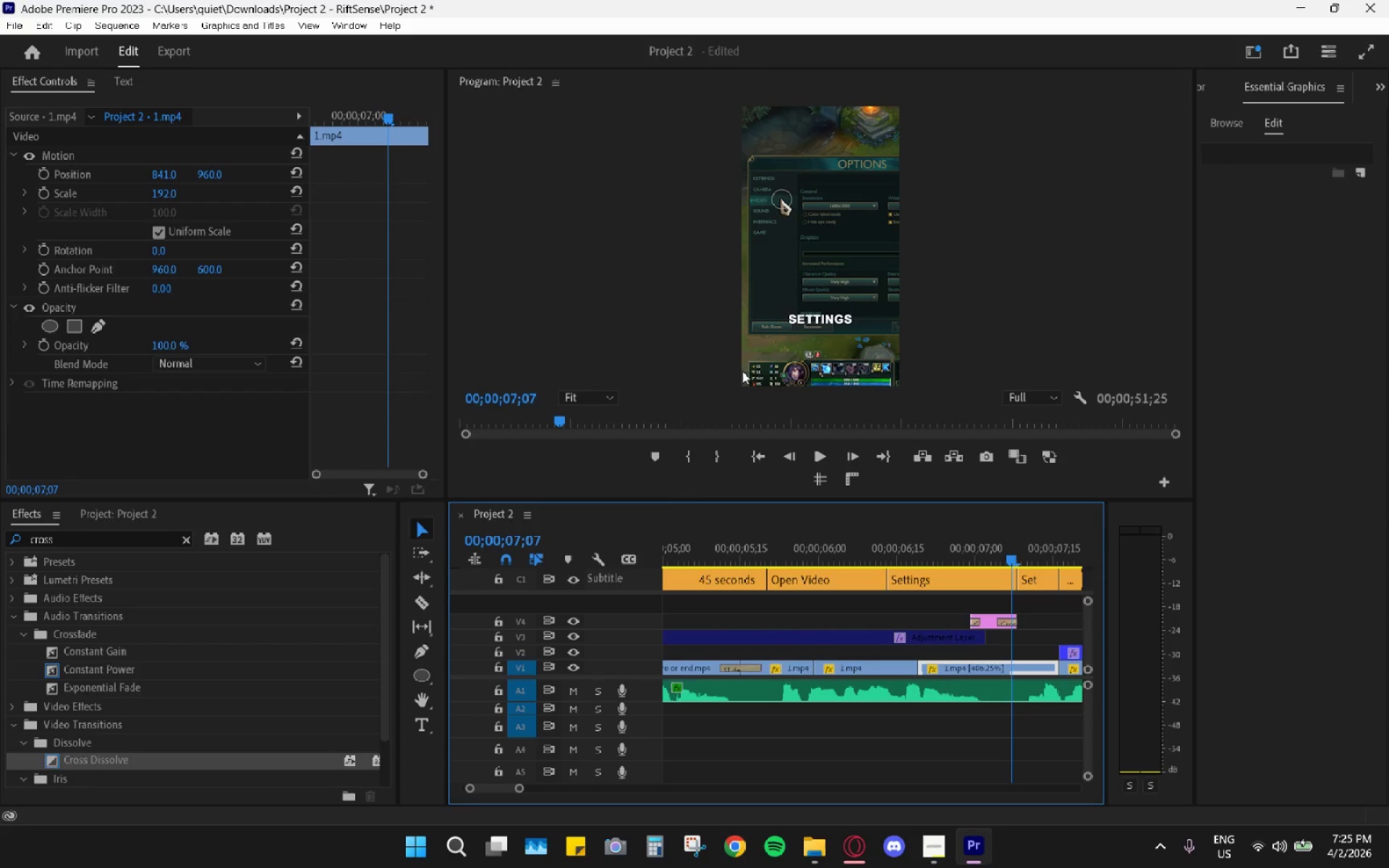 
left_click([606, 399])
 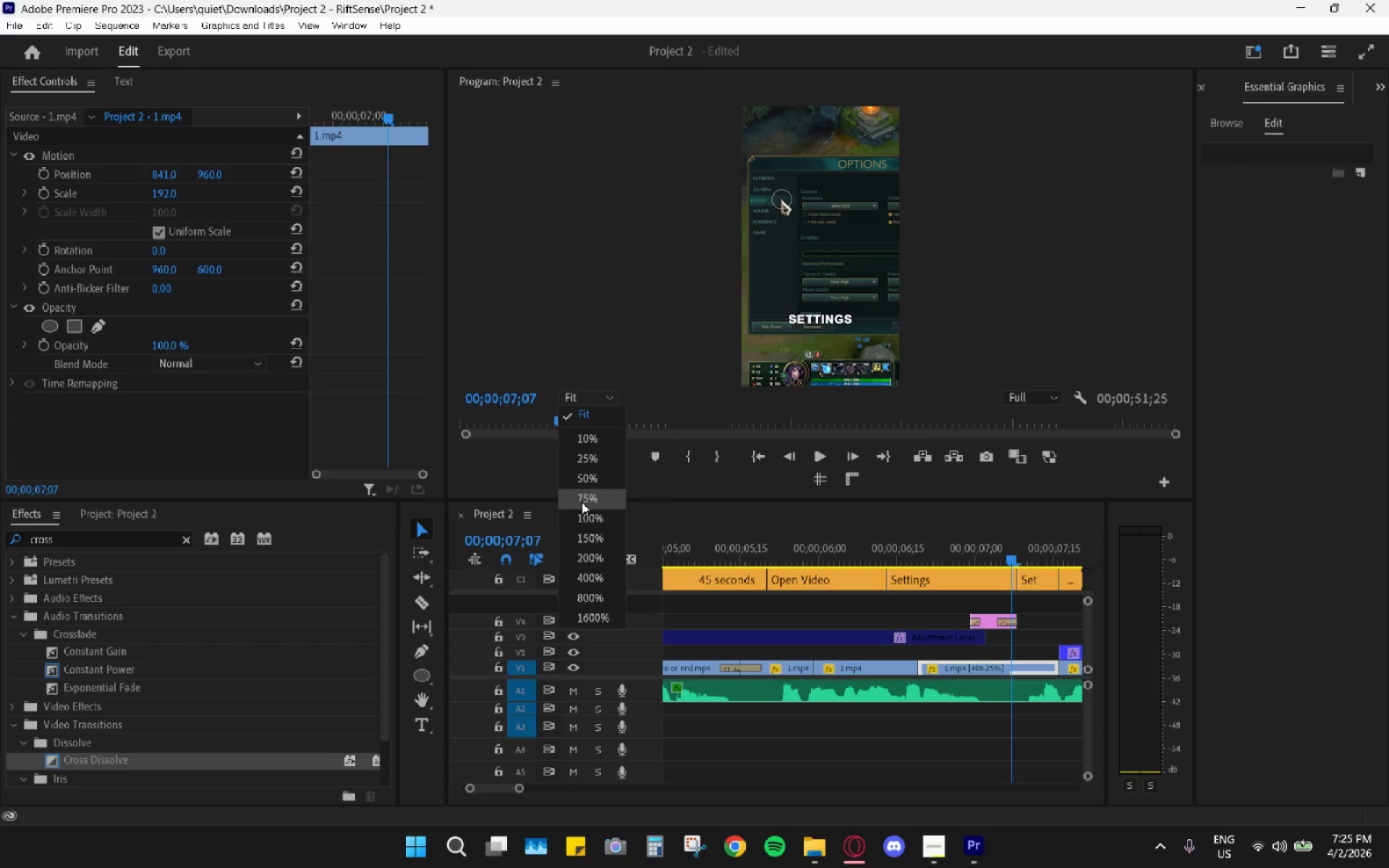 
left_click([582, 513])
 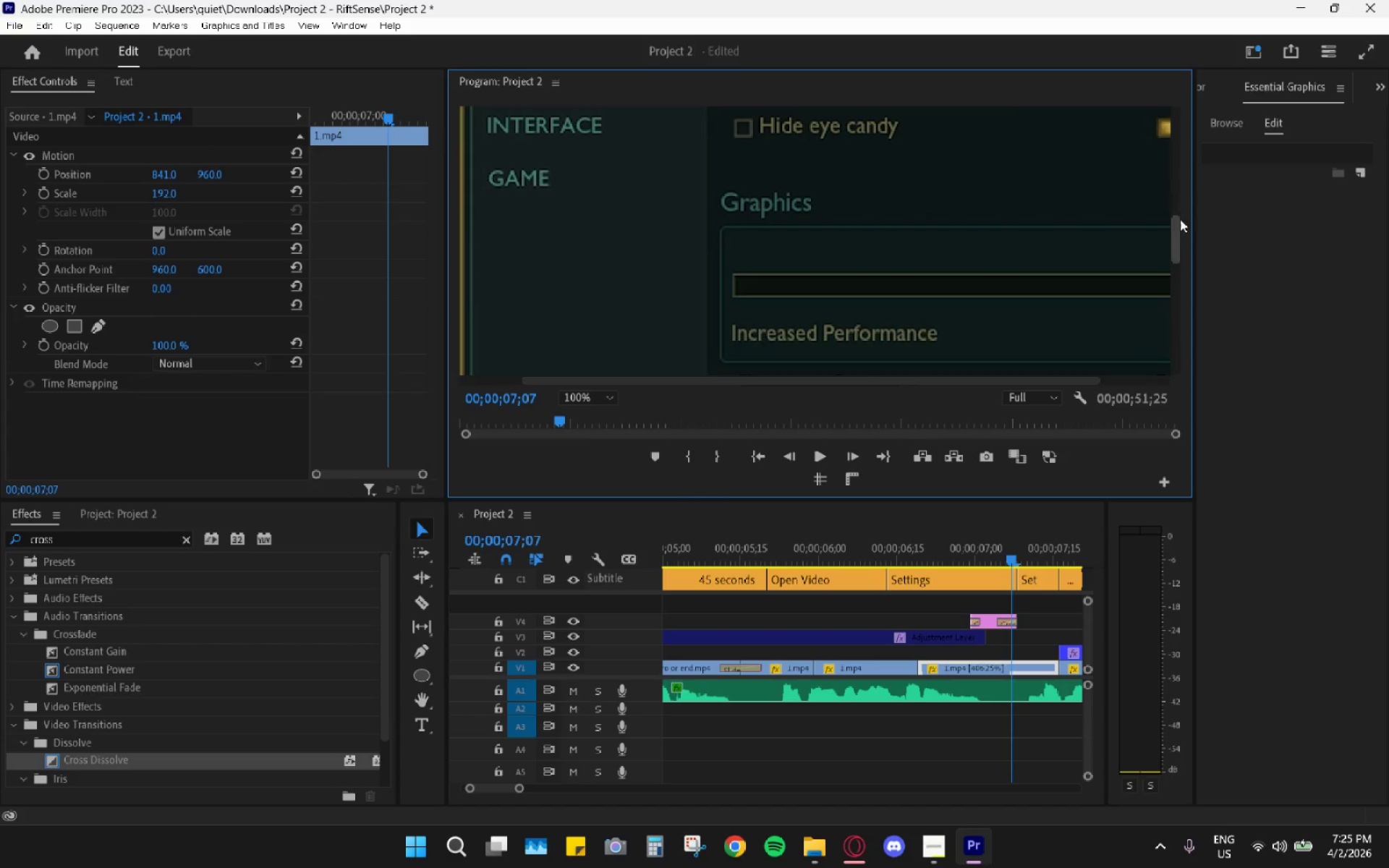 
left_click_drag(start_coordinate=[1179, 243], to_coordinate=[1179, 205])
 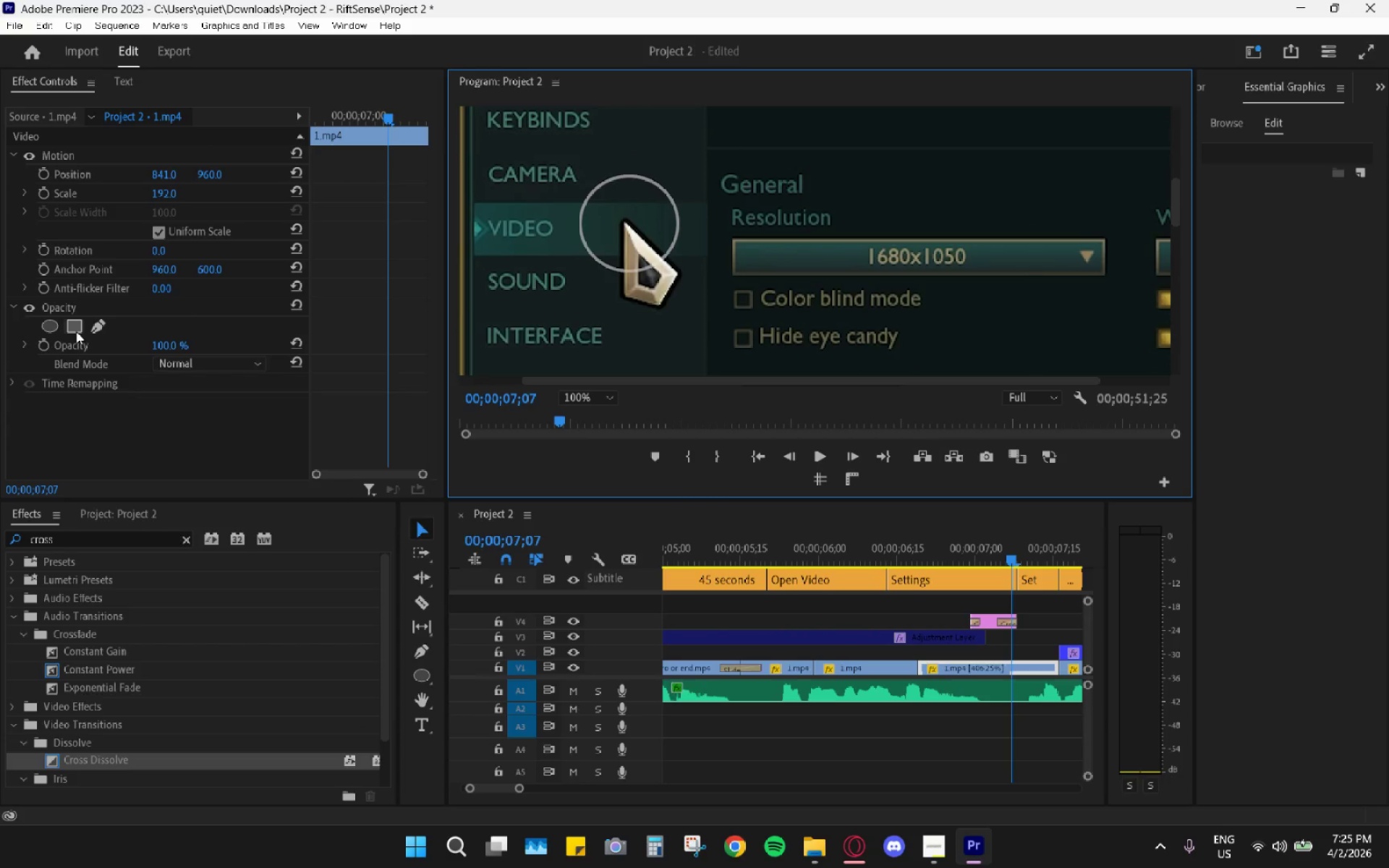 
left_click([76, 331])
 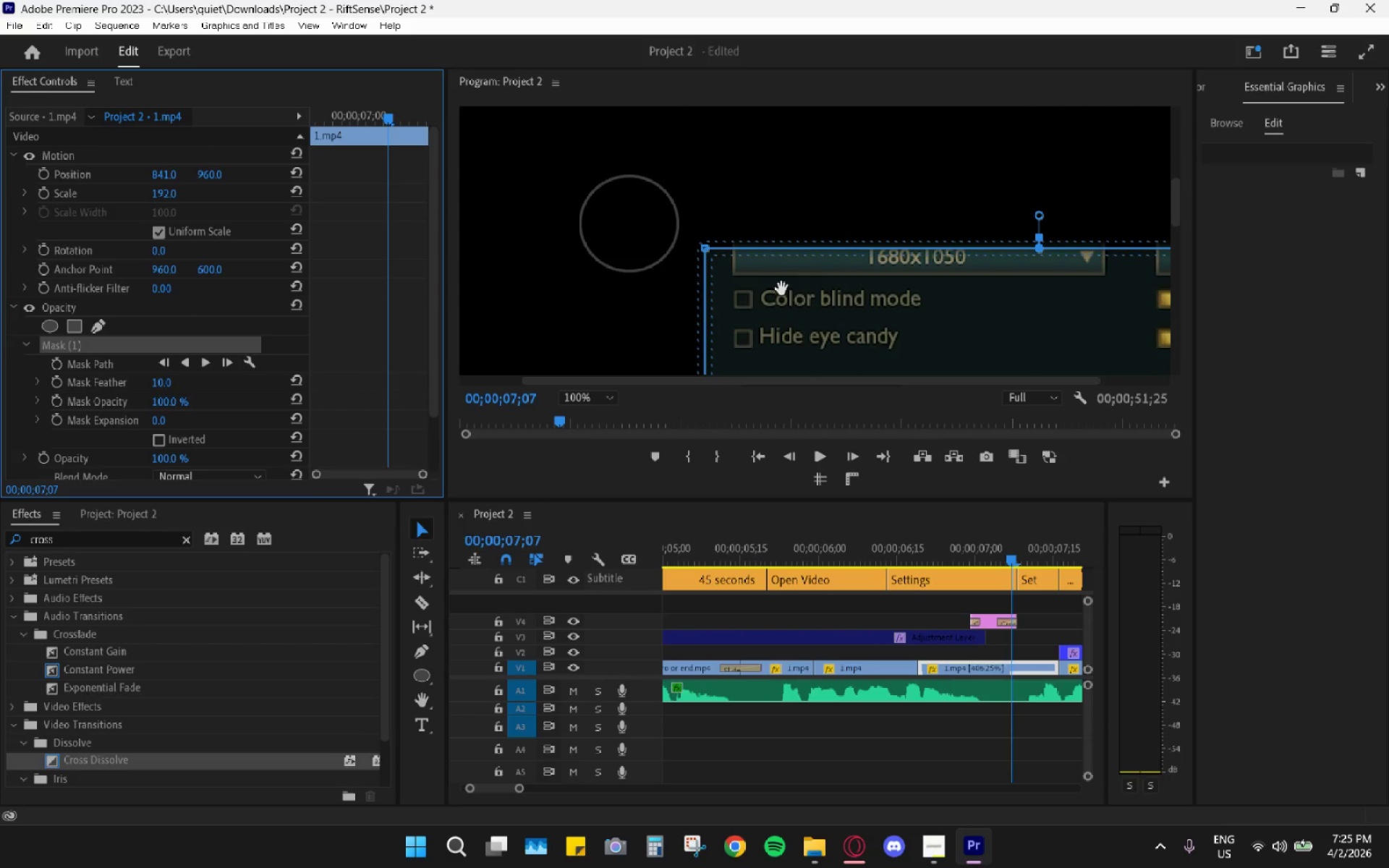 
left_click_drag(start_coordinate=[823, 287], to_coordinate=[690, 210])
 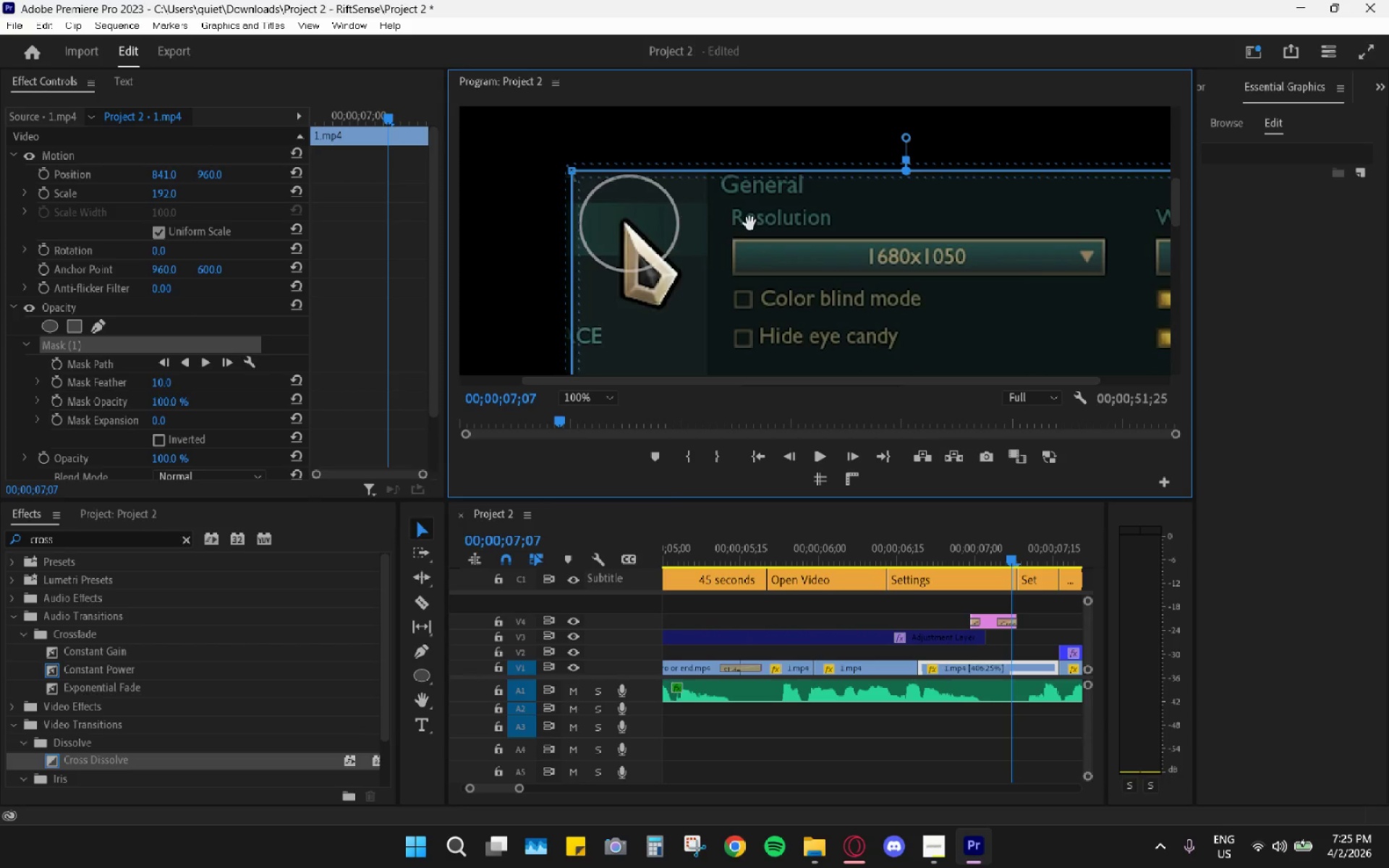 
left_click_drag(start_coordinate=[750, 222], to_coordinate=[658, 216])
 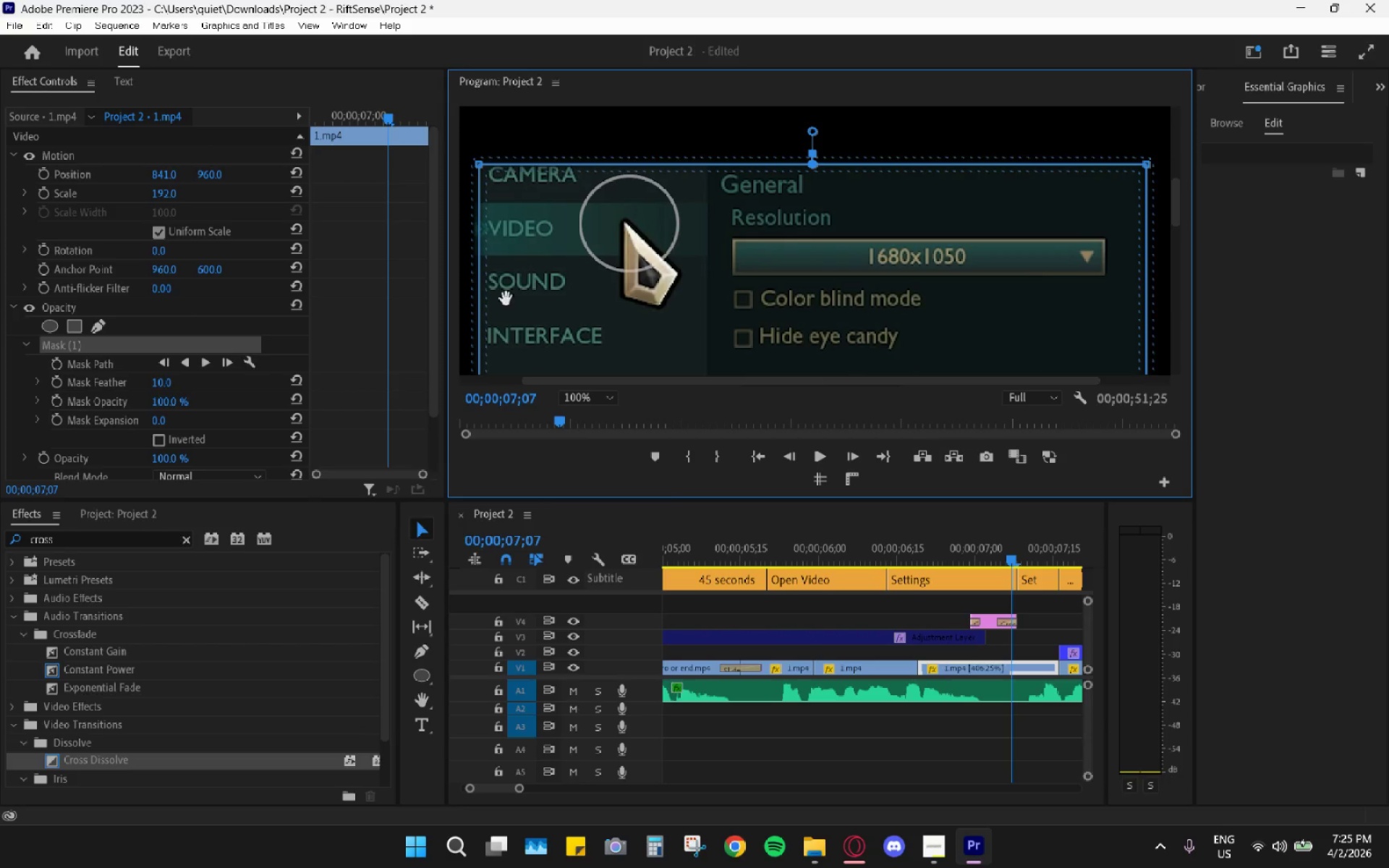 
key(Control+Z)
 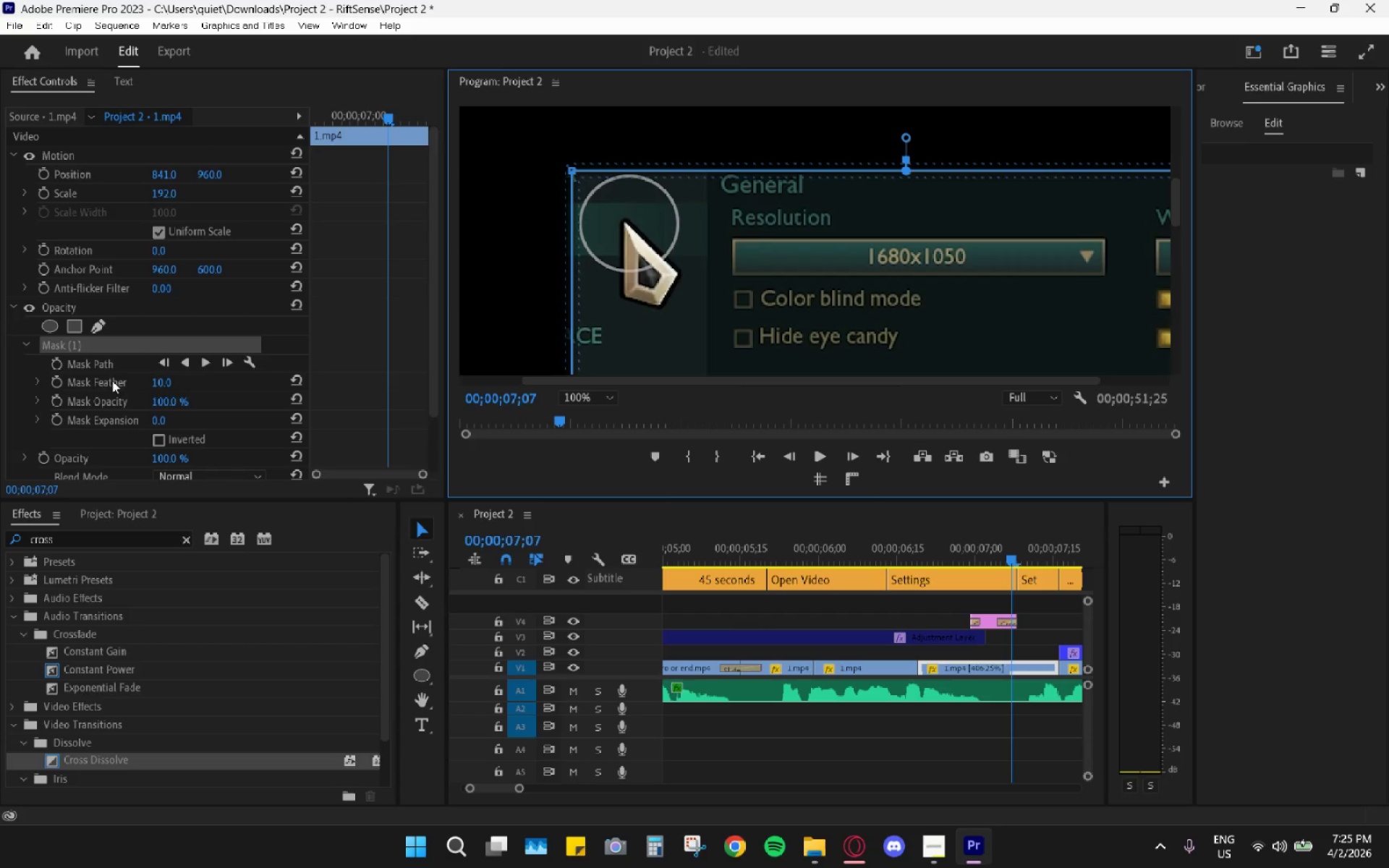 
left_click([158, 441])
 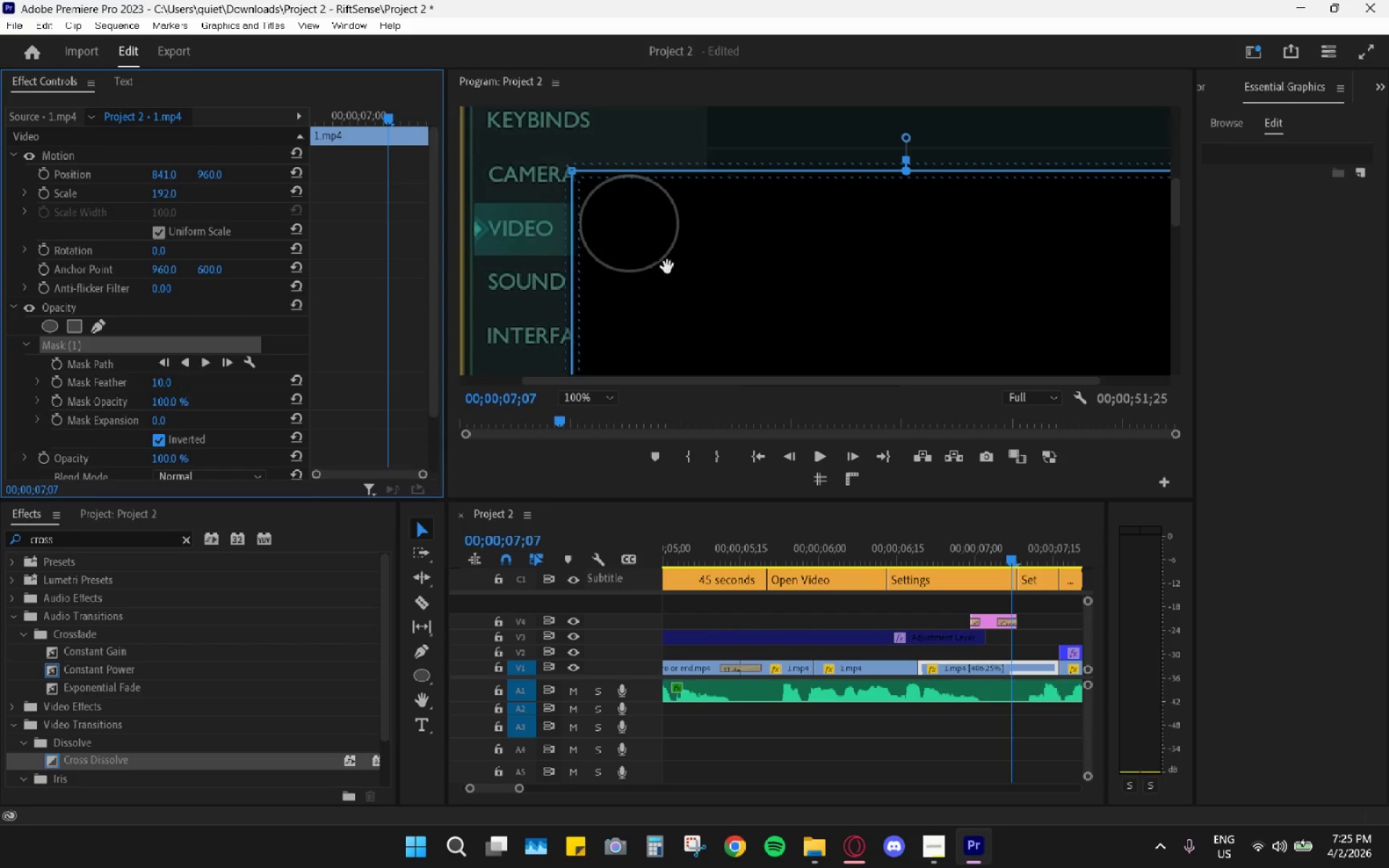 
left_click_drag(start_coordinate=[736, 274], to_coordinate=[691, 295])
 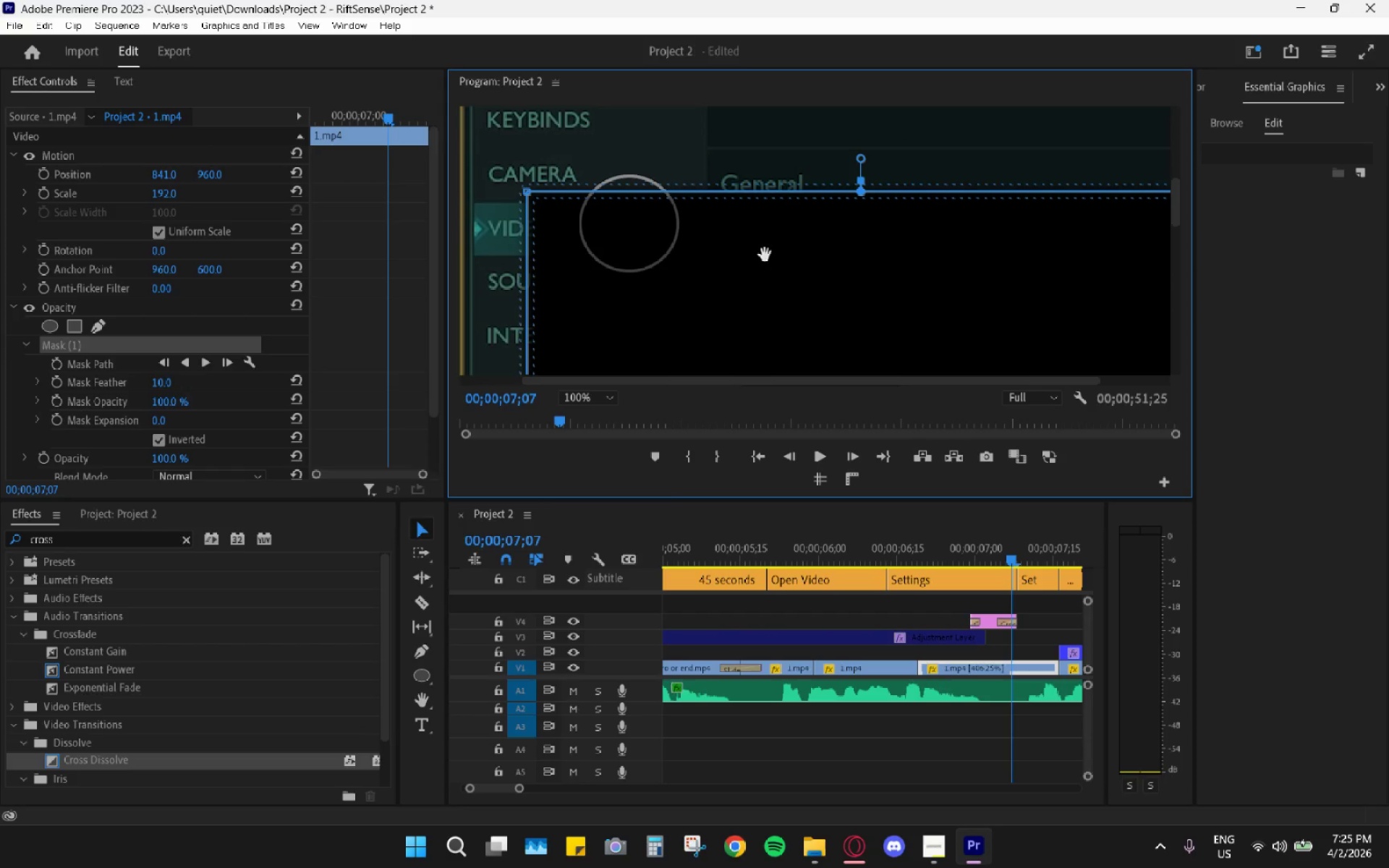 
left_click_drag(start_coordinate=[764, 258], to_coordinate=[713, 288])
 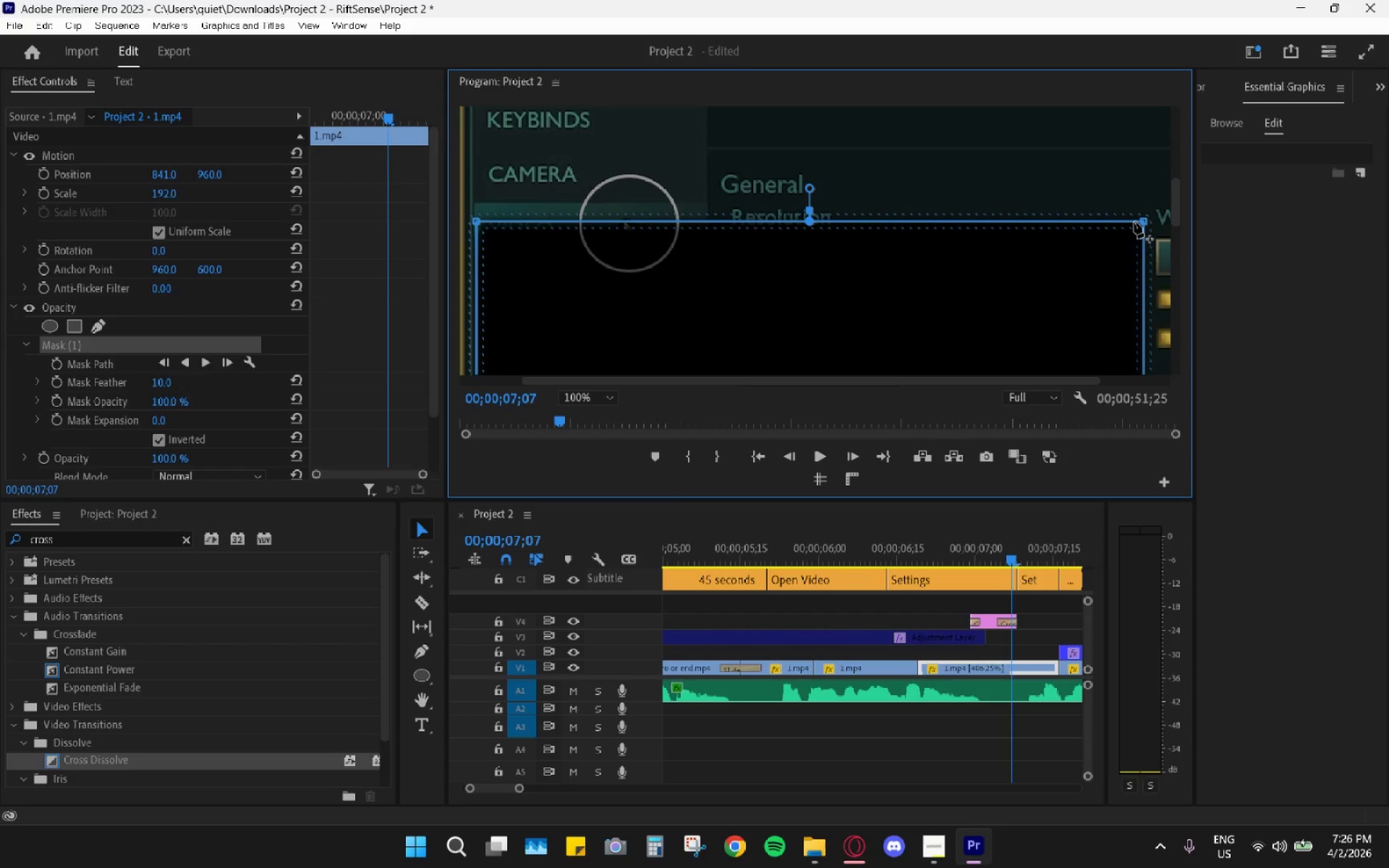 
left_click_drag(start_coordinate=[1142, 217], to_coordinate=[1021, 260])
 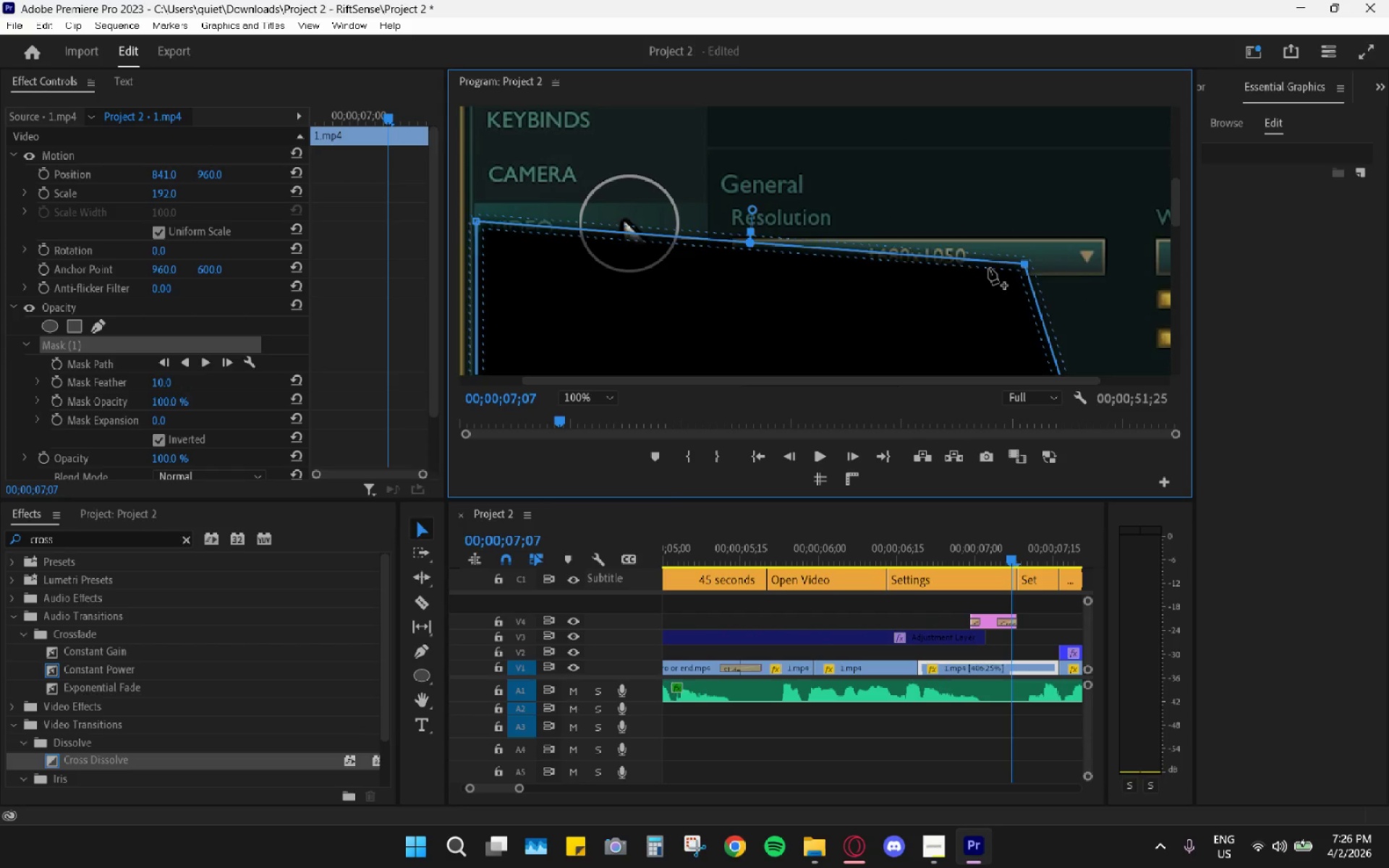 
key(Control+Z)
 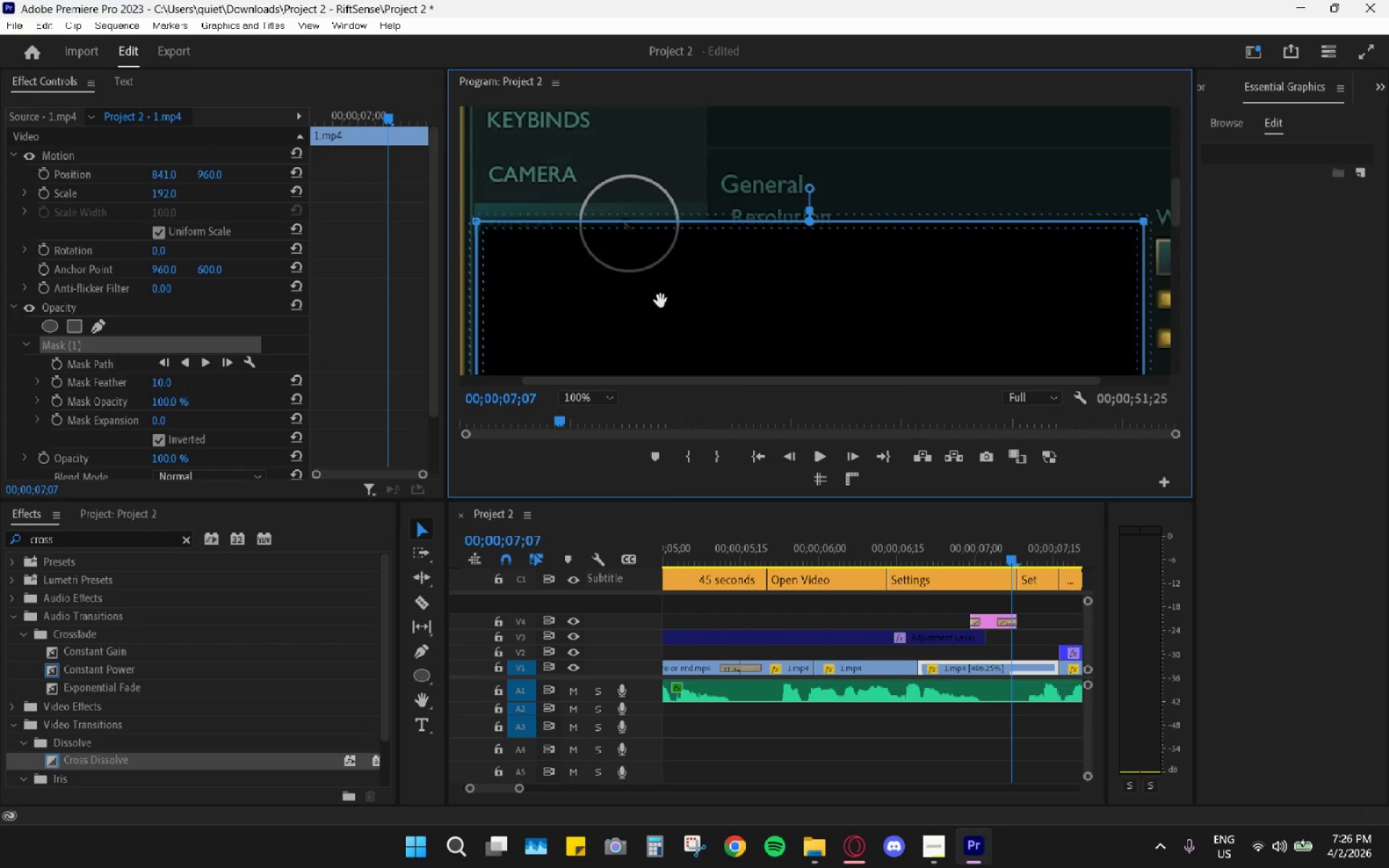 
key(Control+Z)
 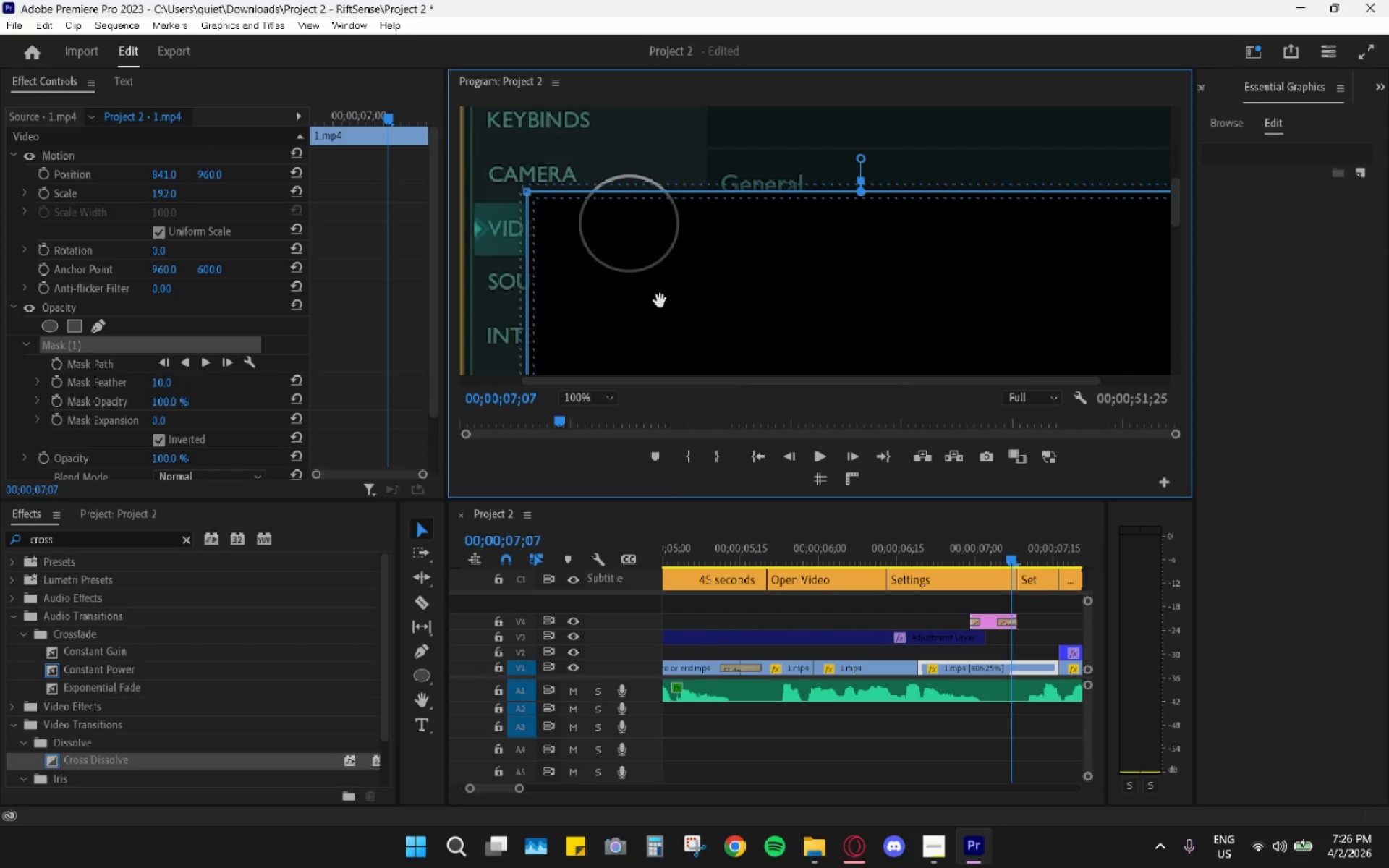 
key(Control+Z)
 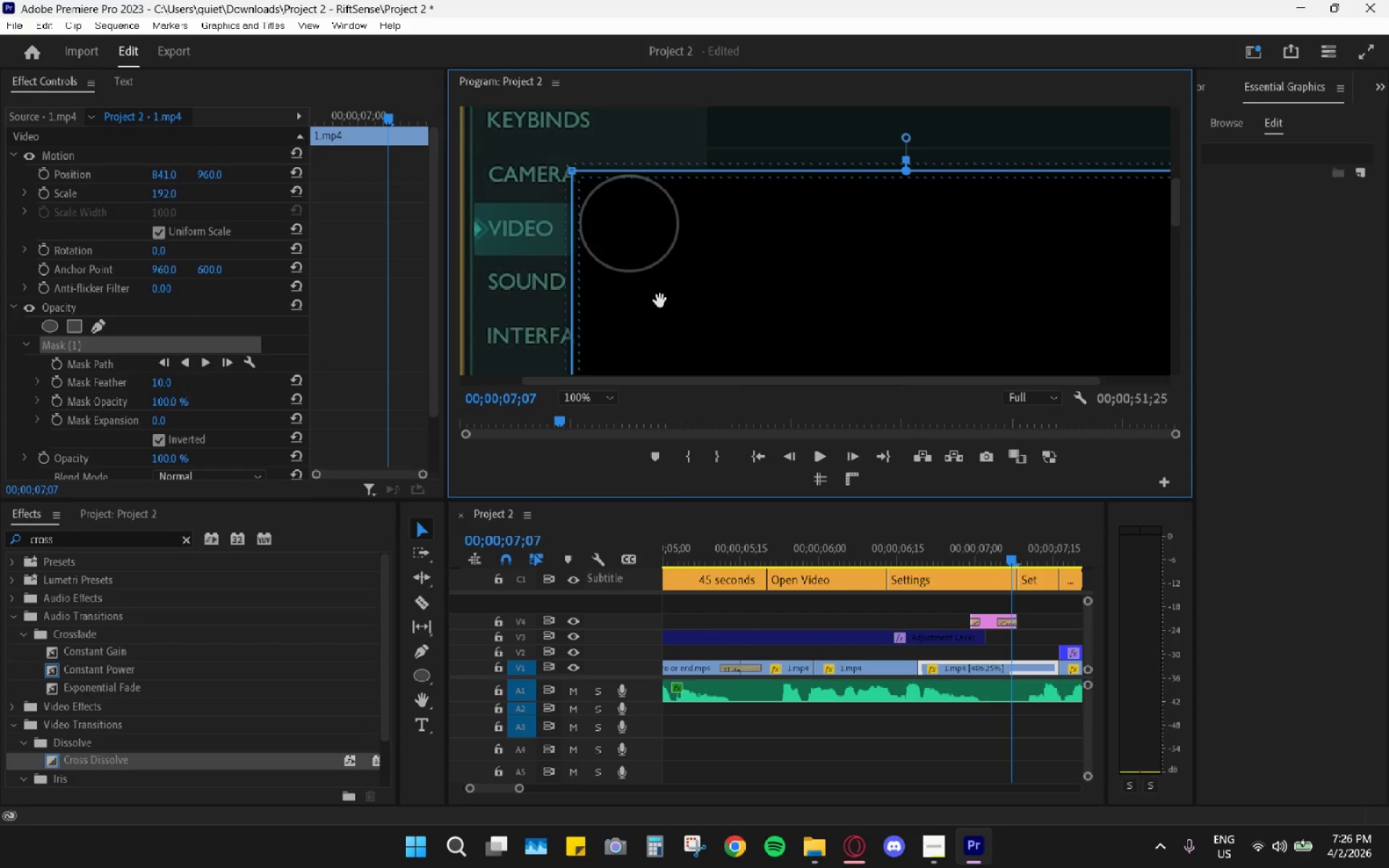 
key(Control+Z)
 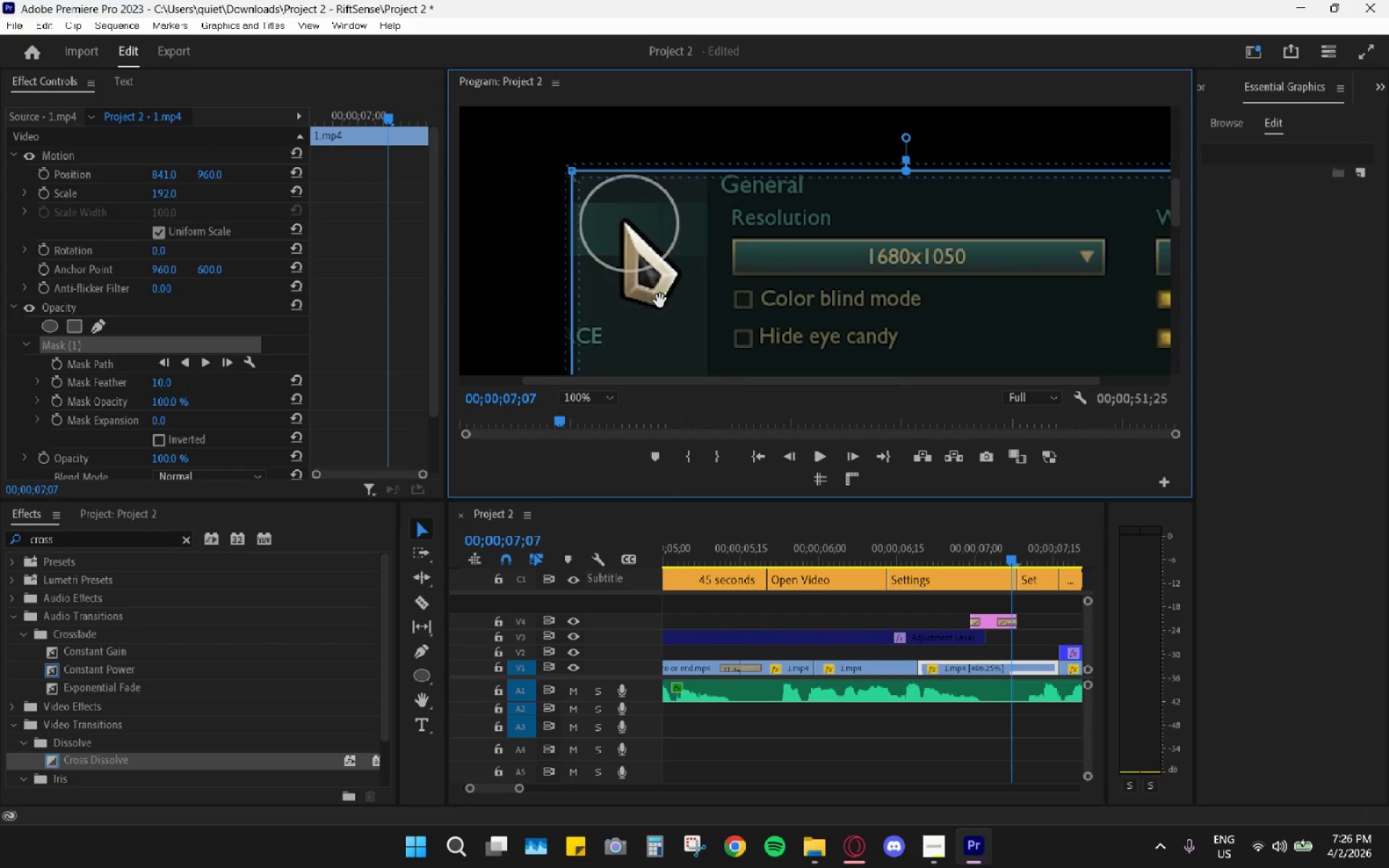 
key(Control+Z)
 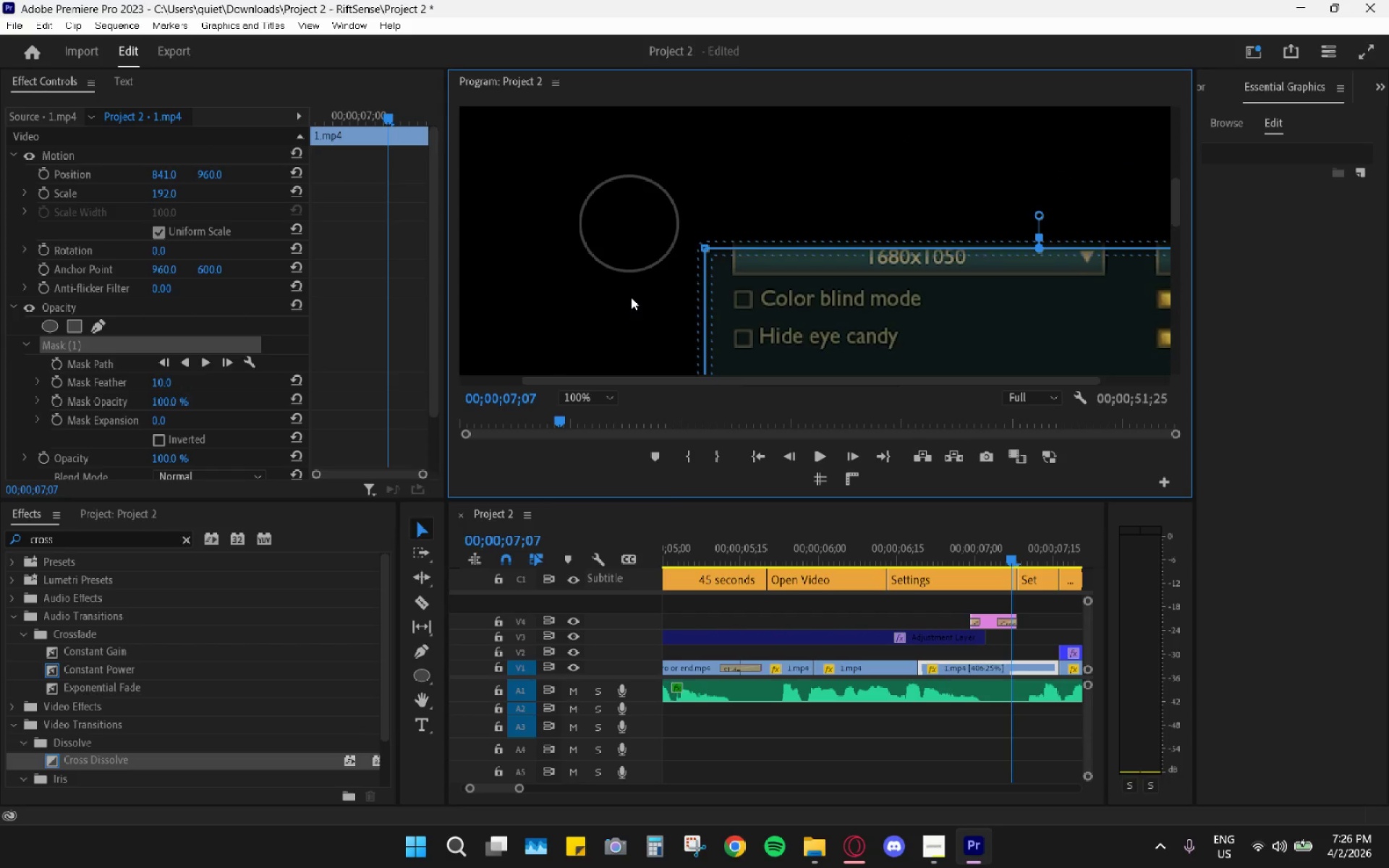 
key(Control+Z)
 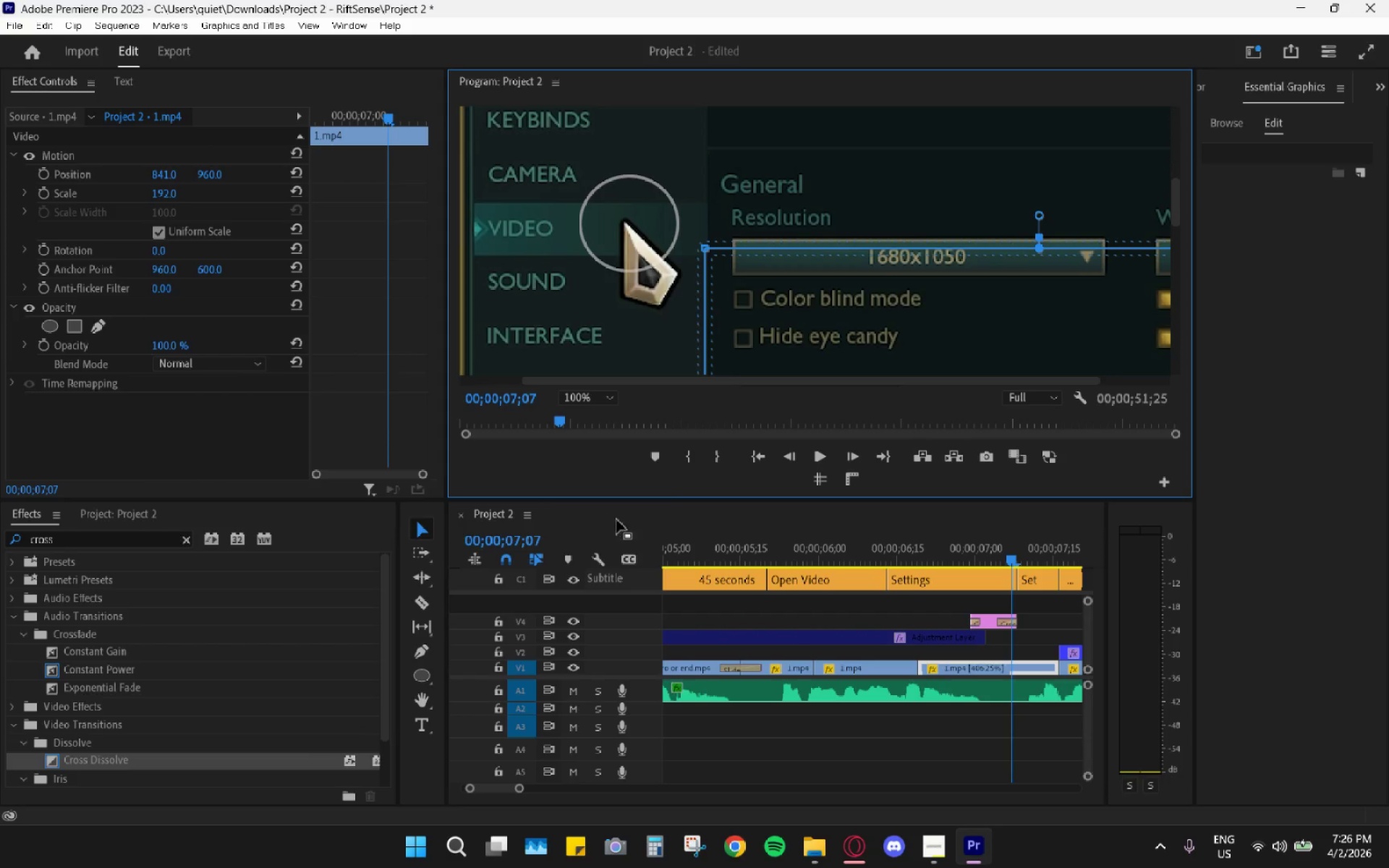 
left_click([925, 603])
 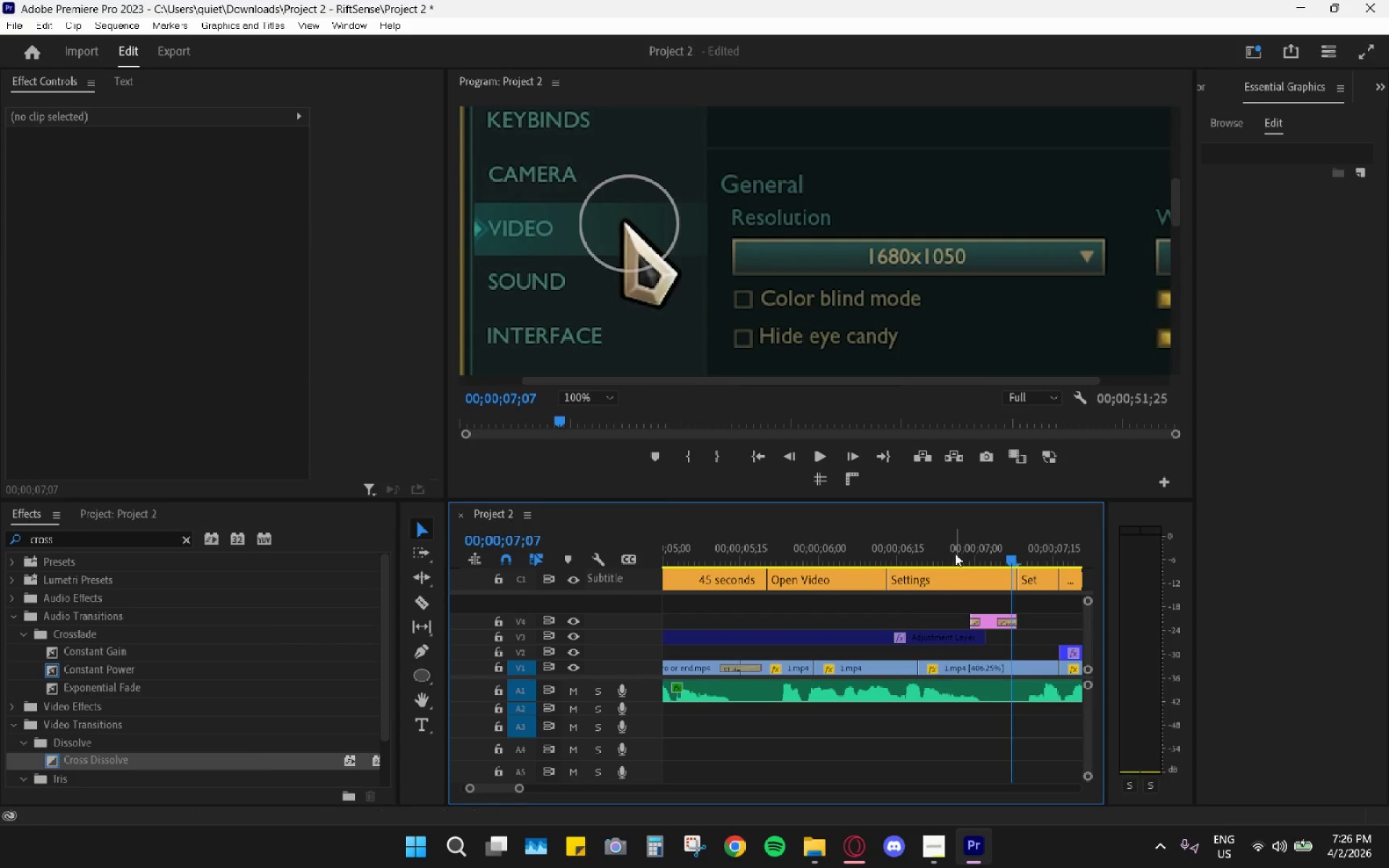 
left_click_drag(start_coordinate=[975, 549], to_coordinate=[990, 551])
 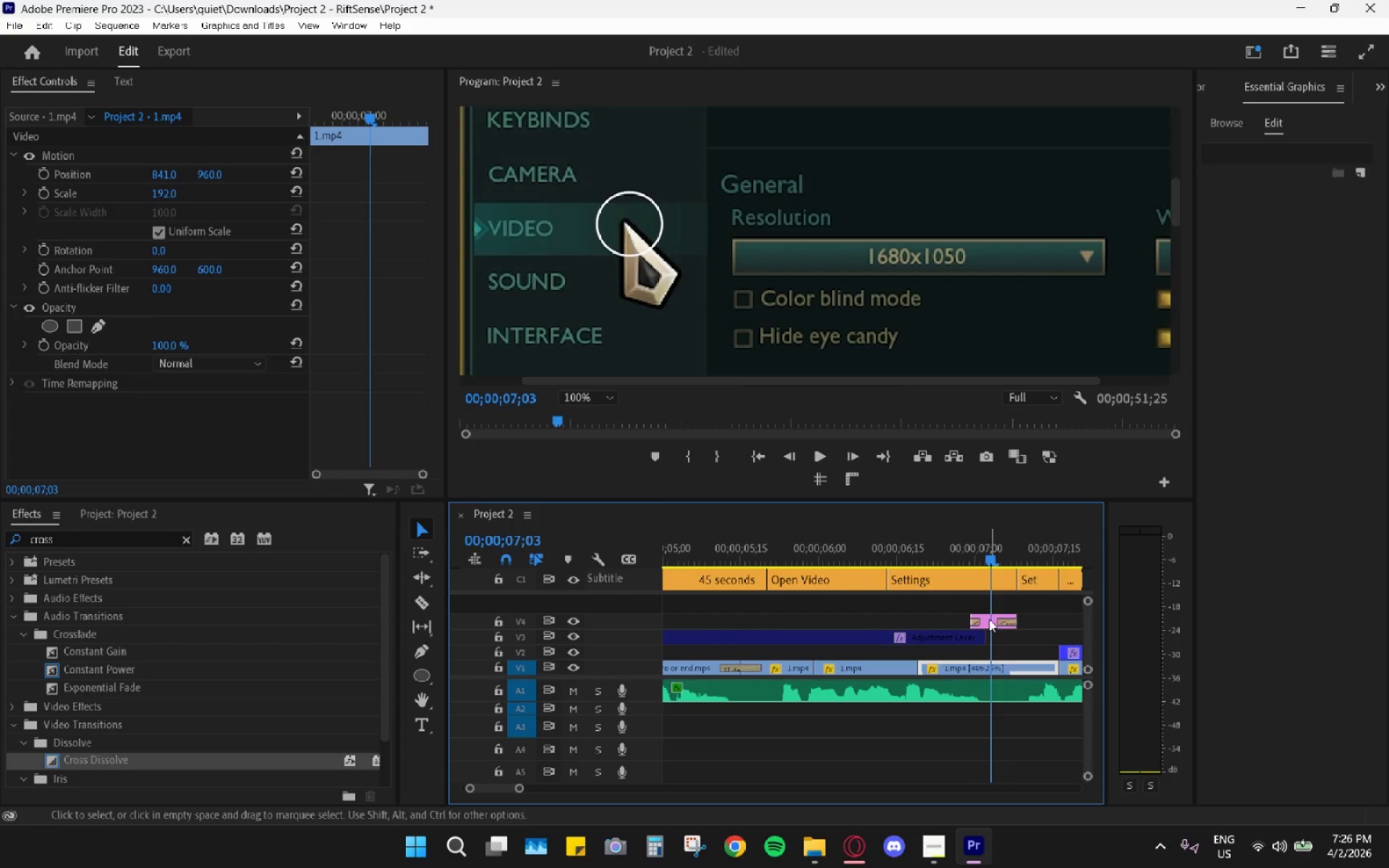 
left_click([989, 619])
 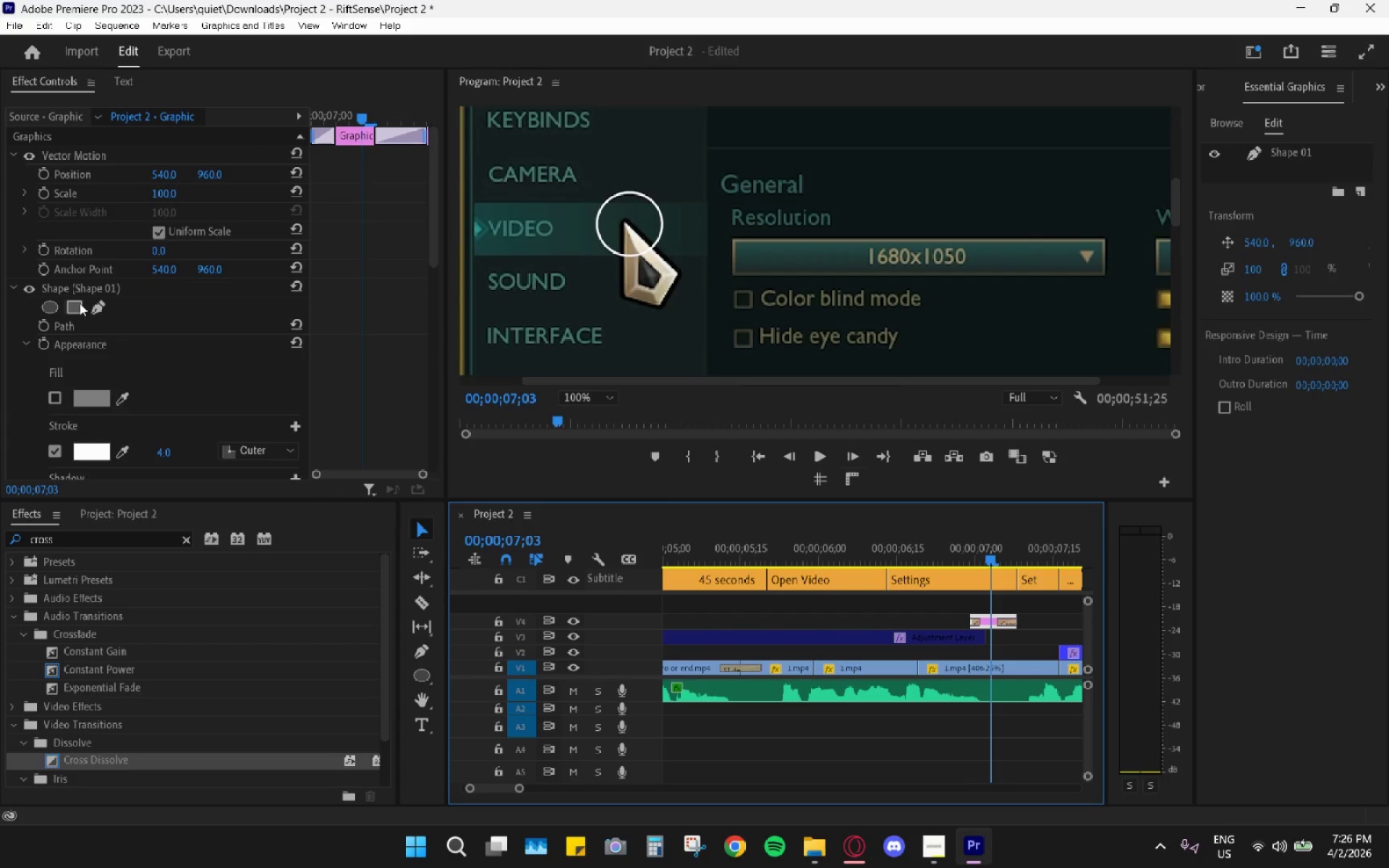 
left_click([80, 303])
 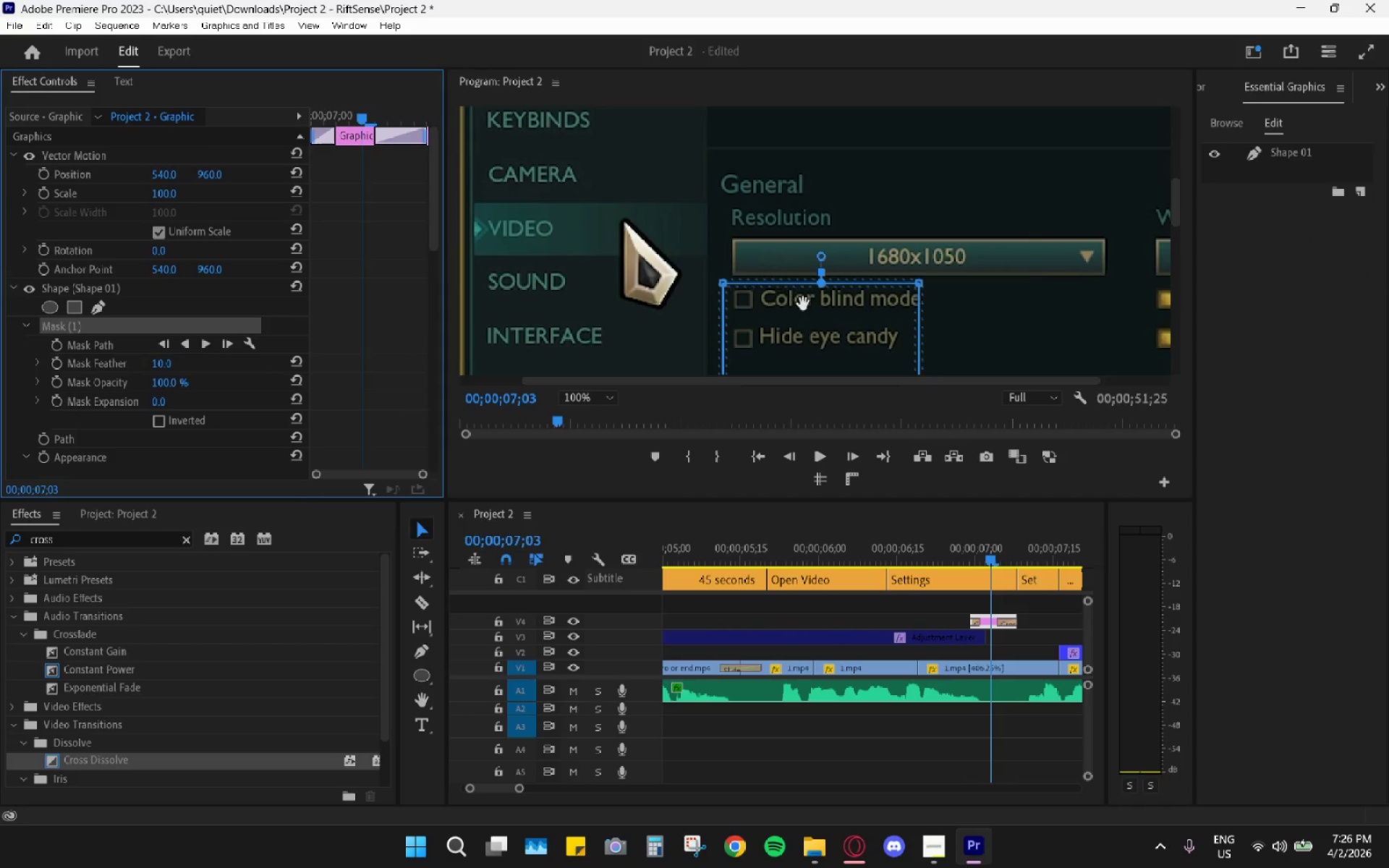 
left_click_drag(start_coordinate=[815, 344], to_coordinate=[681, 250])
 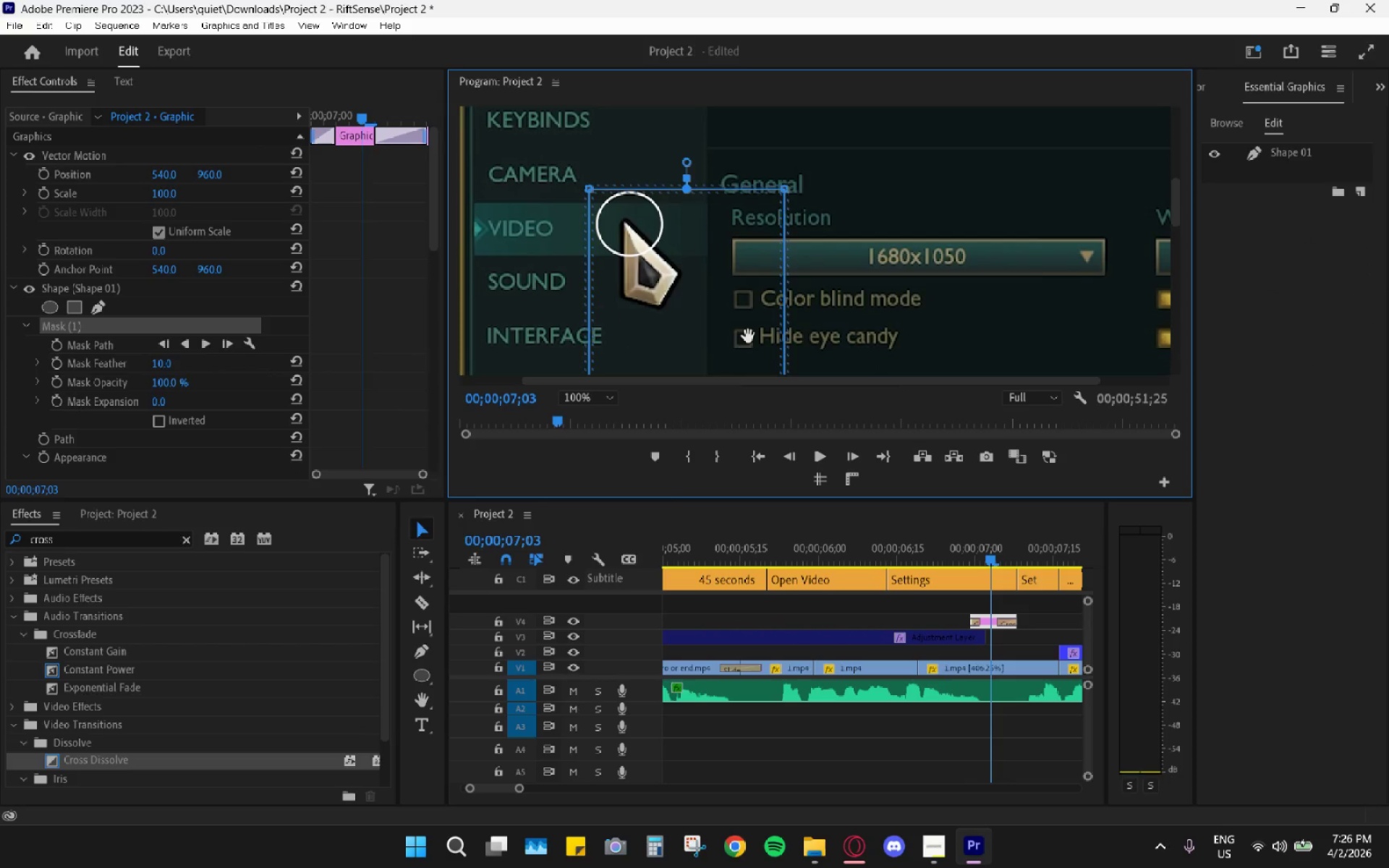 
left_click_drag(start_coordinate=[741, 333], to_coordinate=[720, 263])
 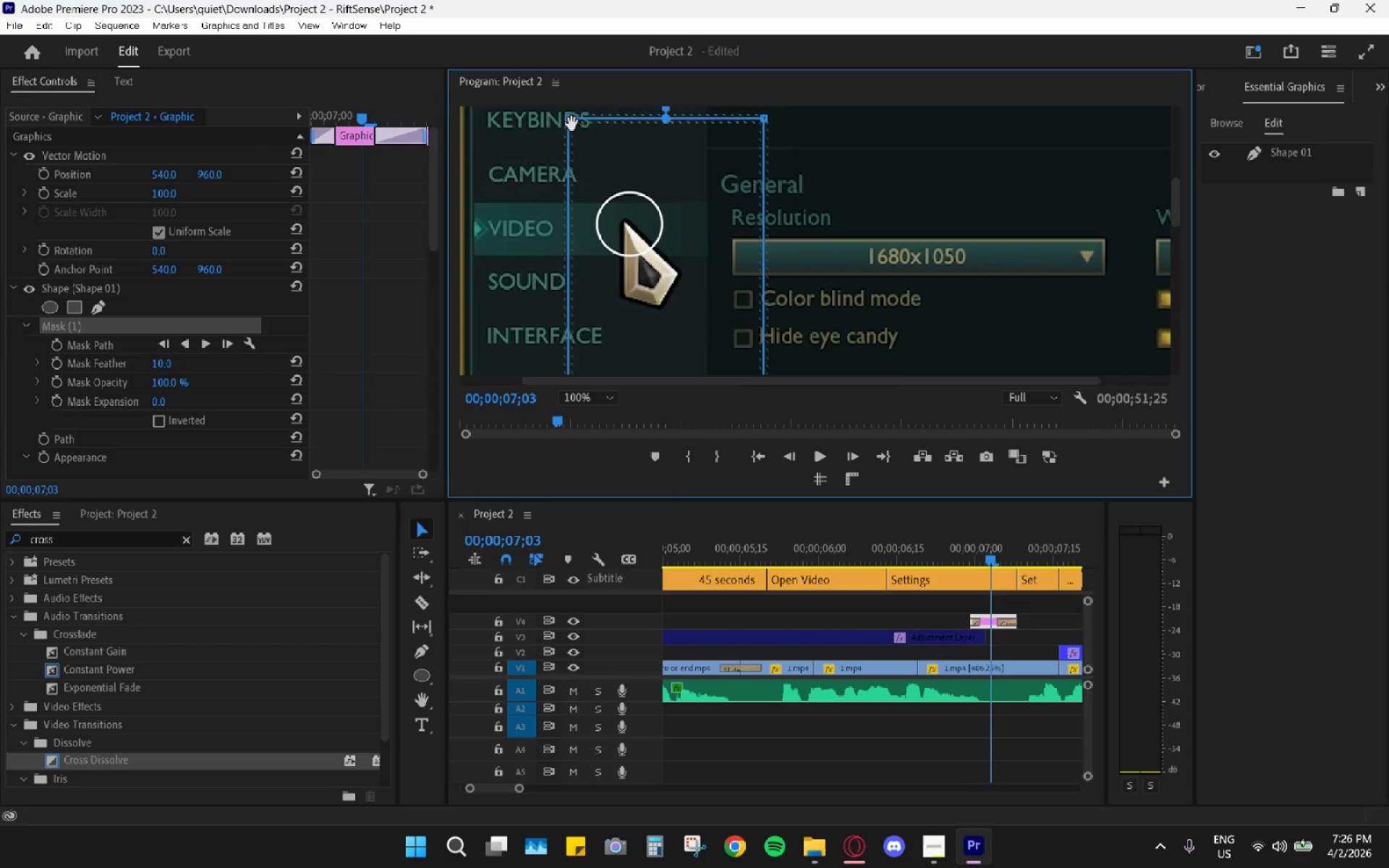 
left_click_drag(start_coordinate=[571, 119], to_coordinate=[629, 226])
 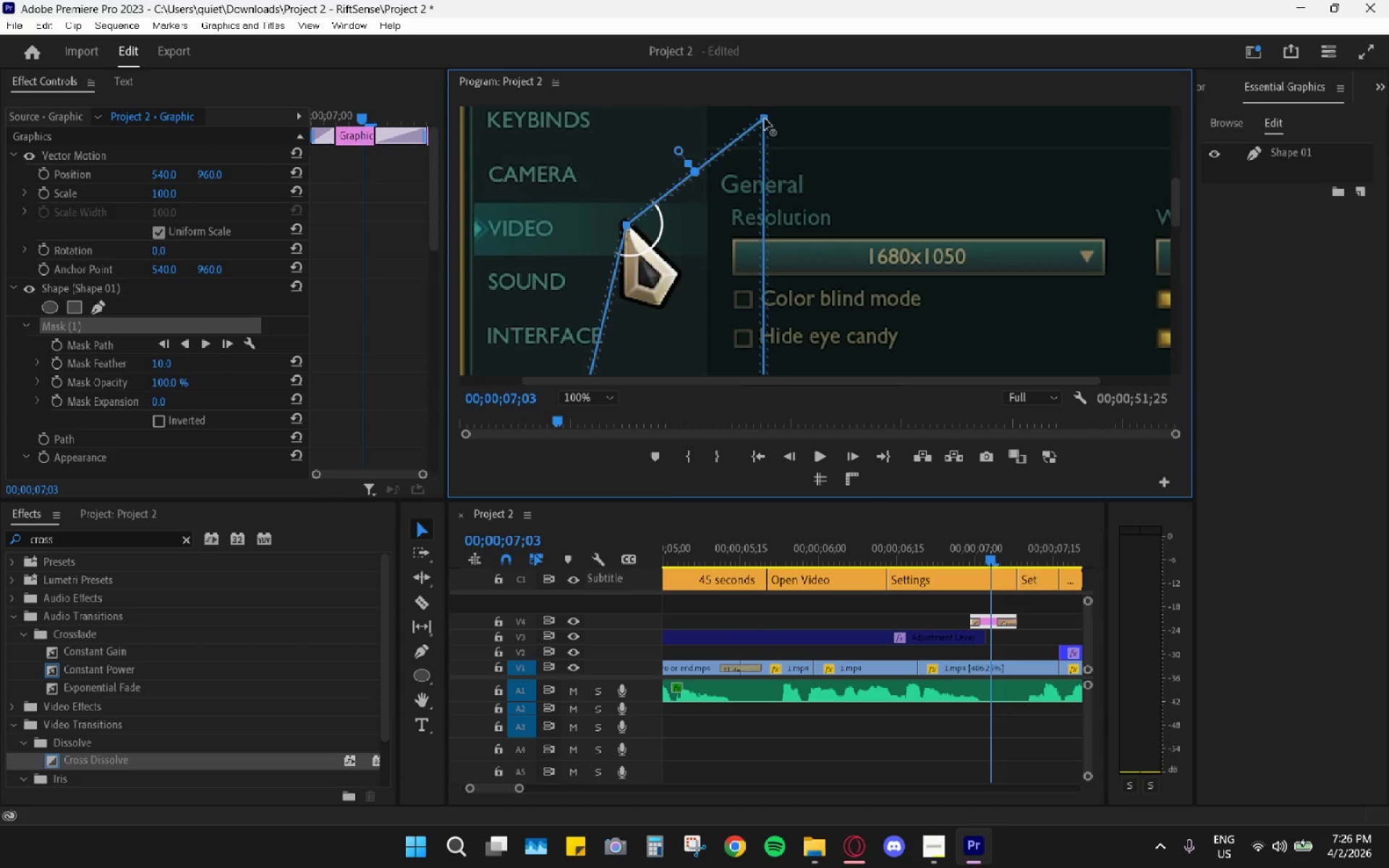 
left_click_drag(start_coordinate=[765, 119], to_coordinate=[677, 272])
 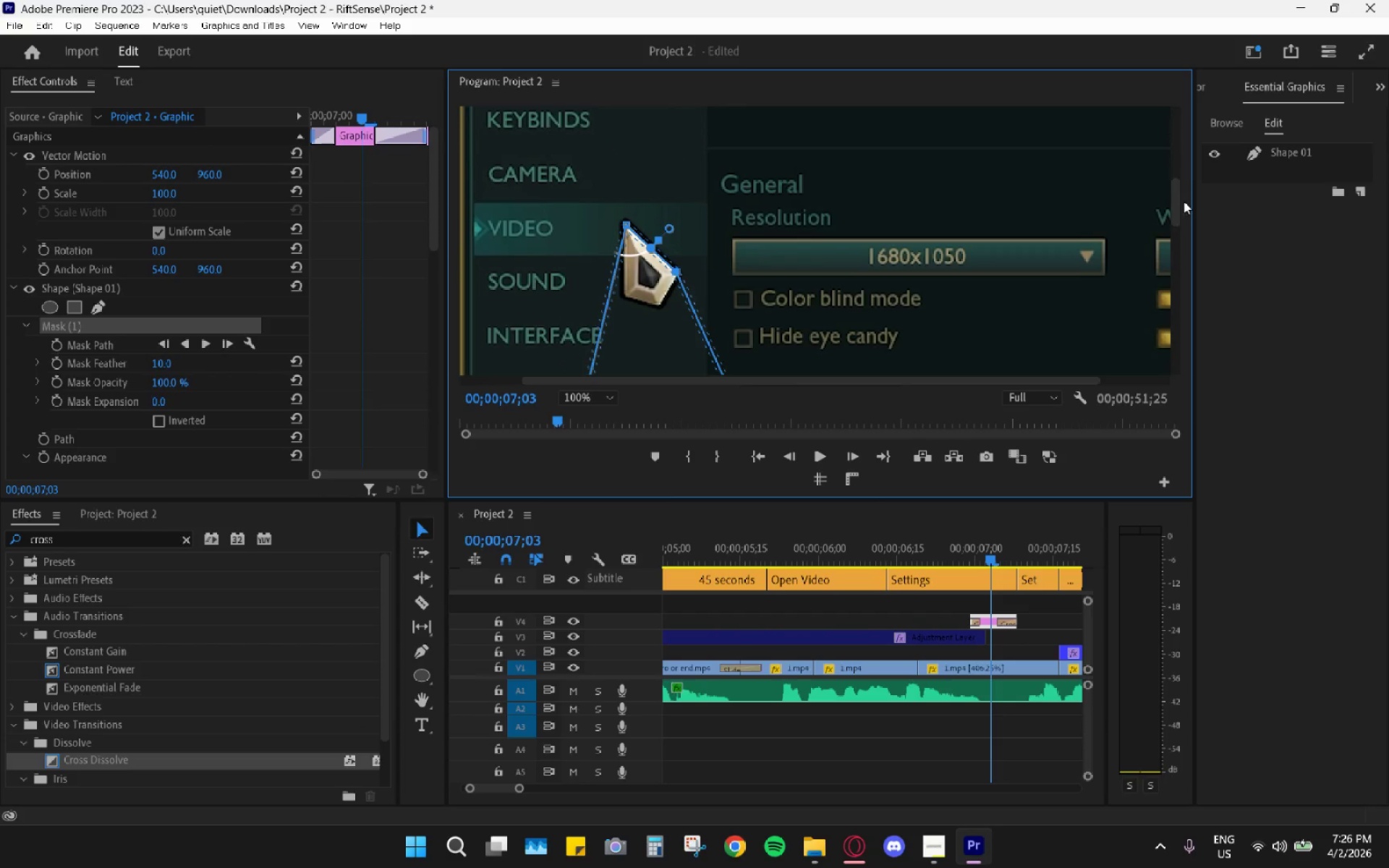 
left_click_drag(start_coordinate=[1176, 208], to_coordinate=[1164, 242])
 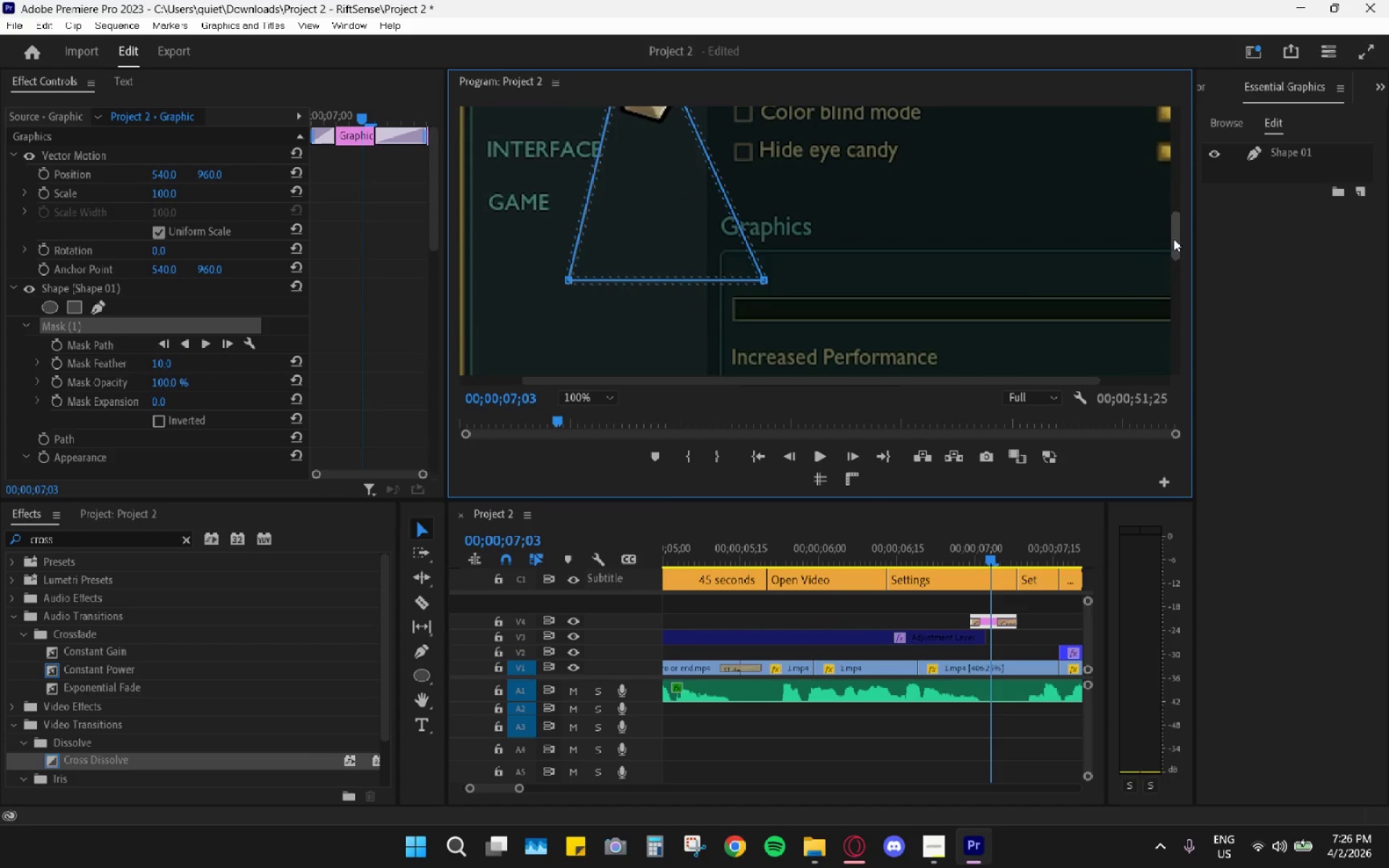 
left_click_drag(start_coordinate=[1173, 240], to_coordinate=[1171, 222])
 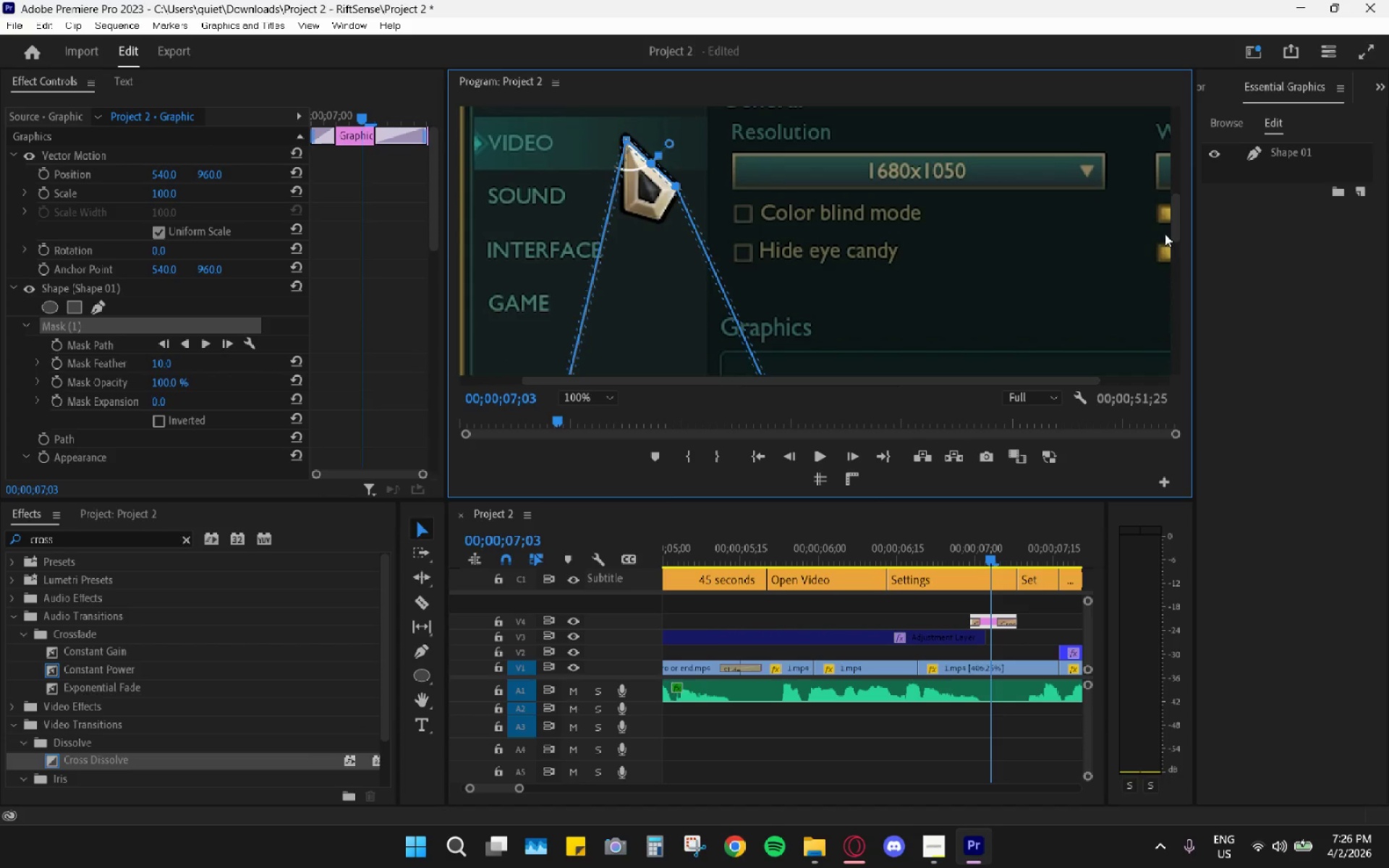 
left_click_drag(start_coordinate=[1173, 239], to_coordinate=[1171, 244])
 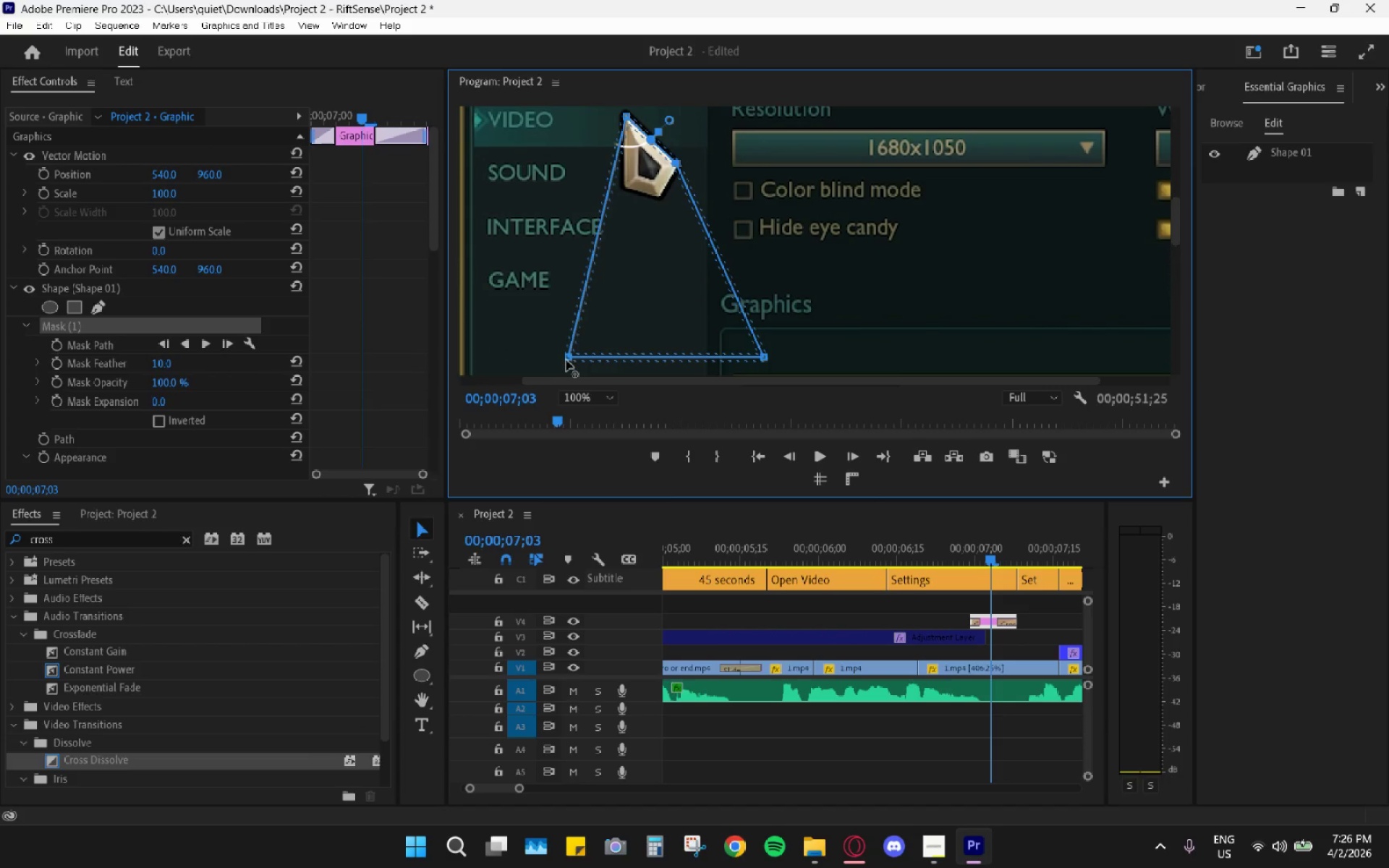 
left_click_drag(start_coordinate=[569, 360], to_coordinate=[629, 188])
 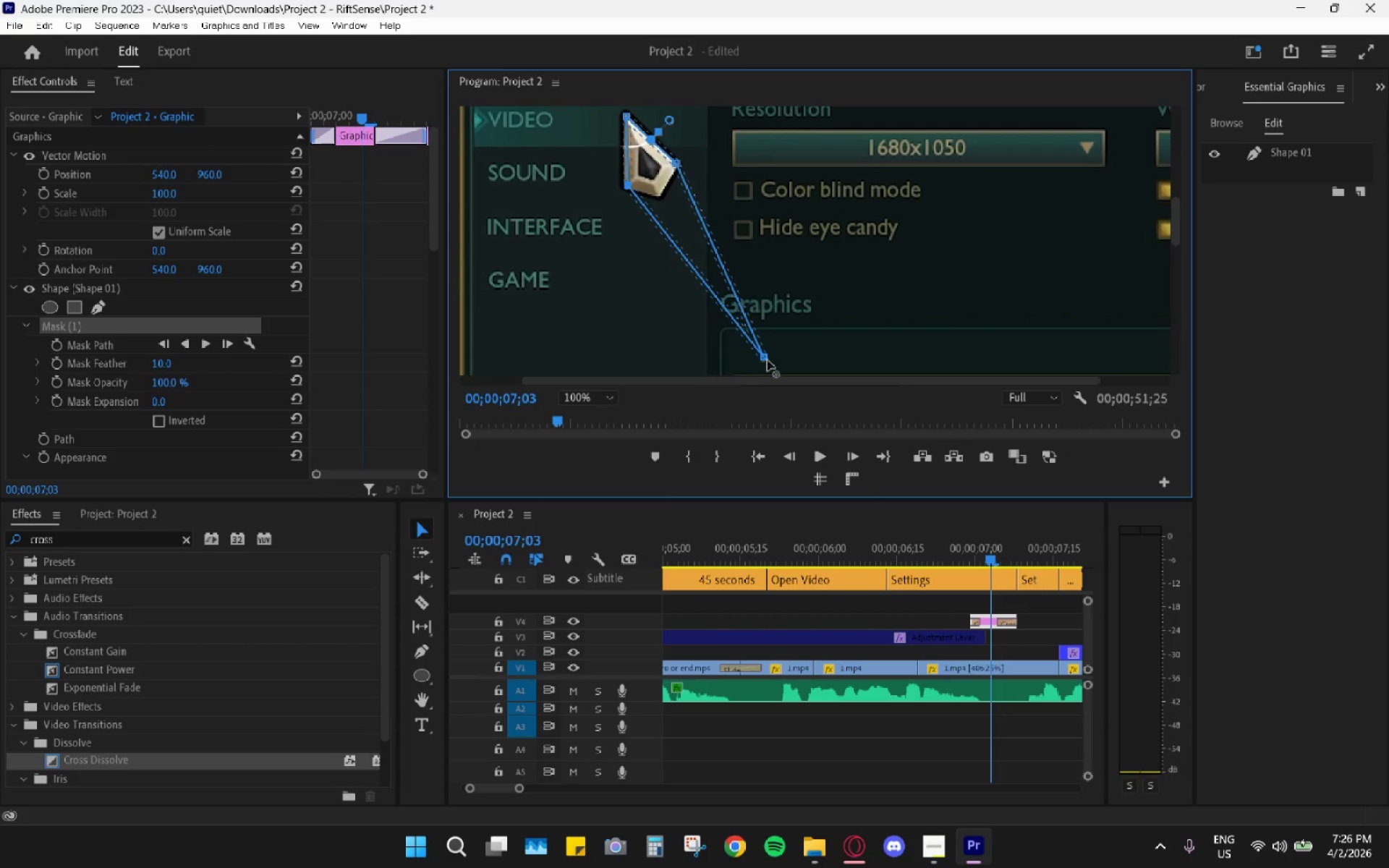 
left_click_drag(start_coordinate=[763, 353], to_coordinate=[658, 192])
 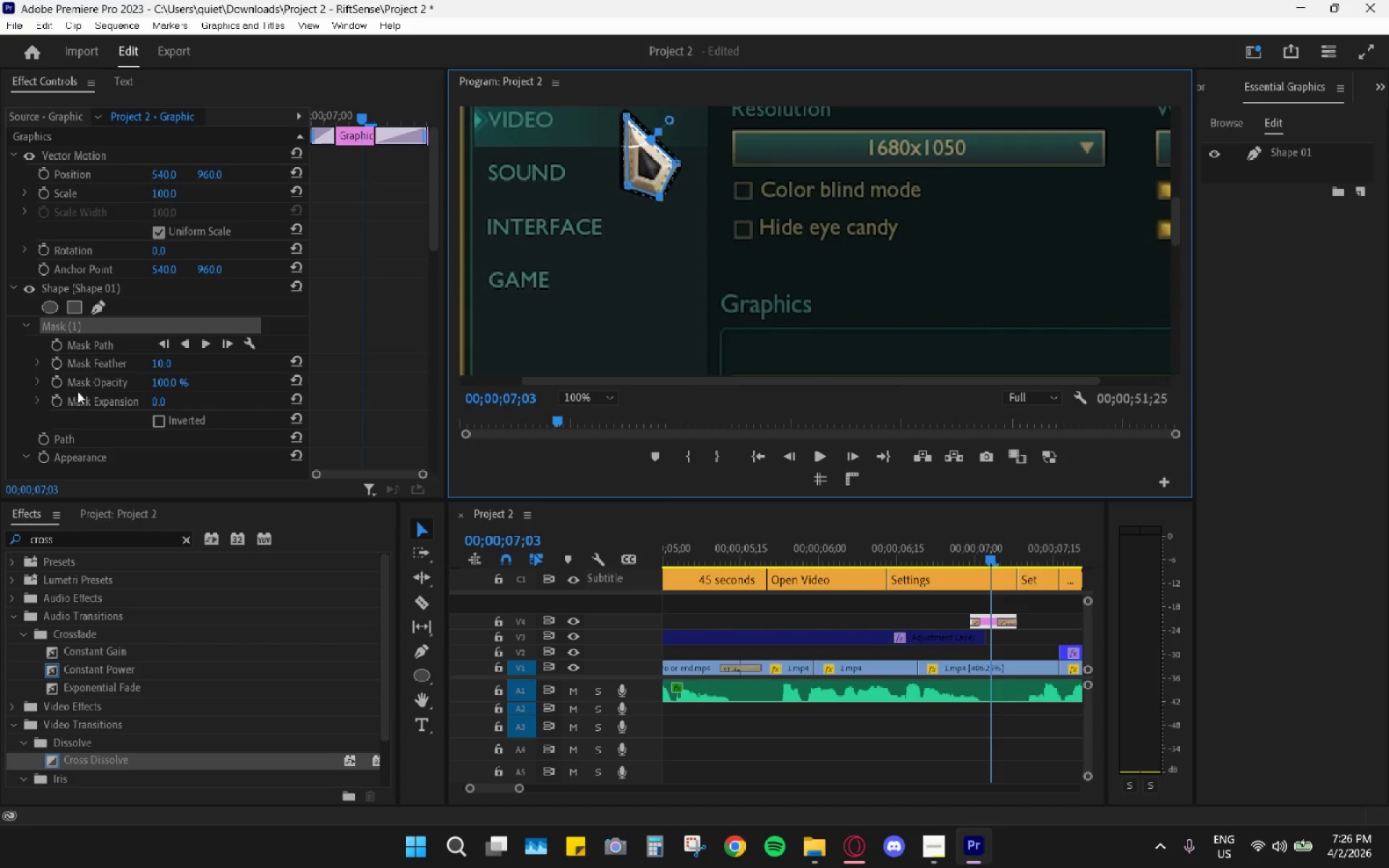 
left_click([157, 422])
 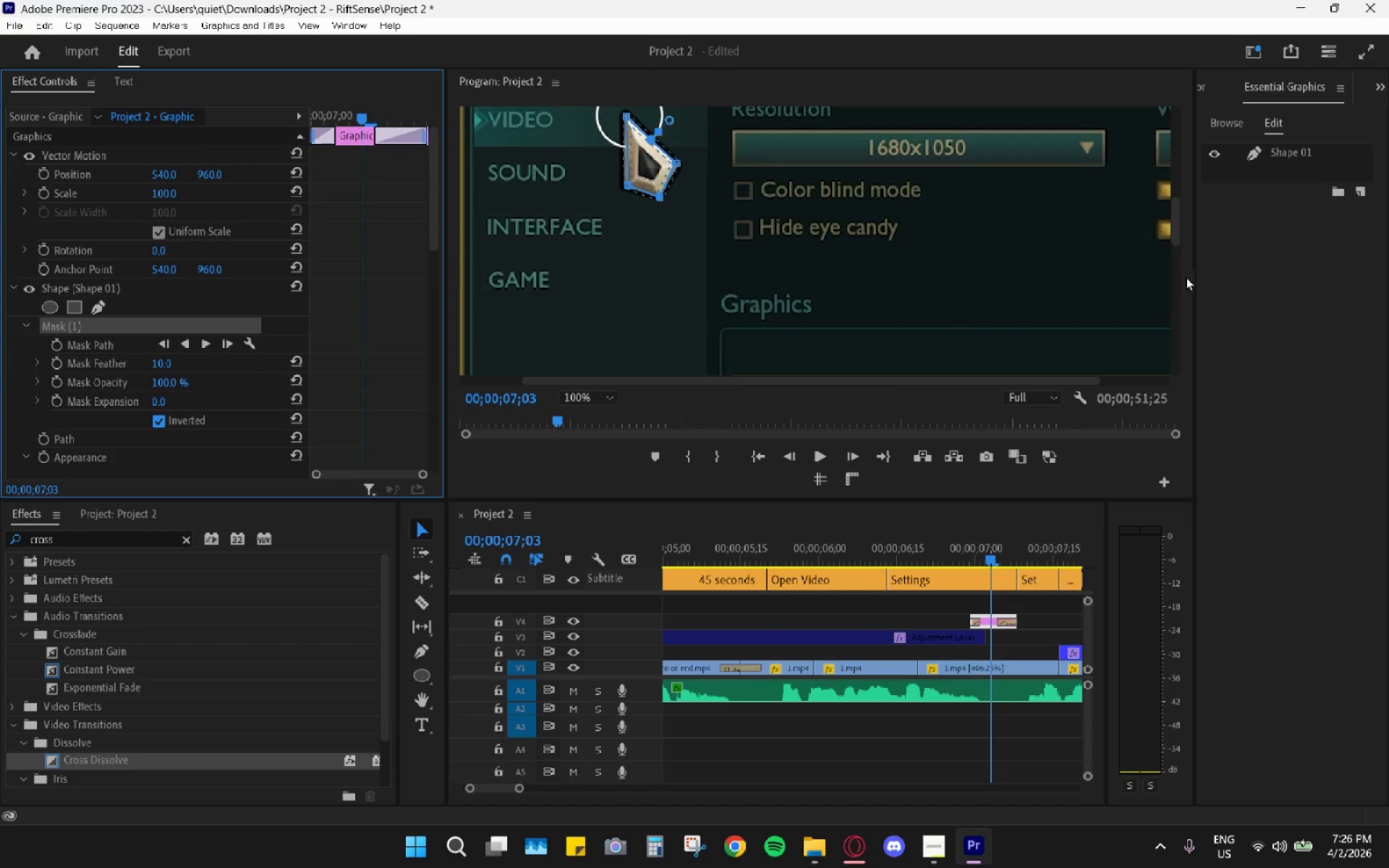 
left_click_drag(start_coordinate=[1173, 239], to_coordinate=[1171, 226])
 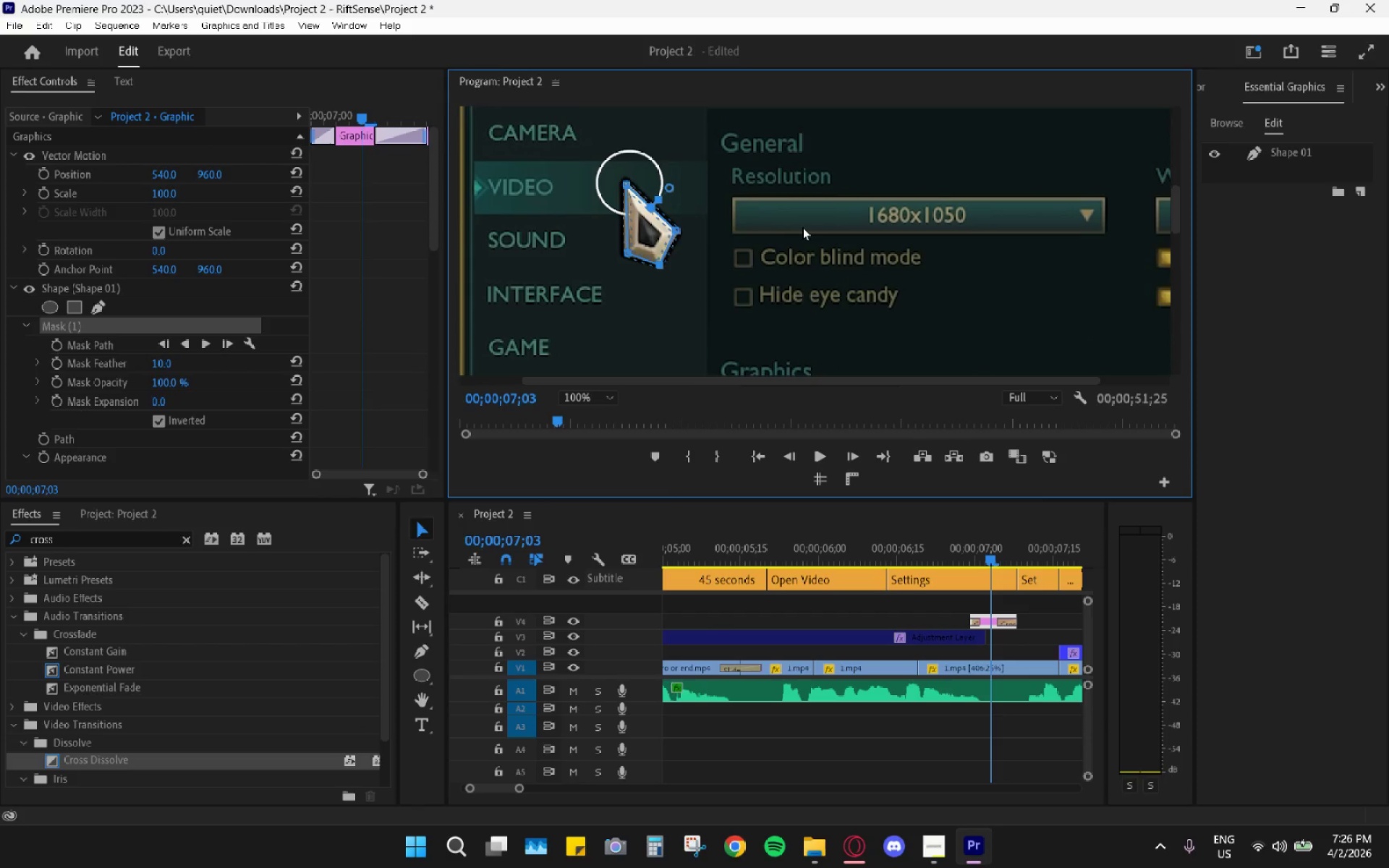 
left_click([802, 227])
 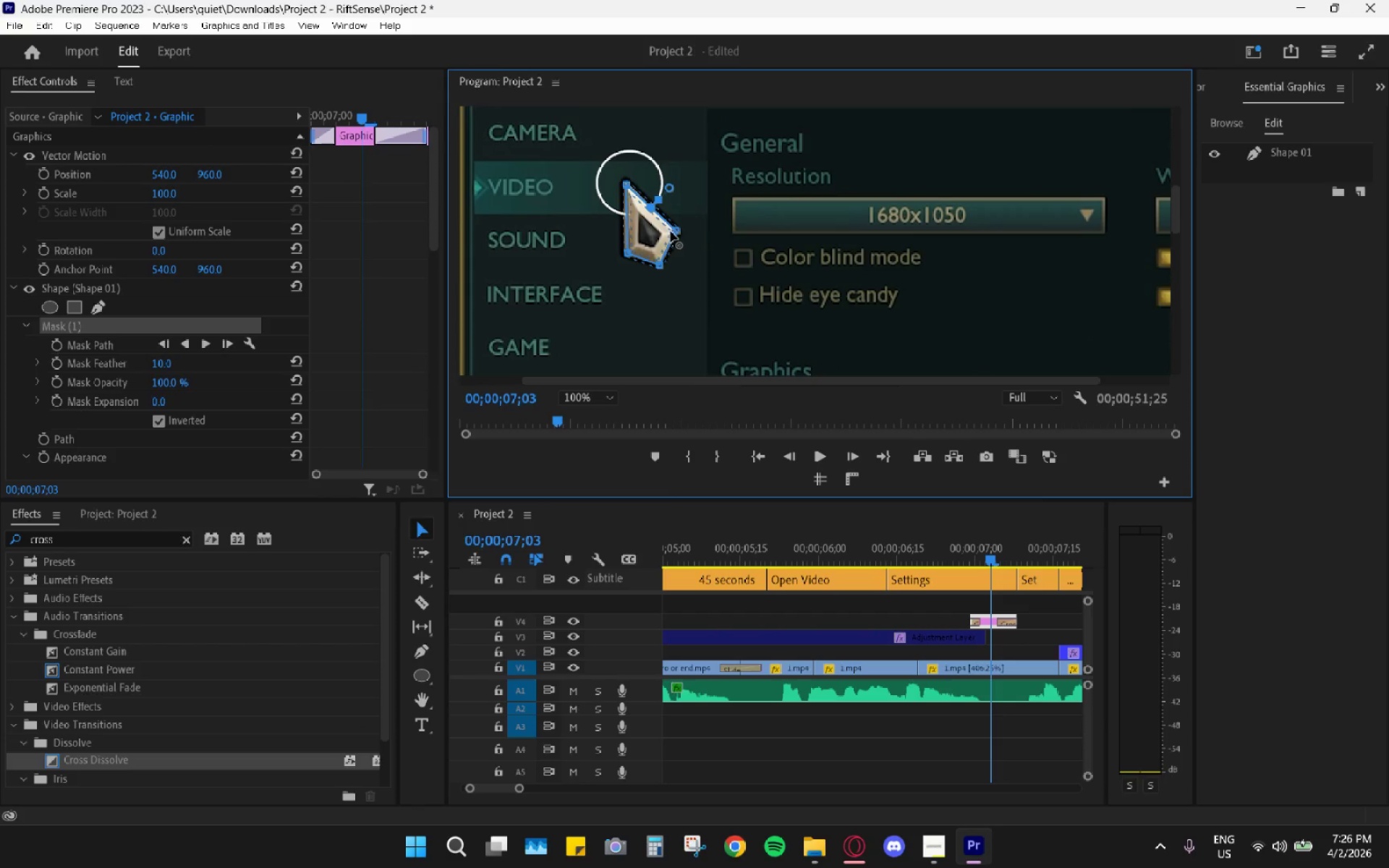 
left_click_drag(start_coordinate=[660, 237], to_coordinate=[659, 234])
 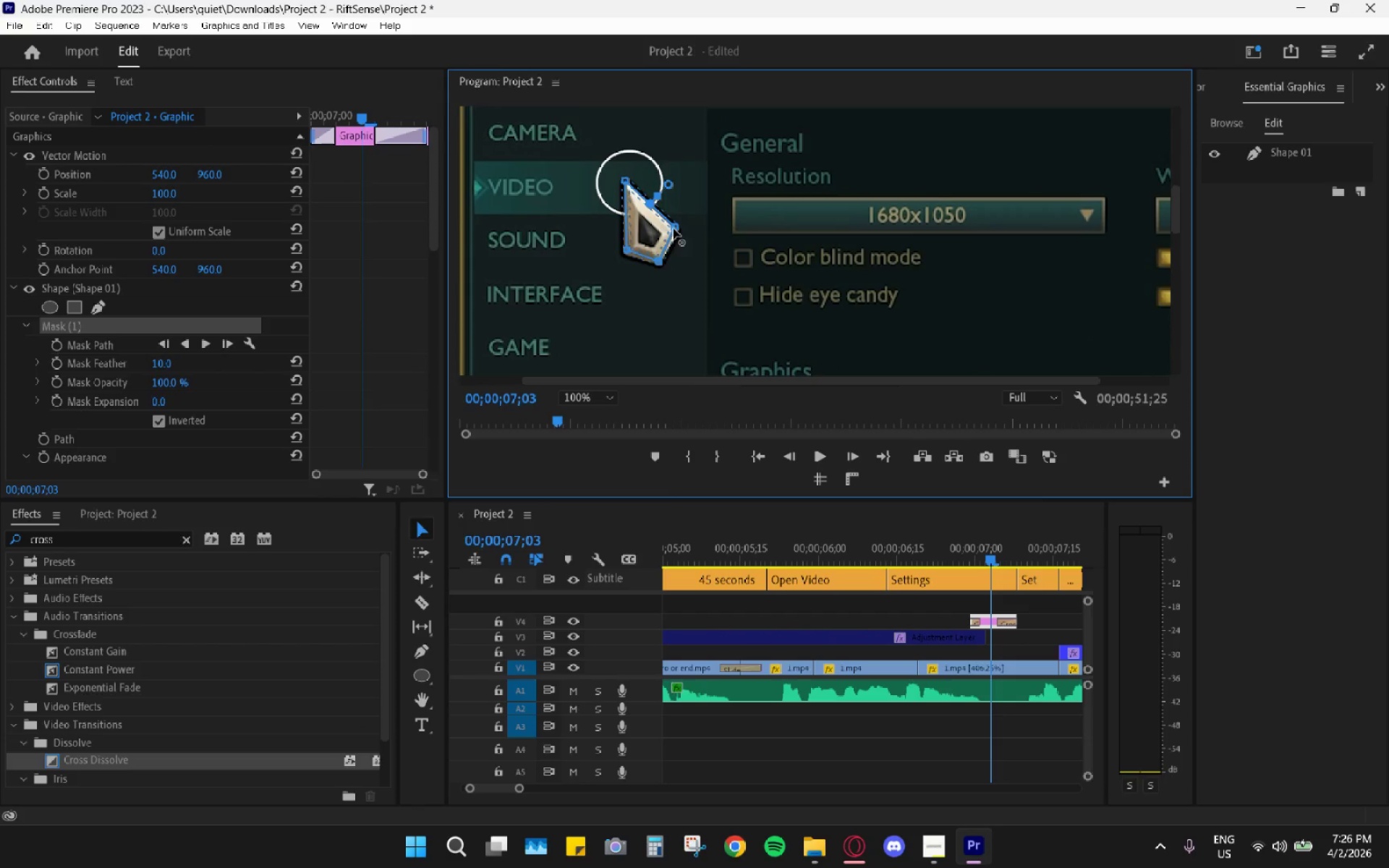 
left_click_drag(start_coordinate=[674, 229], to_coordinate=[676, 234])
 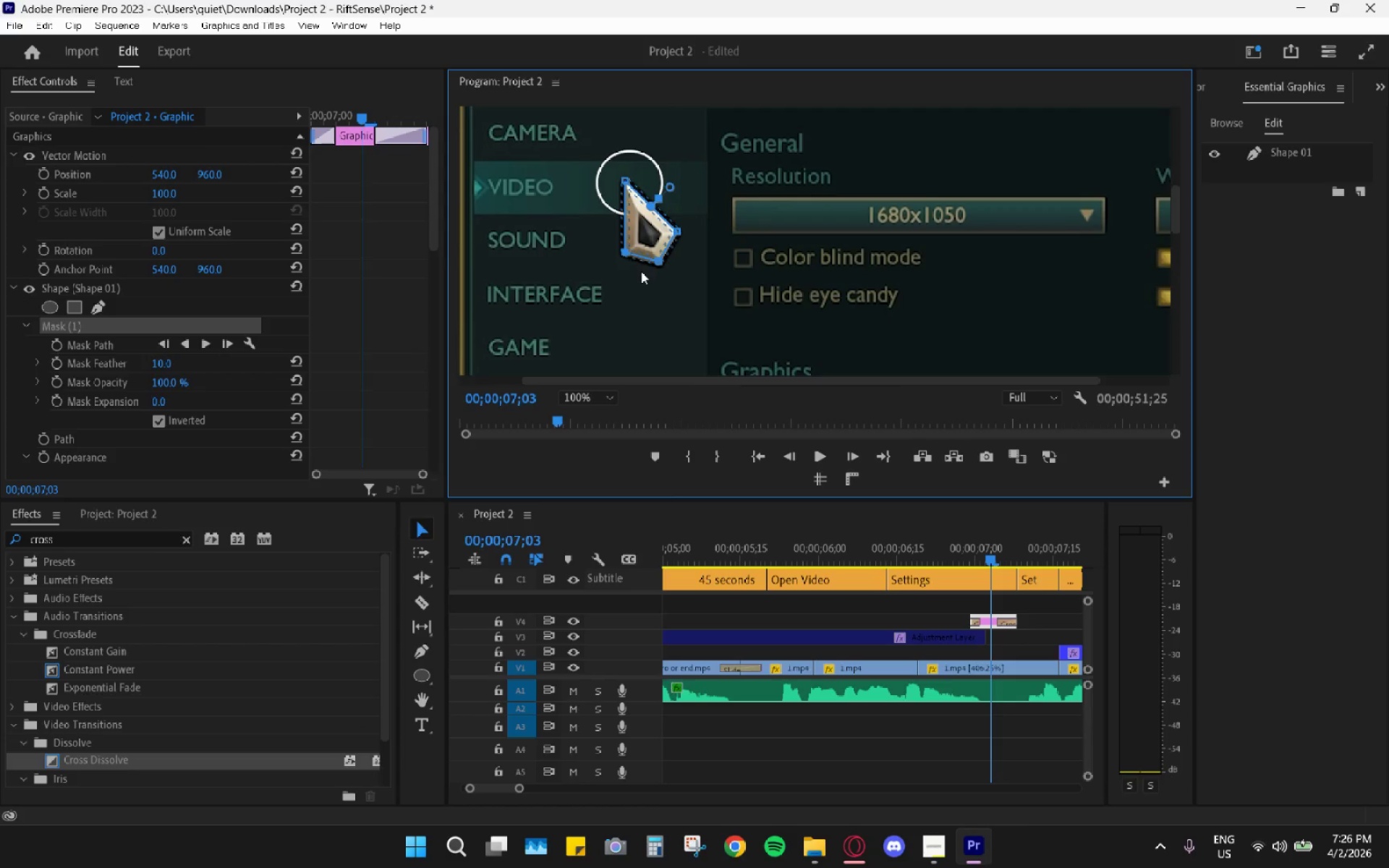 
left_click([902, 540])
 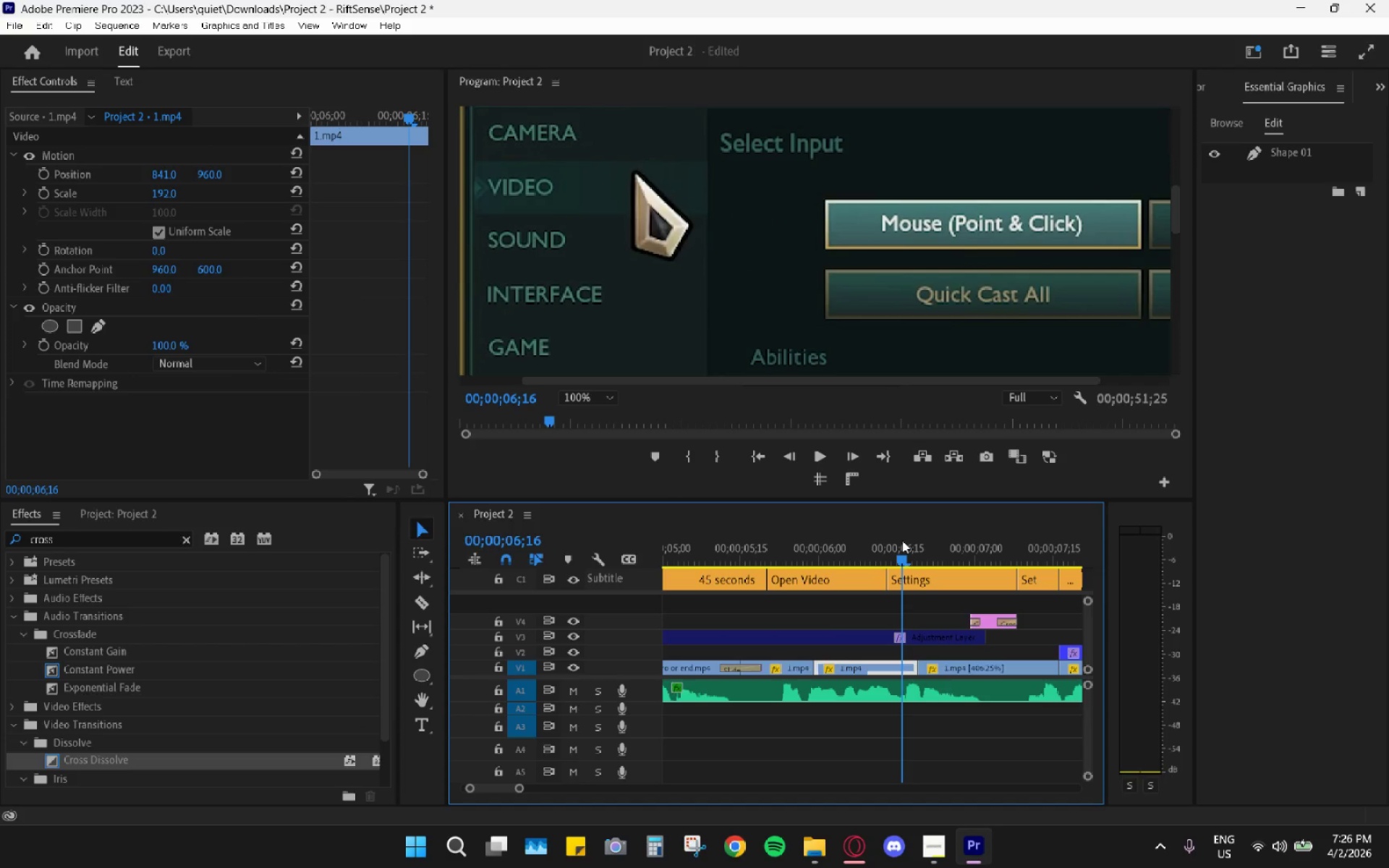 
key(Space)
 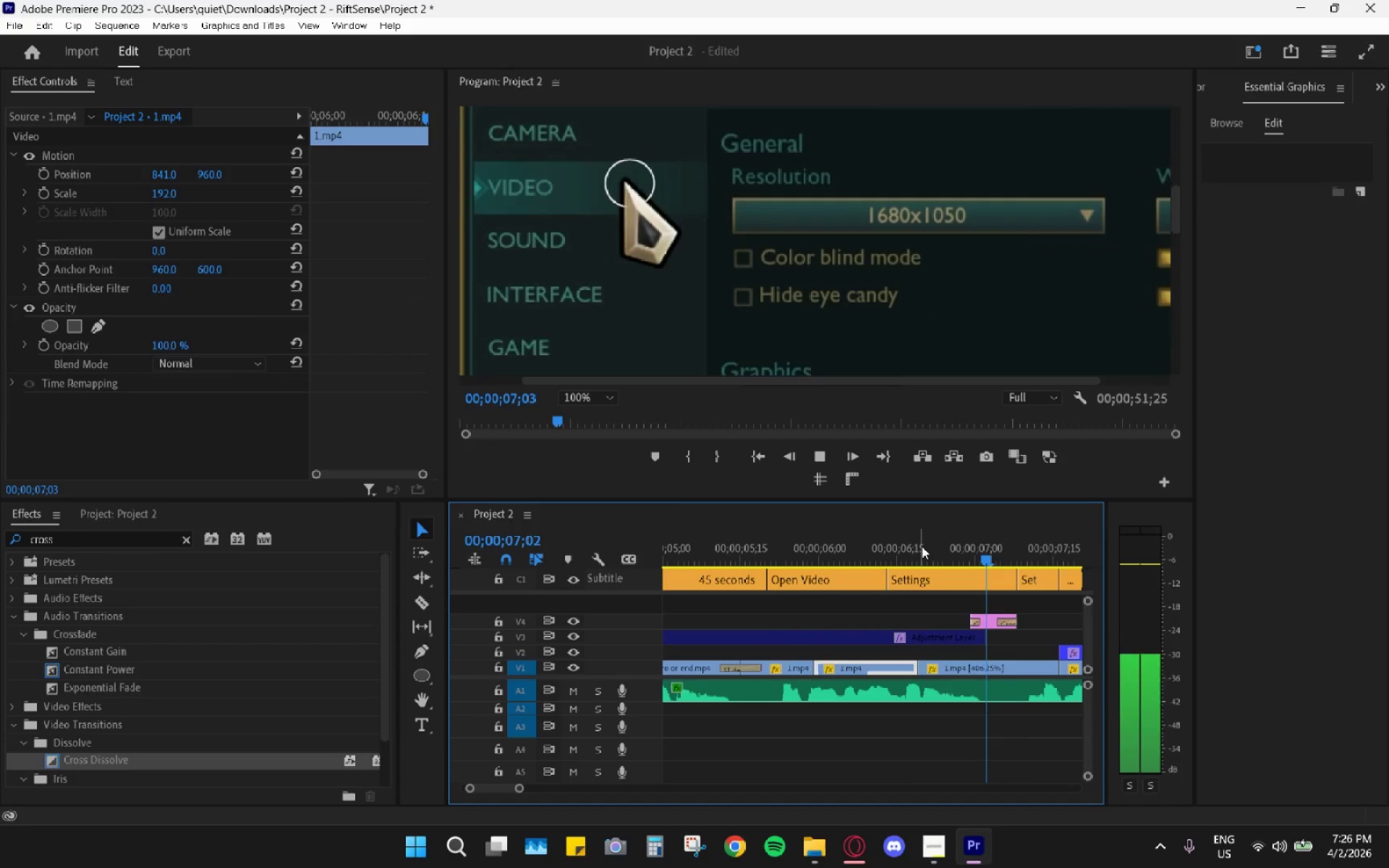 
key(Space)
 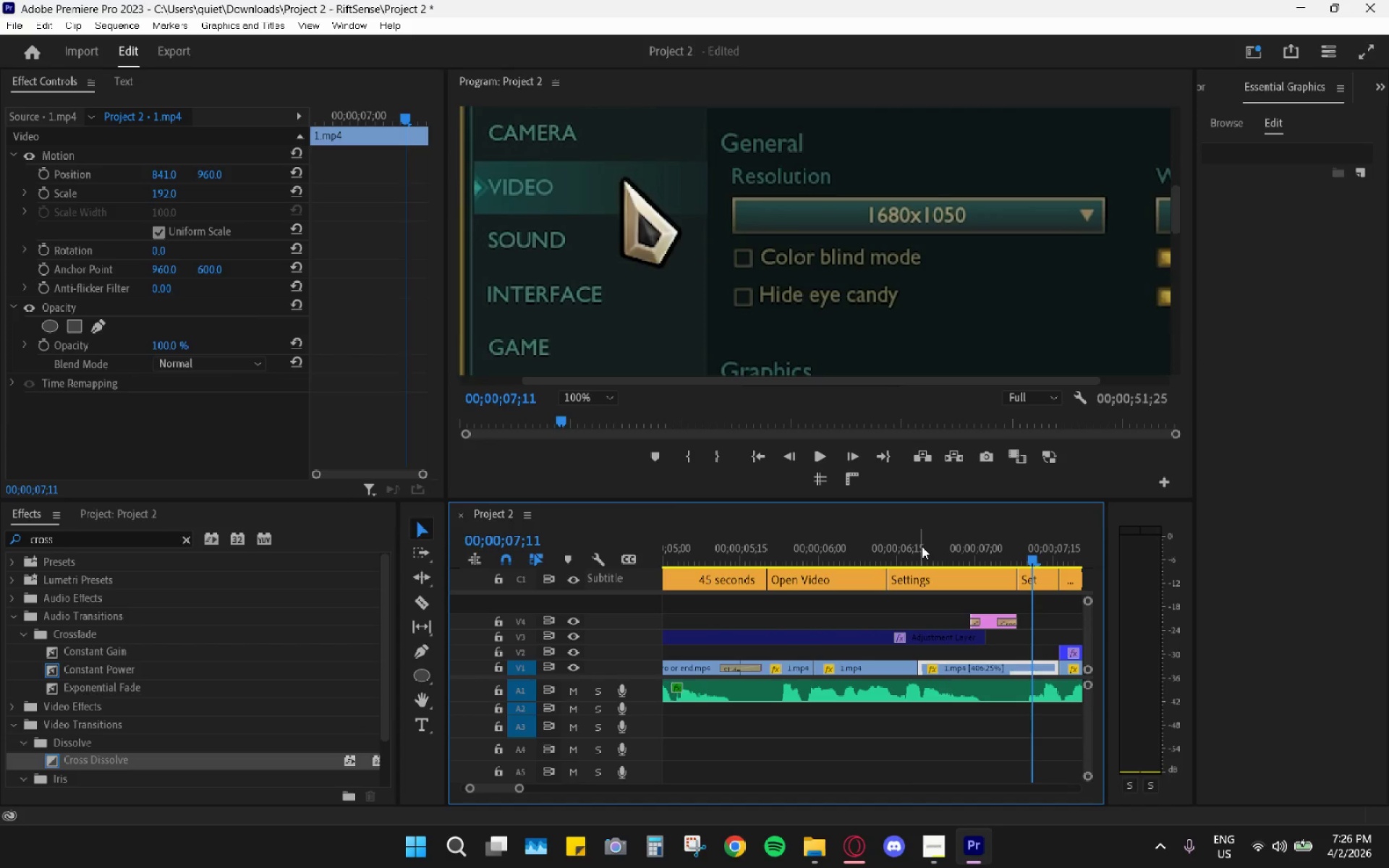 
left_click([922, 546])
 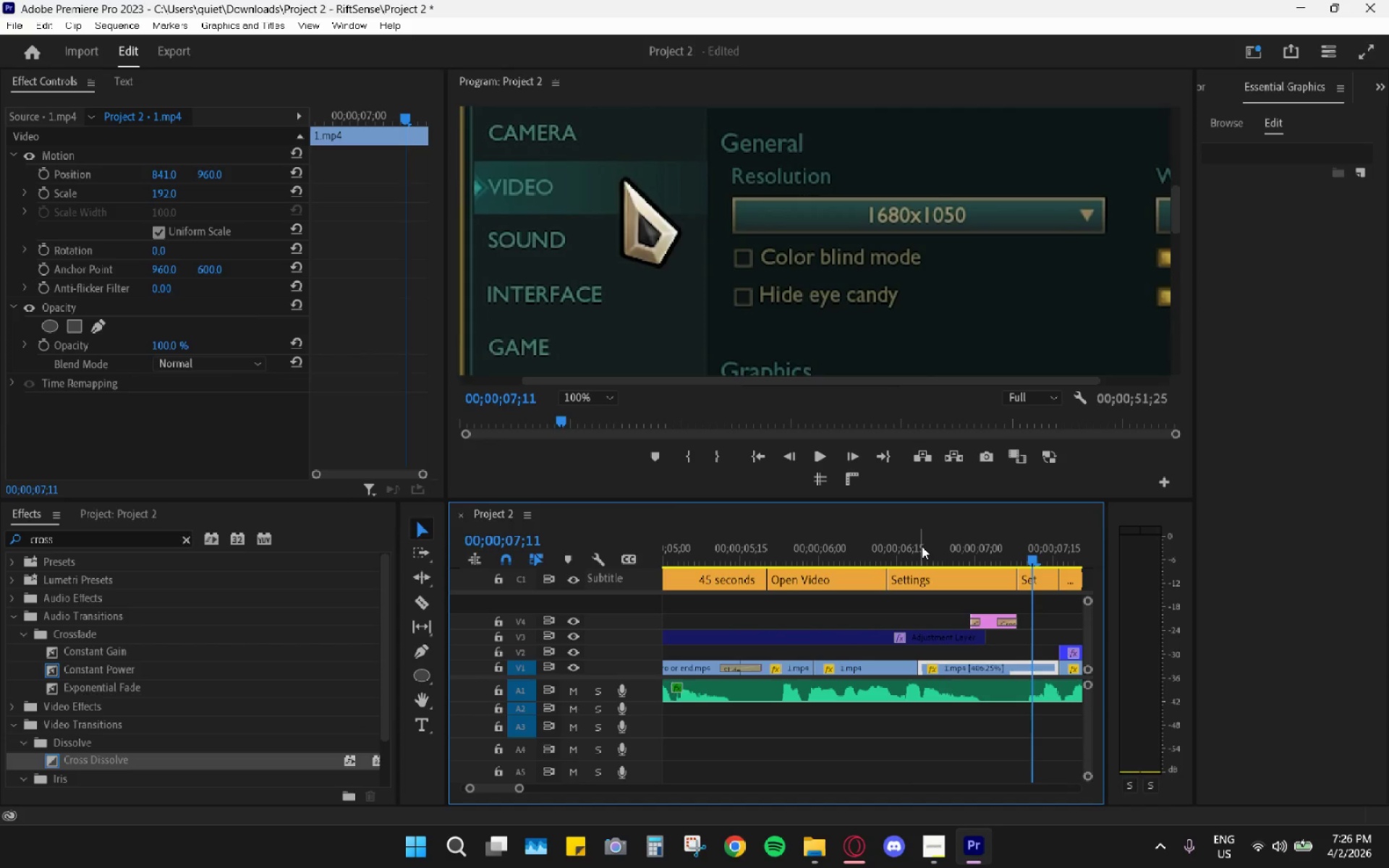 
key(Space)
 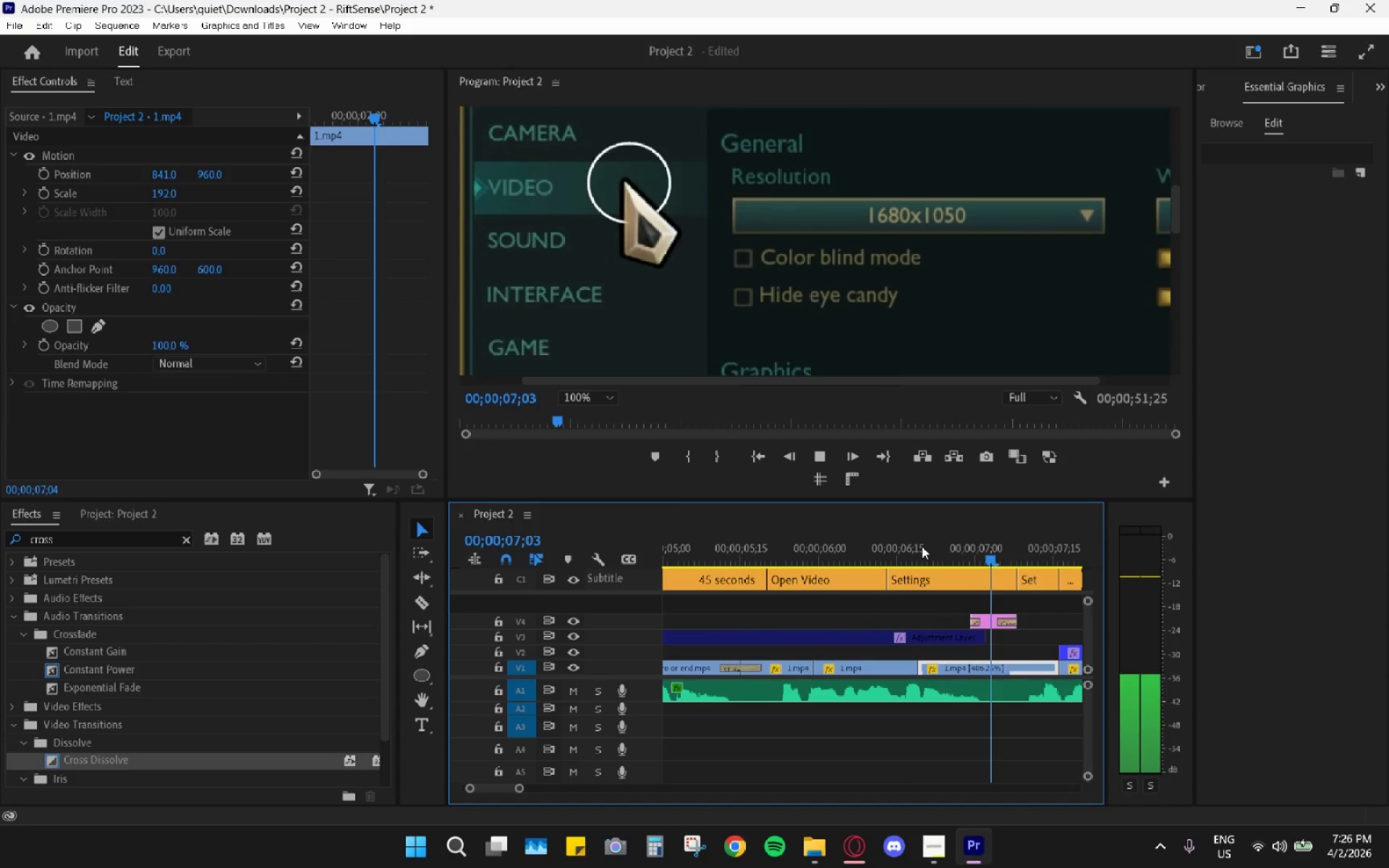 
key(Space)
 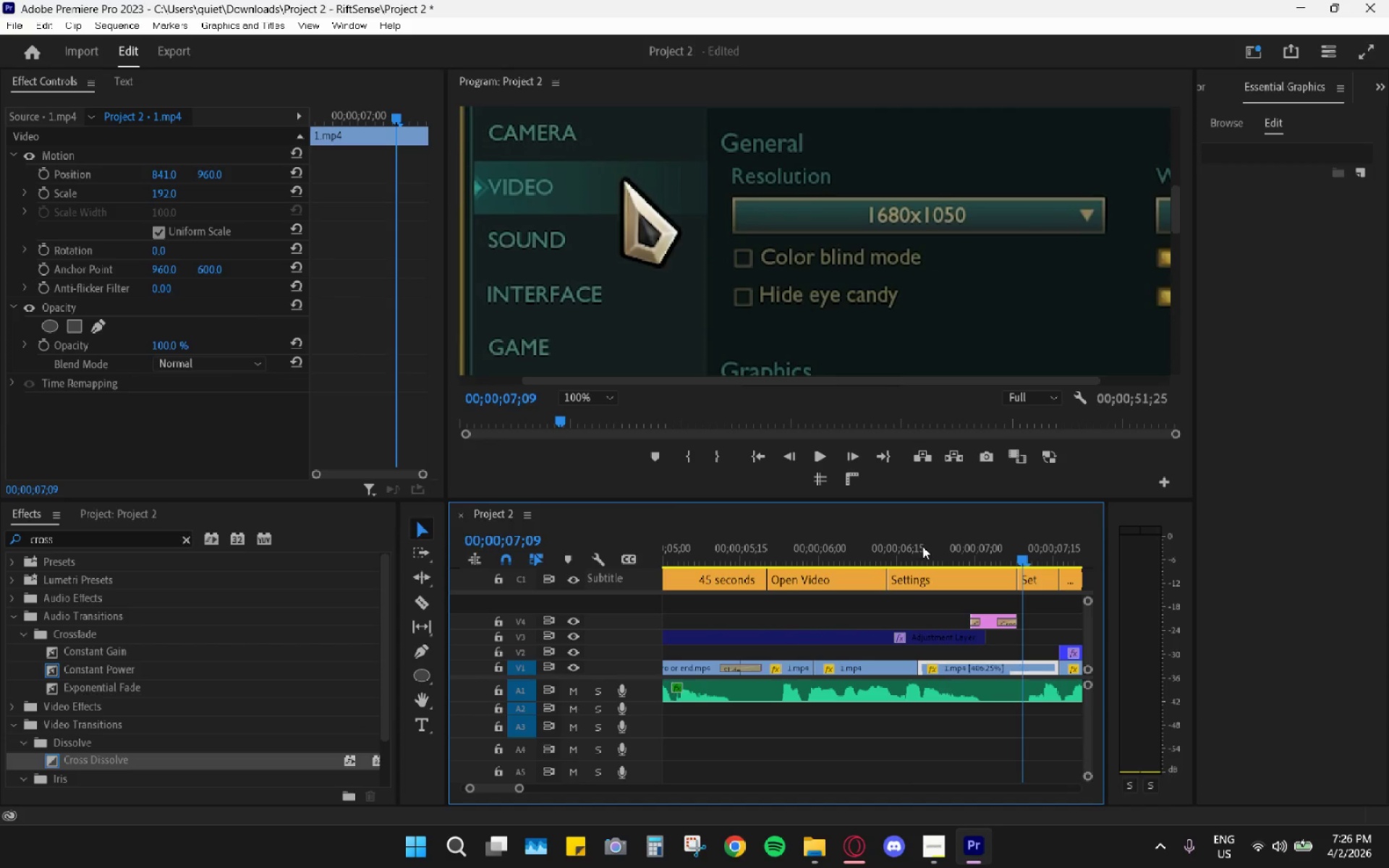 
hold_key(key=AltLeft, duration=0.62)
 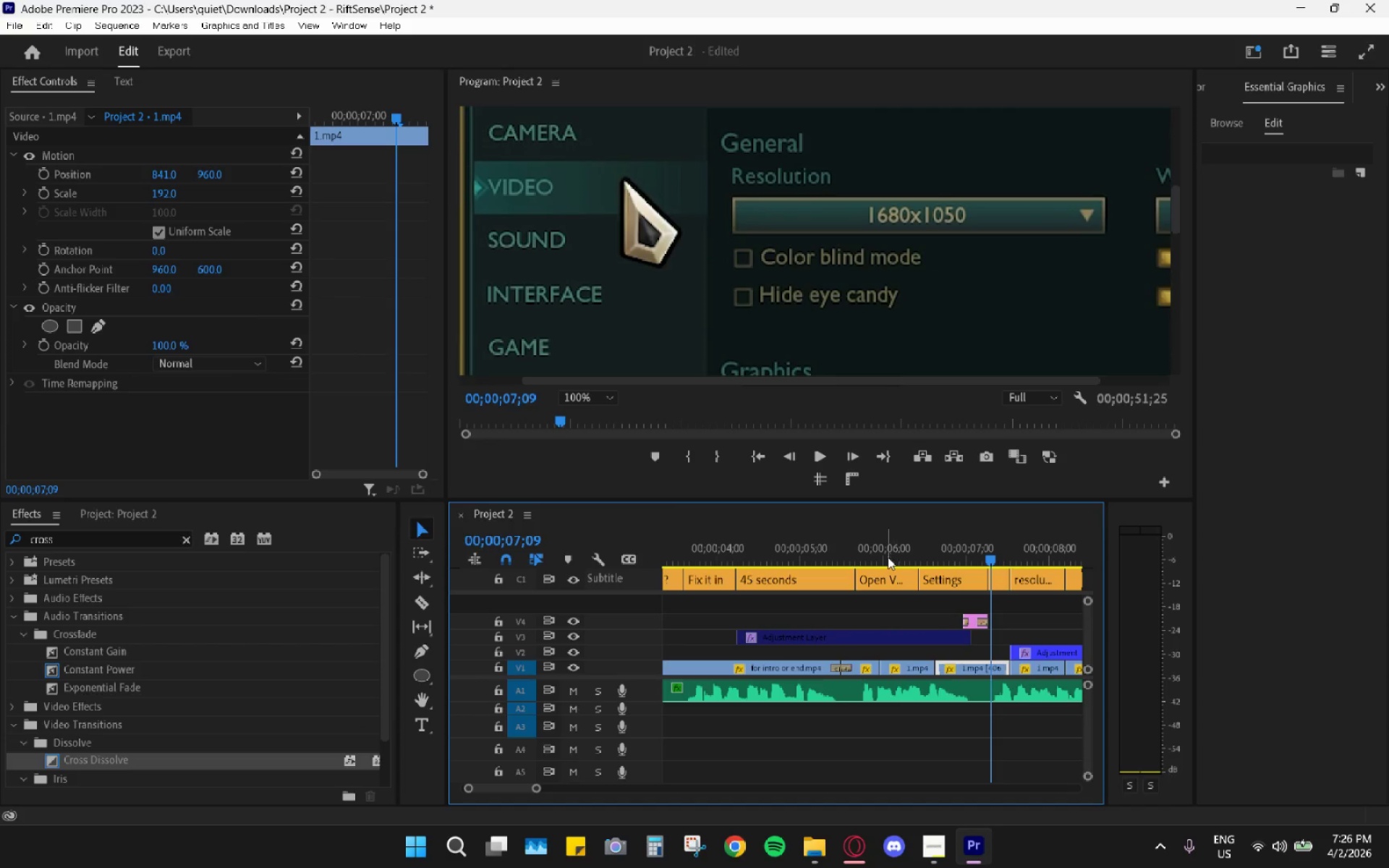 
left_click_drag(start_coordinate=[935, 556], to_coordinate=[886, 560])
 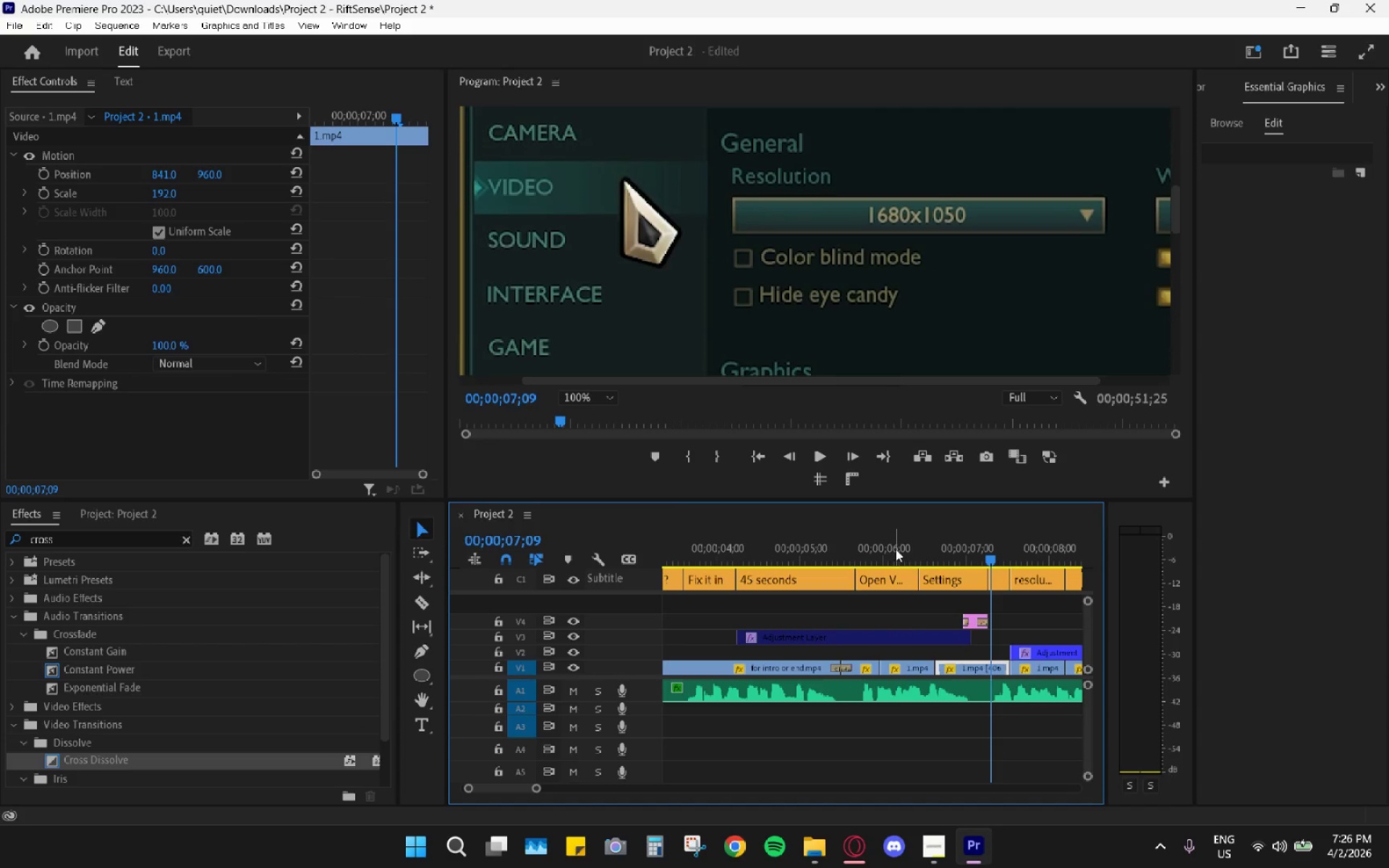 
scroll: coordinate [956, 566], scroll_direction: down, amount: 6.0
 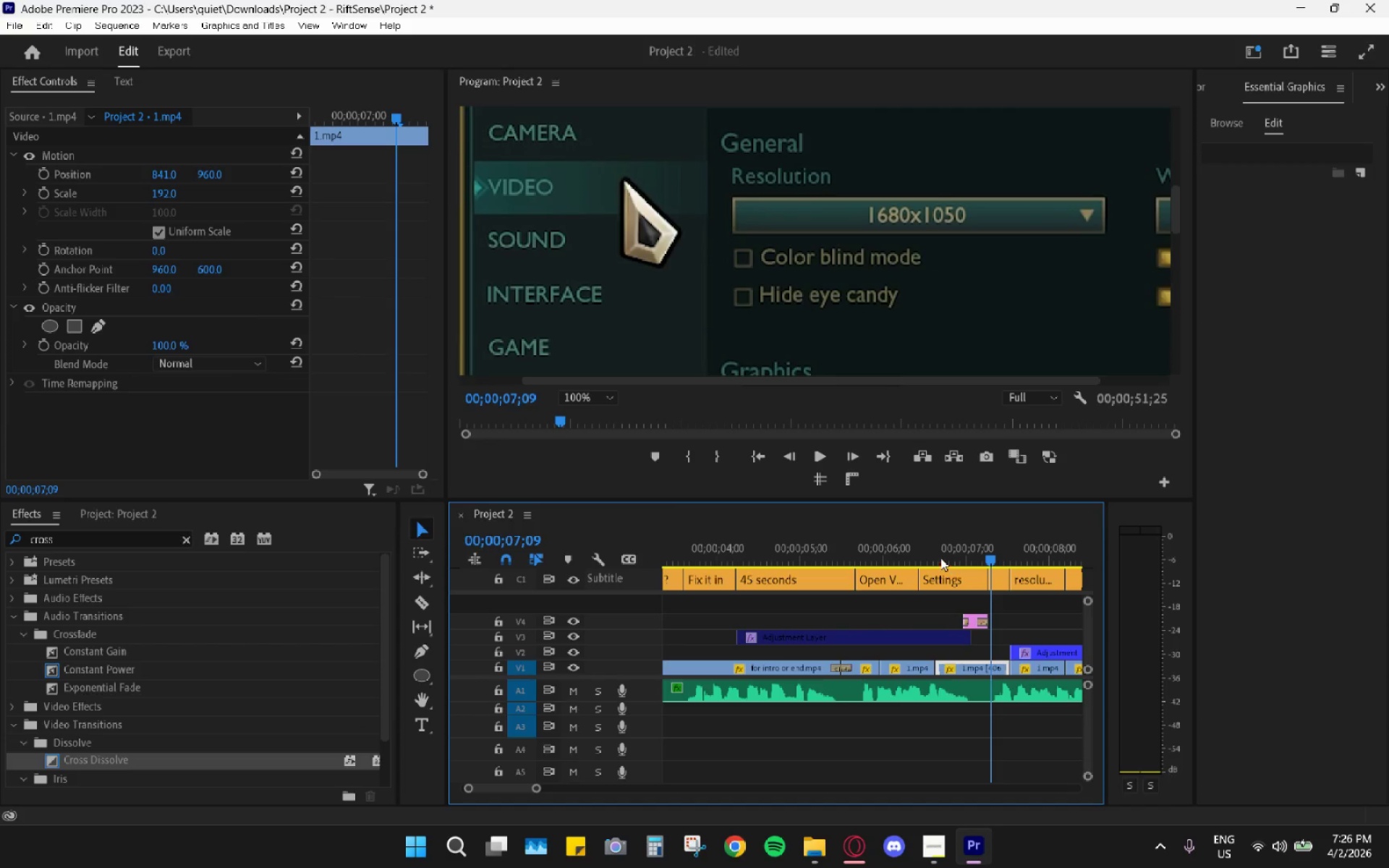 
left_click_drag(start_coordinate=[888, 545], to_coordinate=[843, 548])
 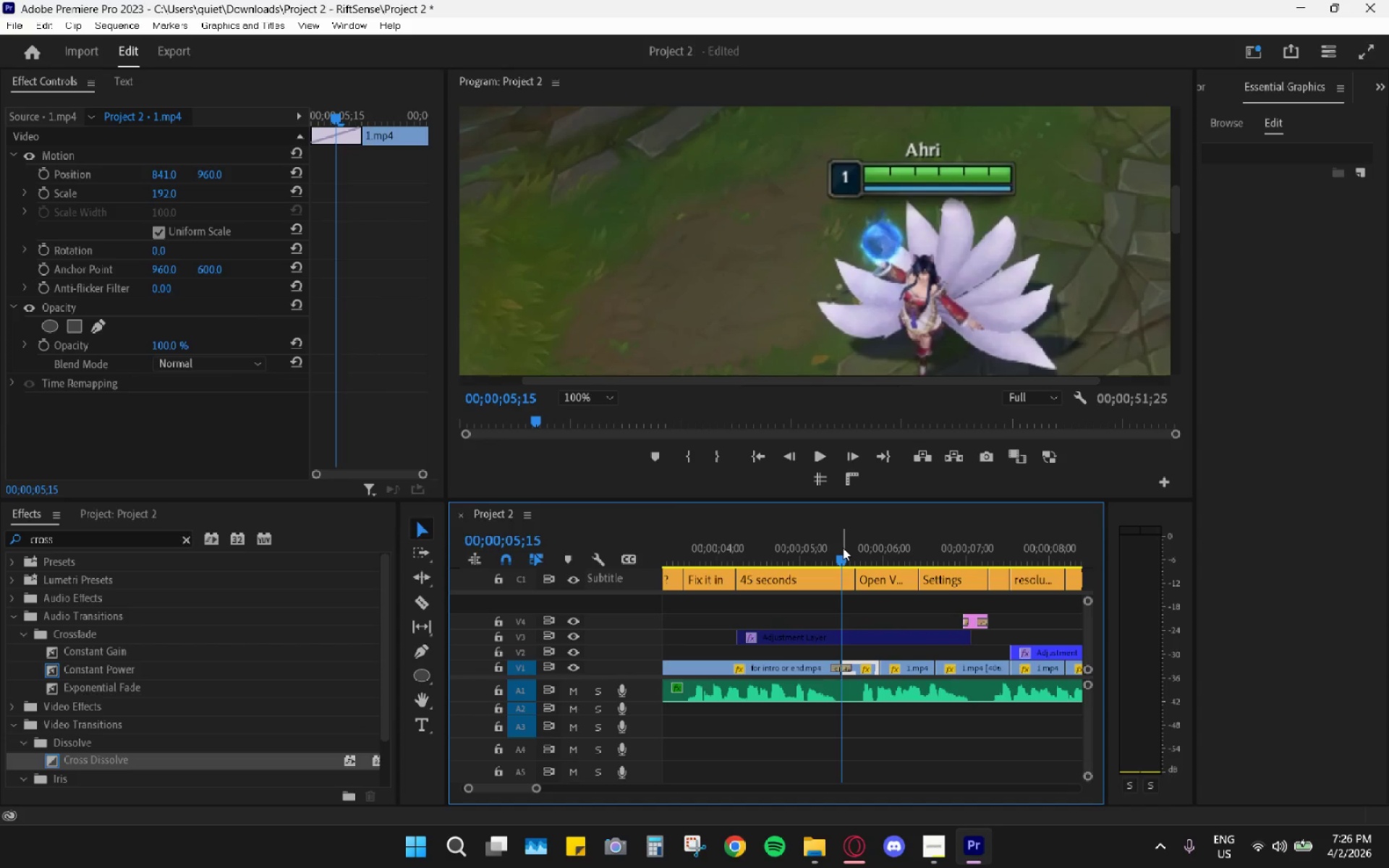 
key(Space)
 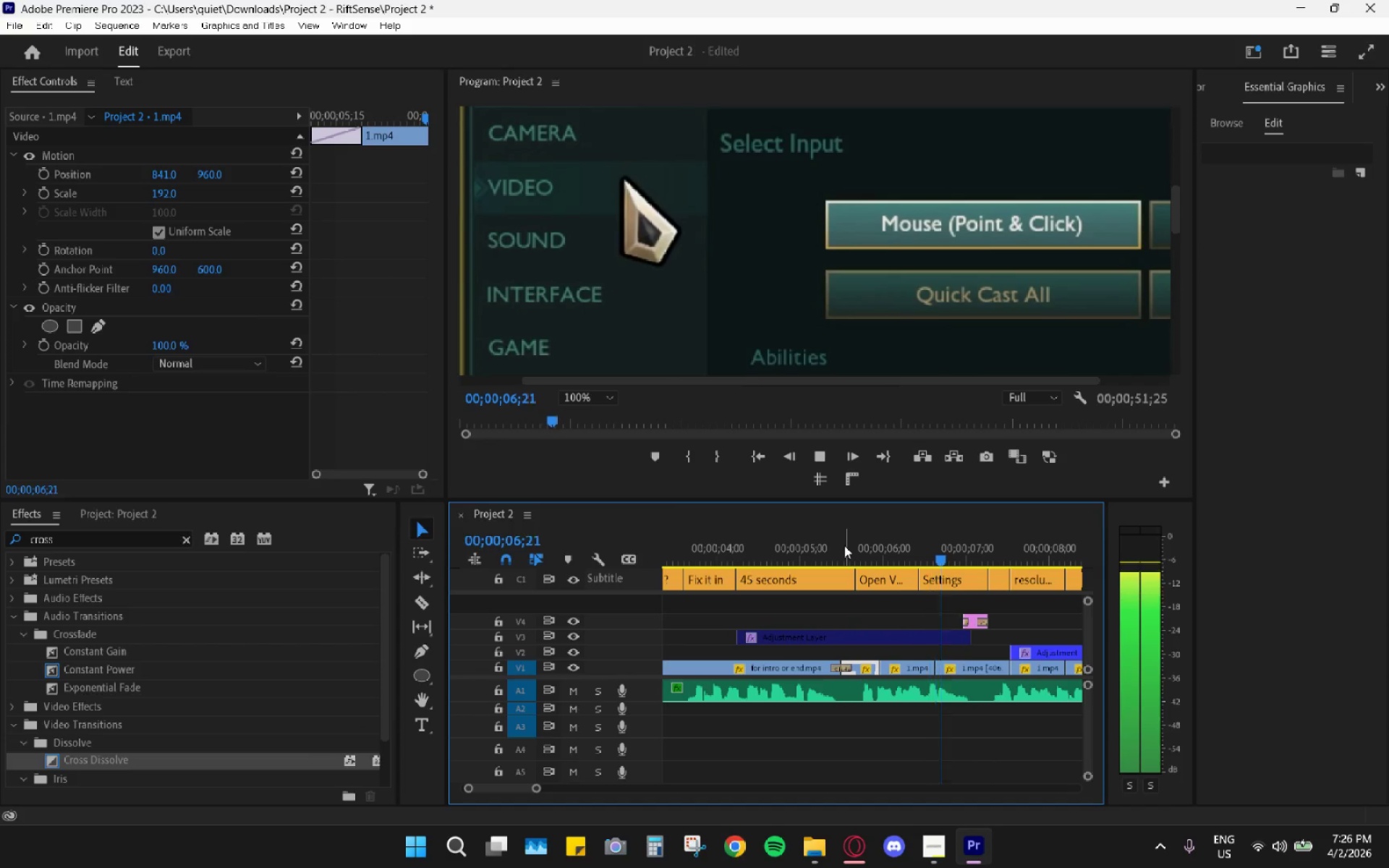 
key(Space)
 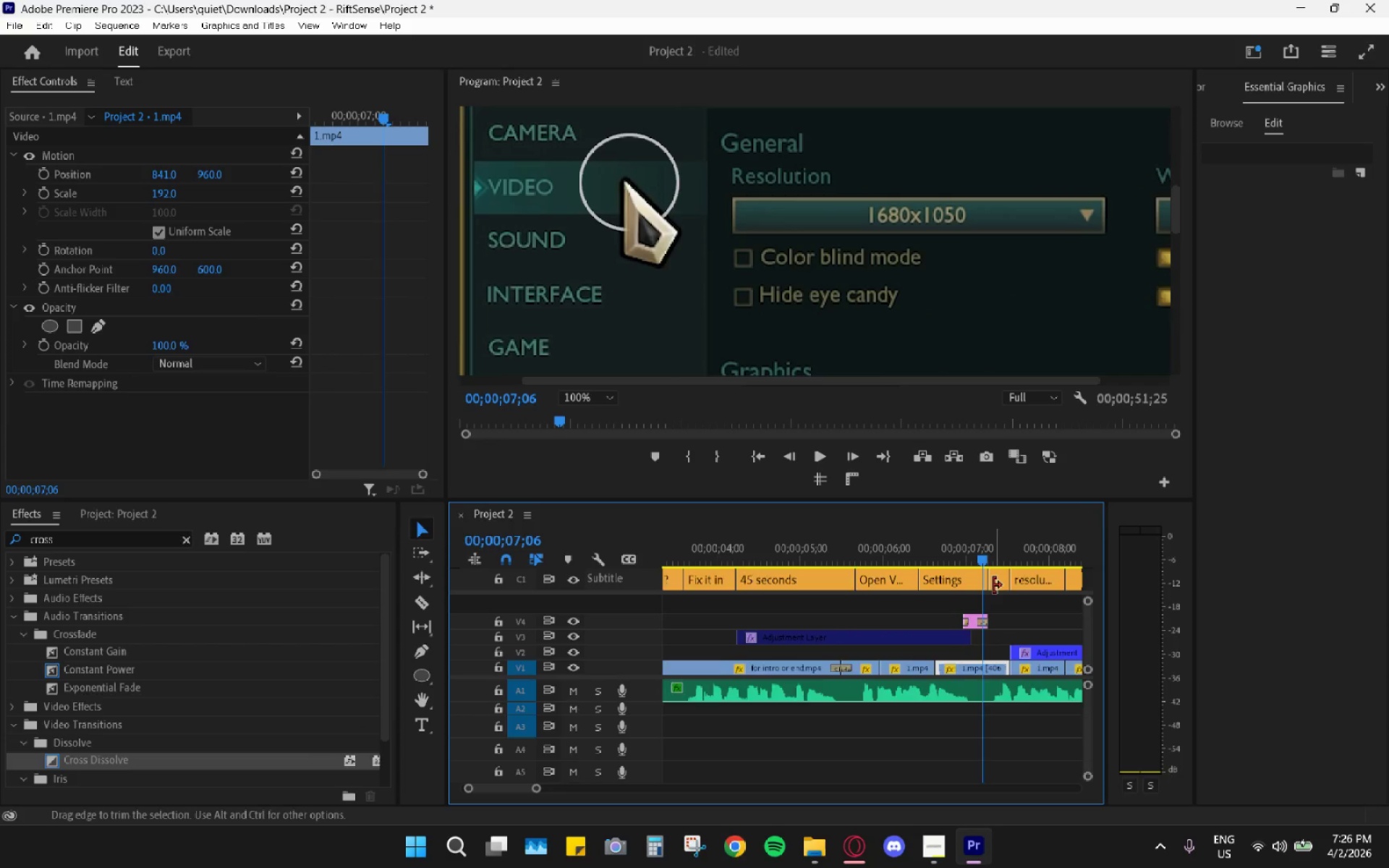 
scroll: coordinate [993, 586], scroll_direction: down, amount: 4.0
 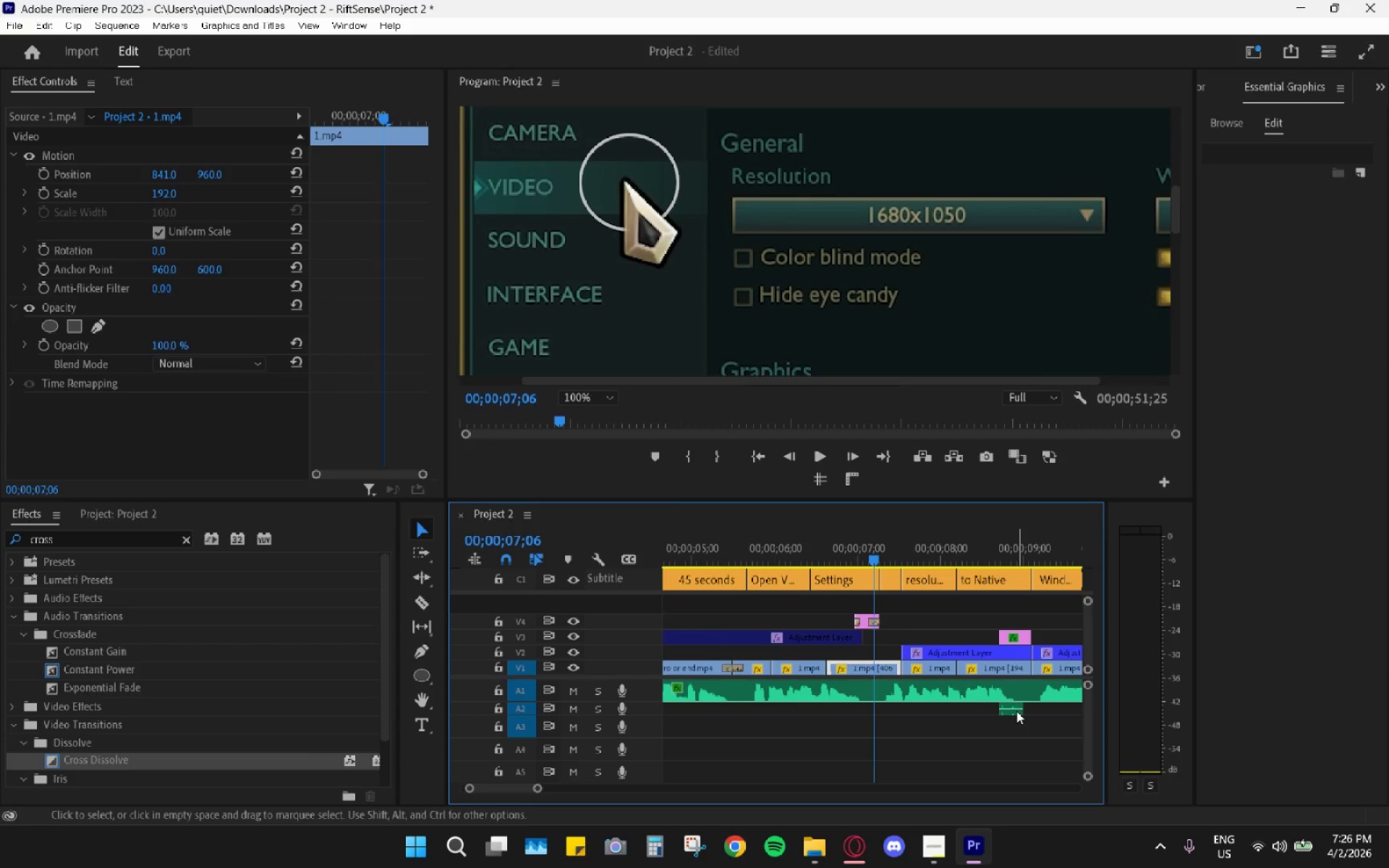 
hold_key(key=AltLeft, duration=0.53)
scroll: coordinate [1003, 681], scroll_direction: down, amount: 15.0
 